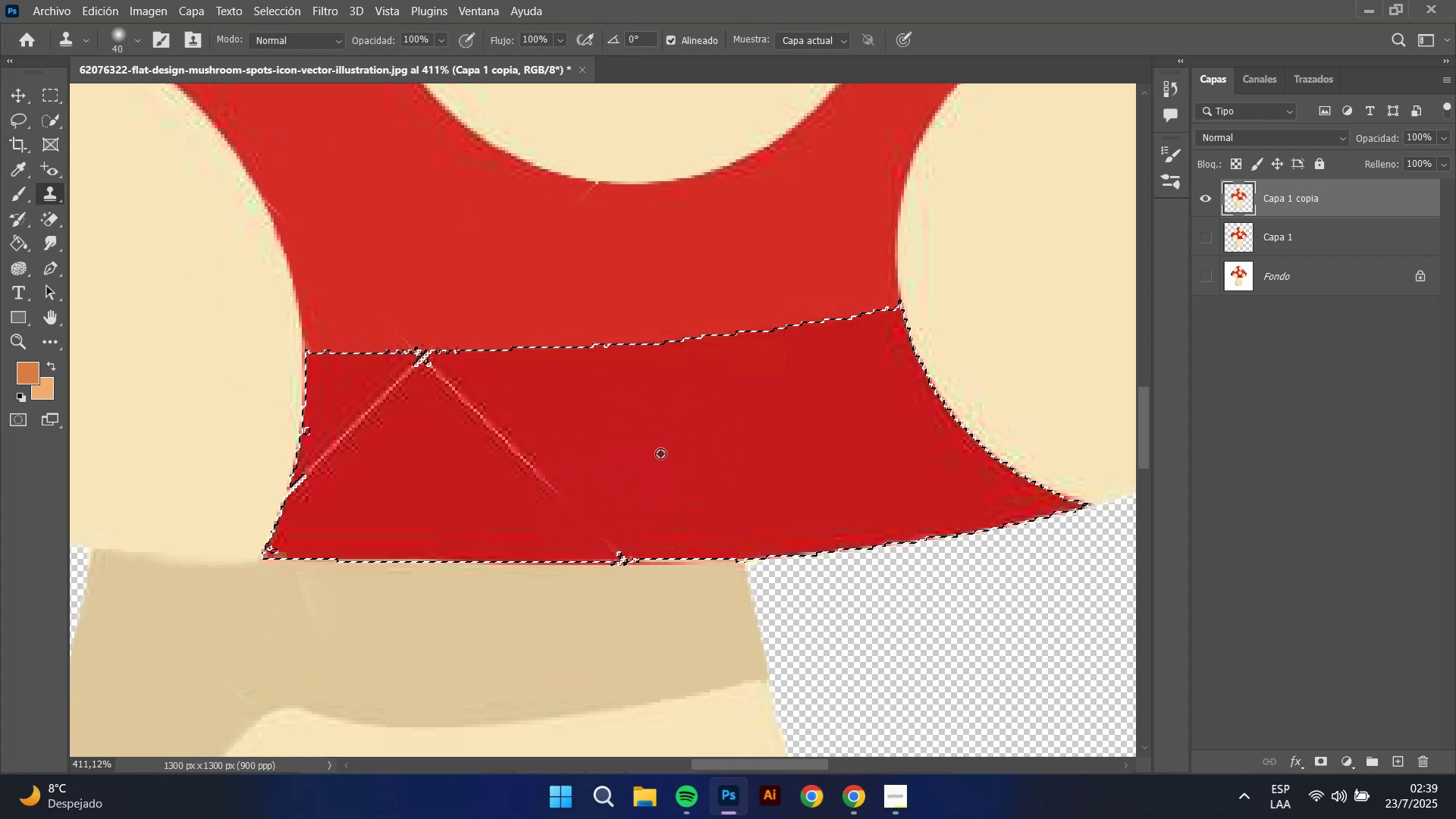 
left_click([667, 446])
 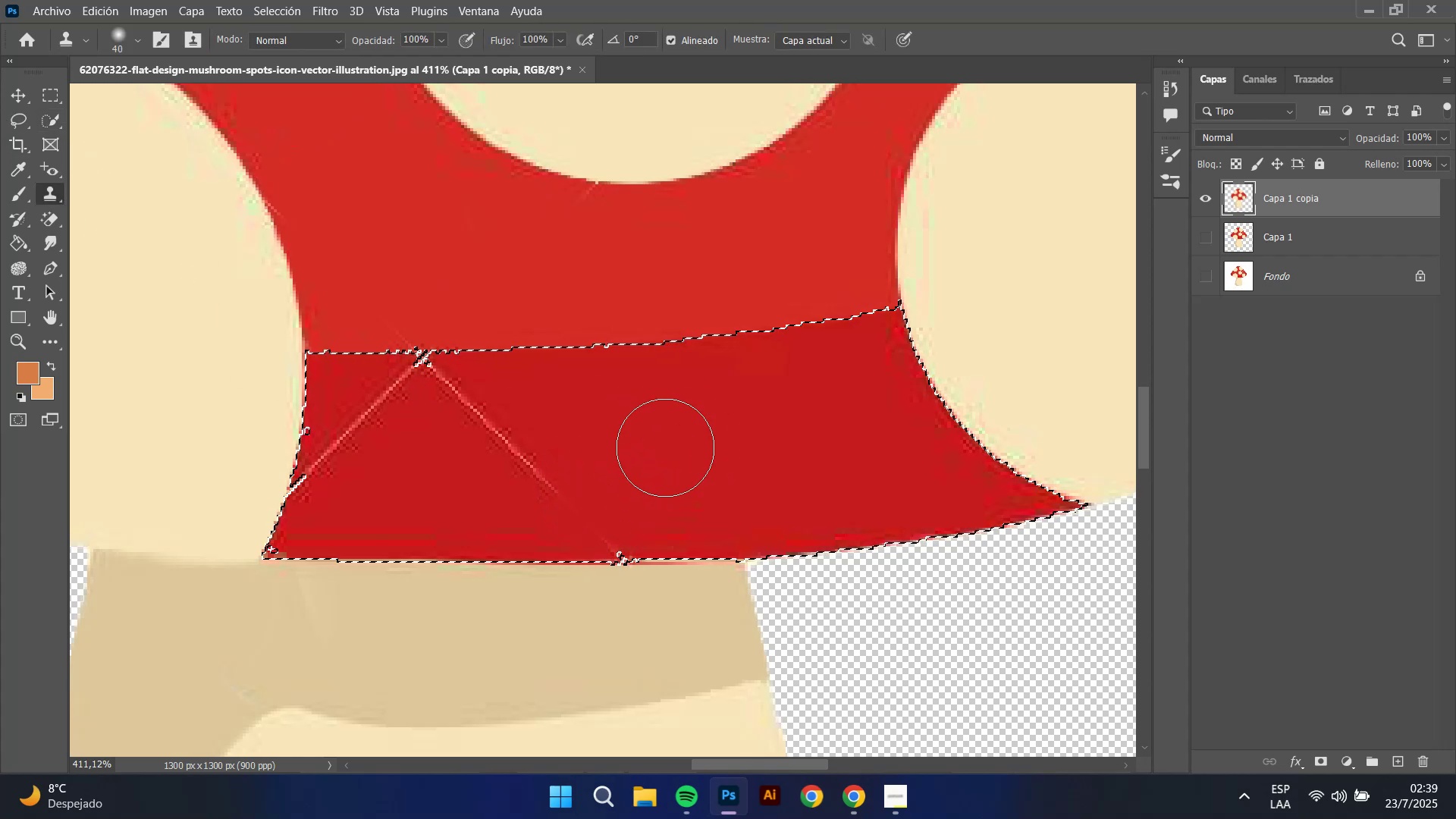 
left_click_drag(start_coordinate=[613, 495], to_coordinate=[613, 520])
 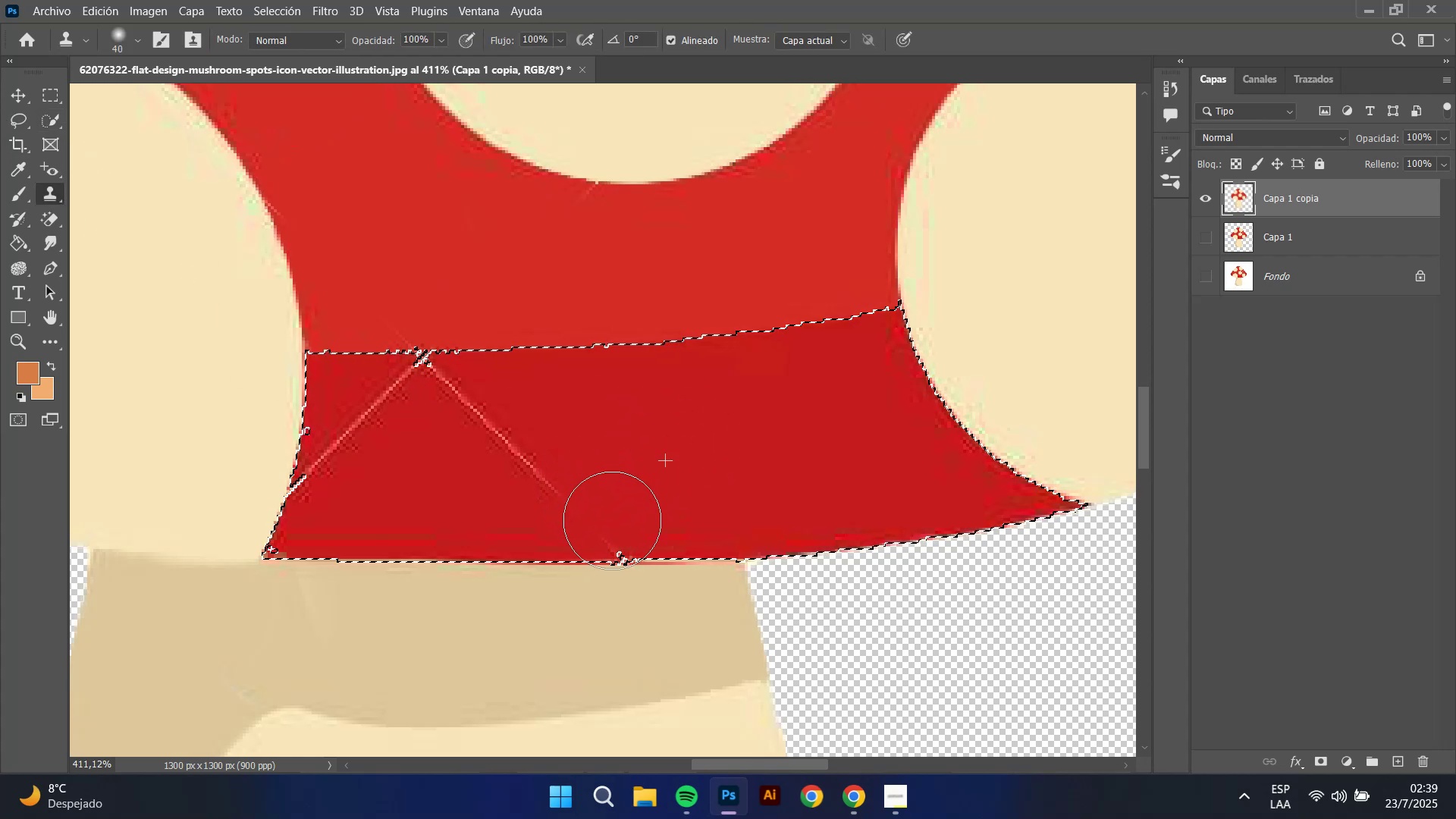 
left_click_drag(start_coordinate=[613, 524], to_coordinate=[611, 529])
 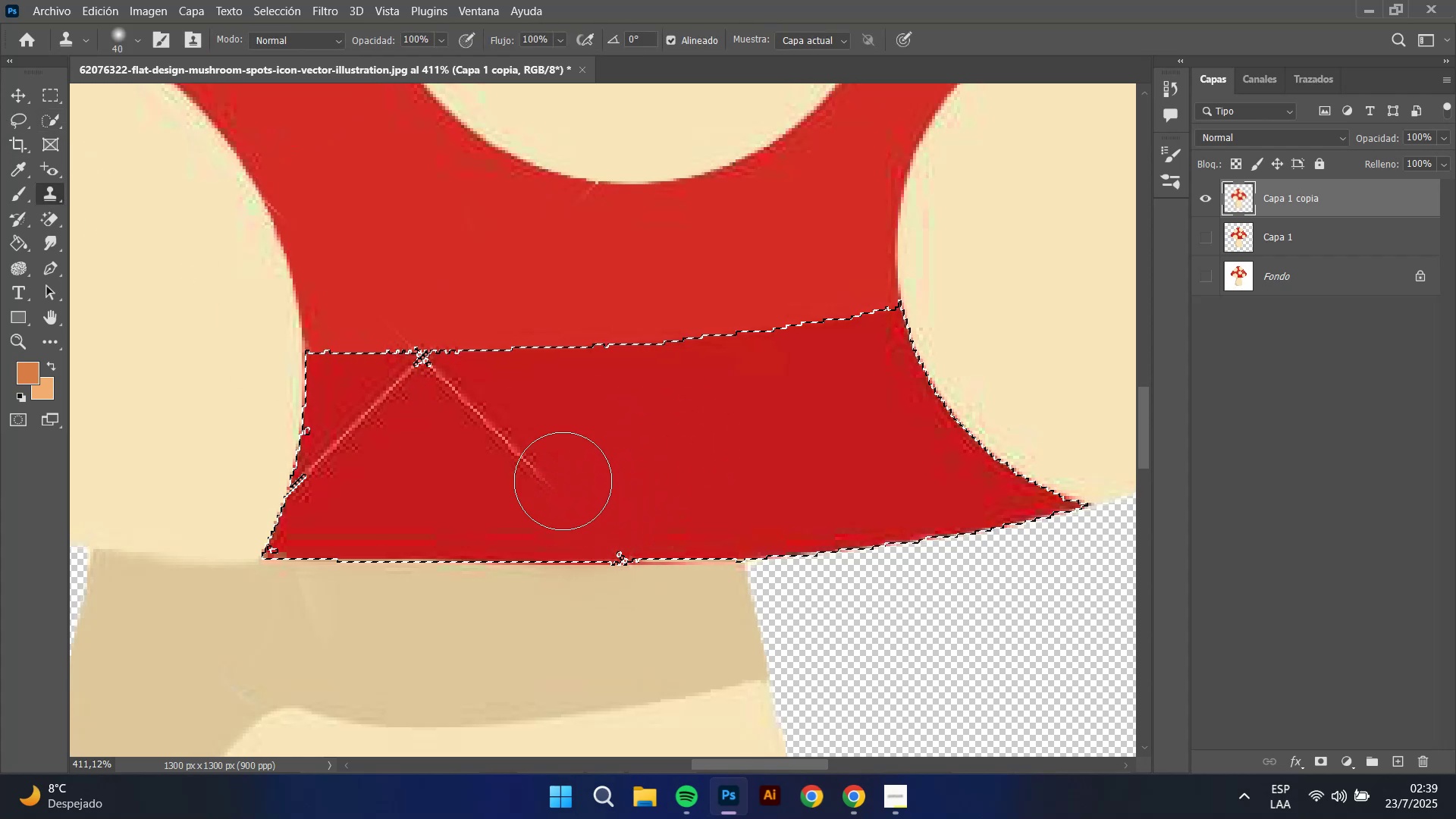 
left_click([548, 464])
 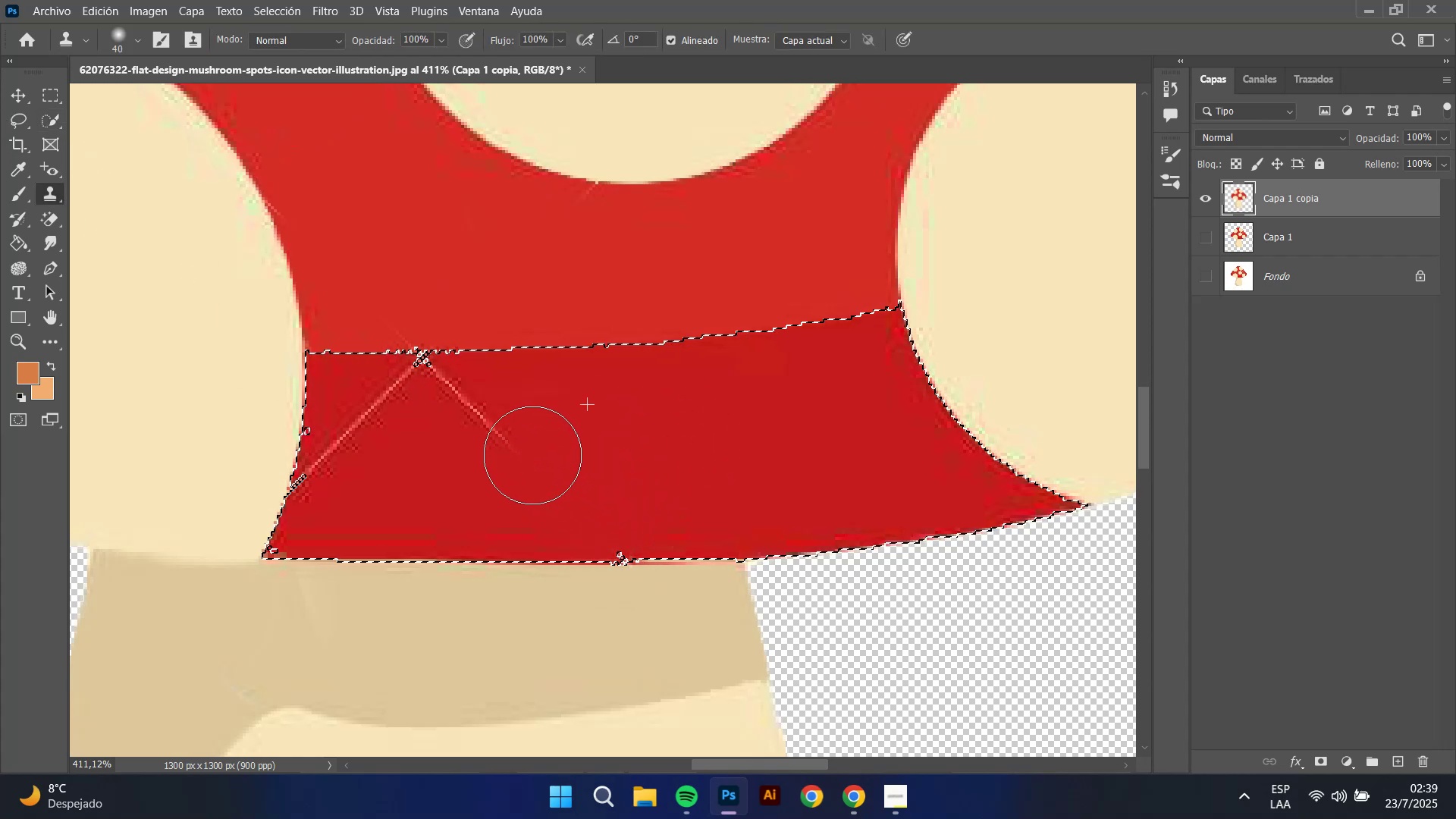 
left_click([518, 447])
 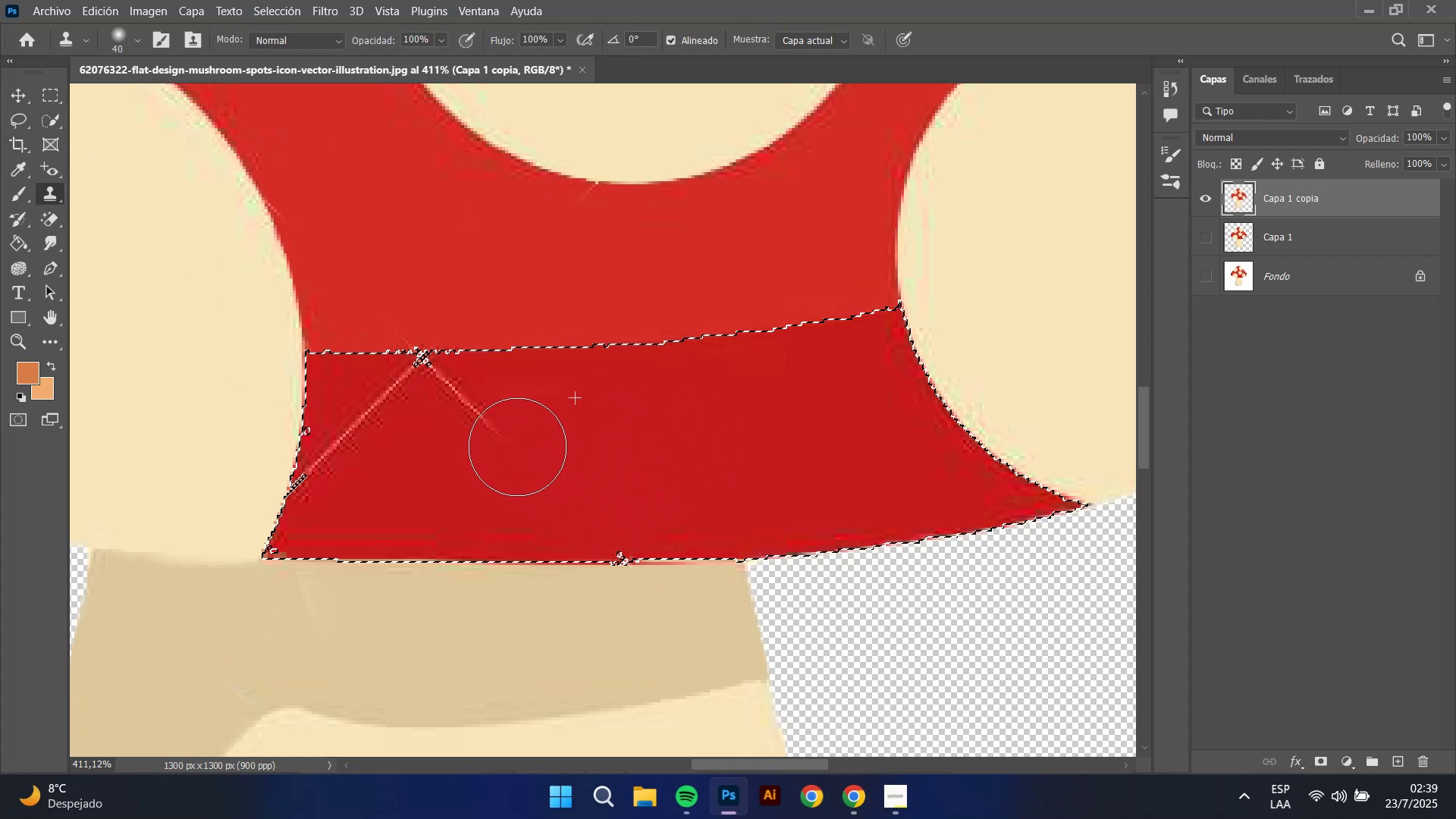 
left_click_drag(start_coordinate=[504, 441], to_coordinate=[495, 438])
 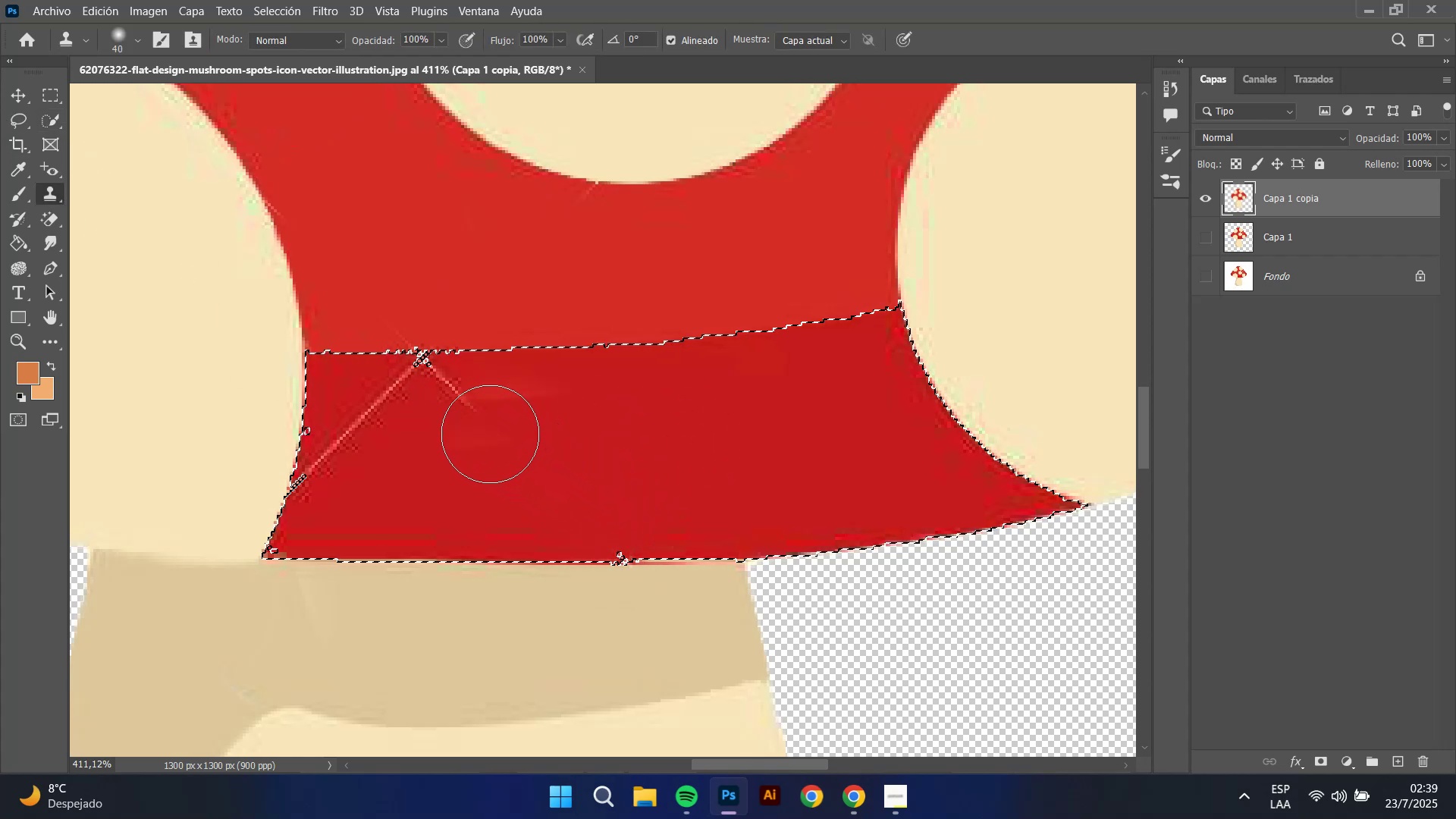 
key(Alt+AltLeft)
 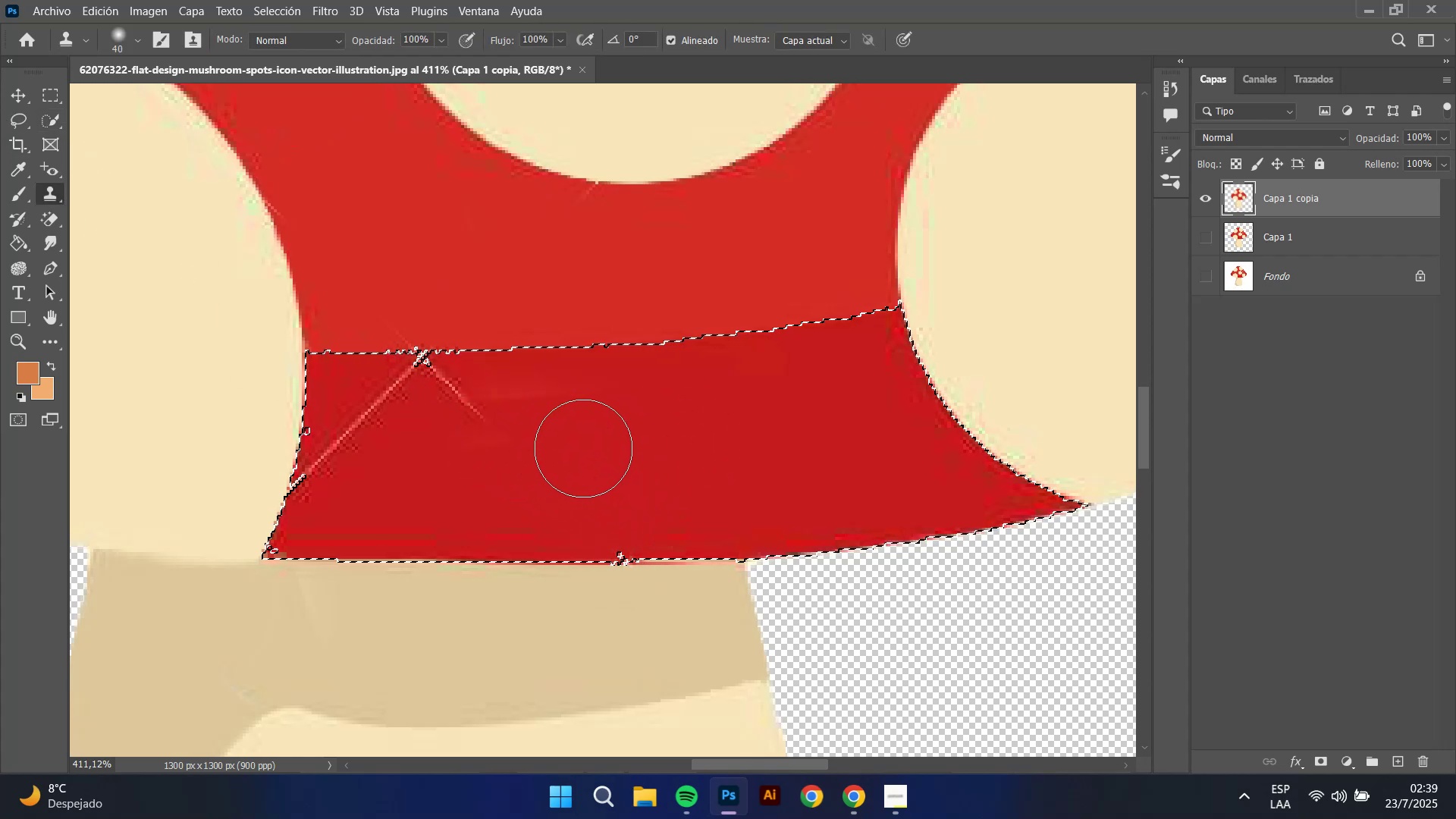 
left_click_drag(start_coordinate=[601, 448], to_coordinate=[598, 448])
 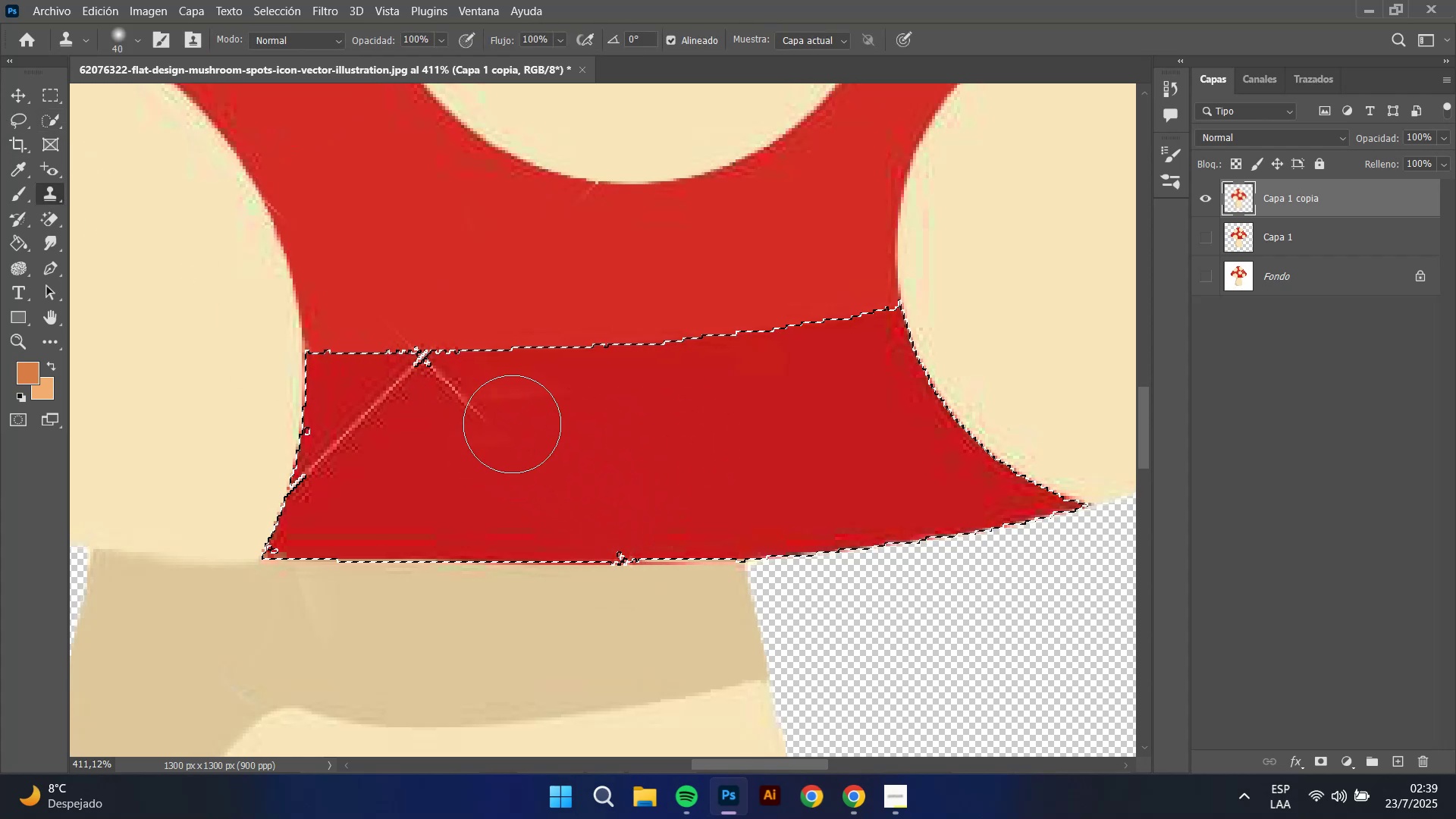 
left_click([460, 411])
 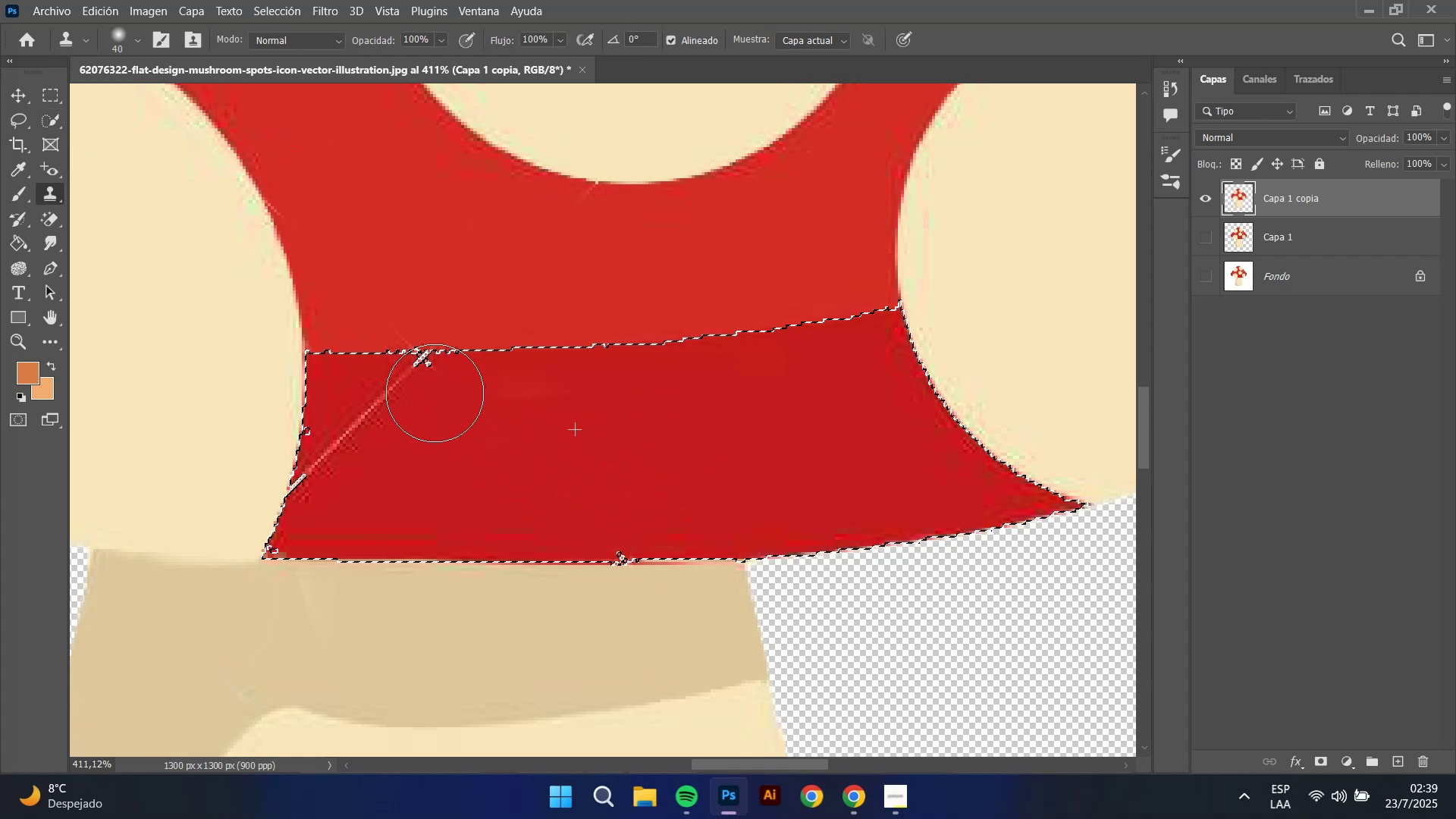 
left_click([419, 384])
 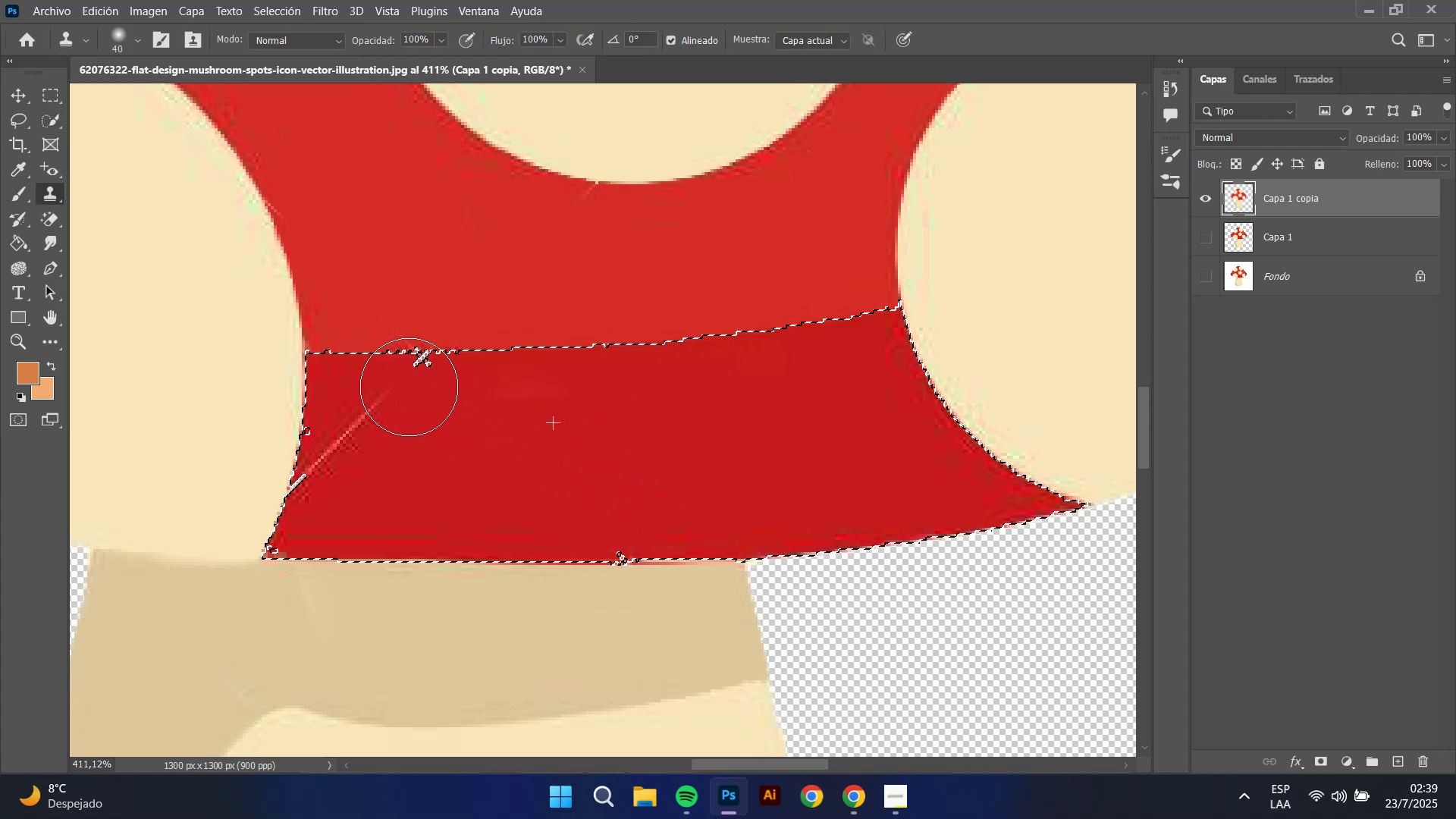 
left_click_drag(start_coordinate=[384, 406], to_coordinate=[384, 410])
 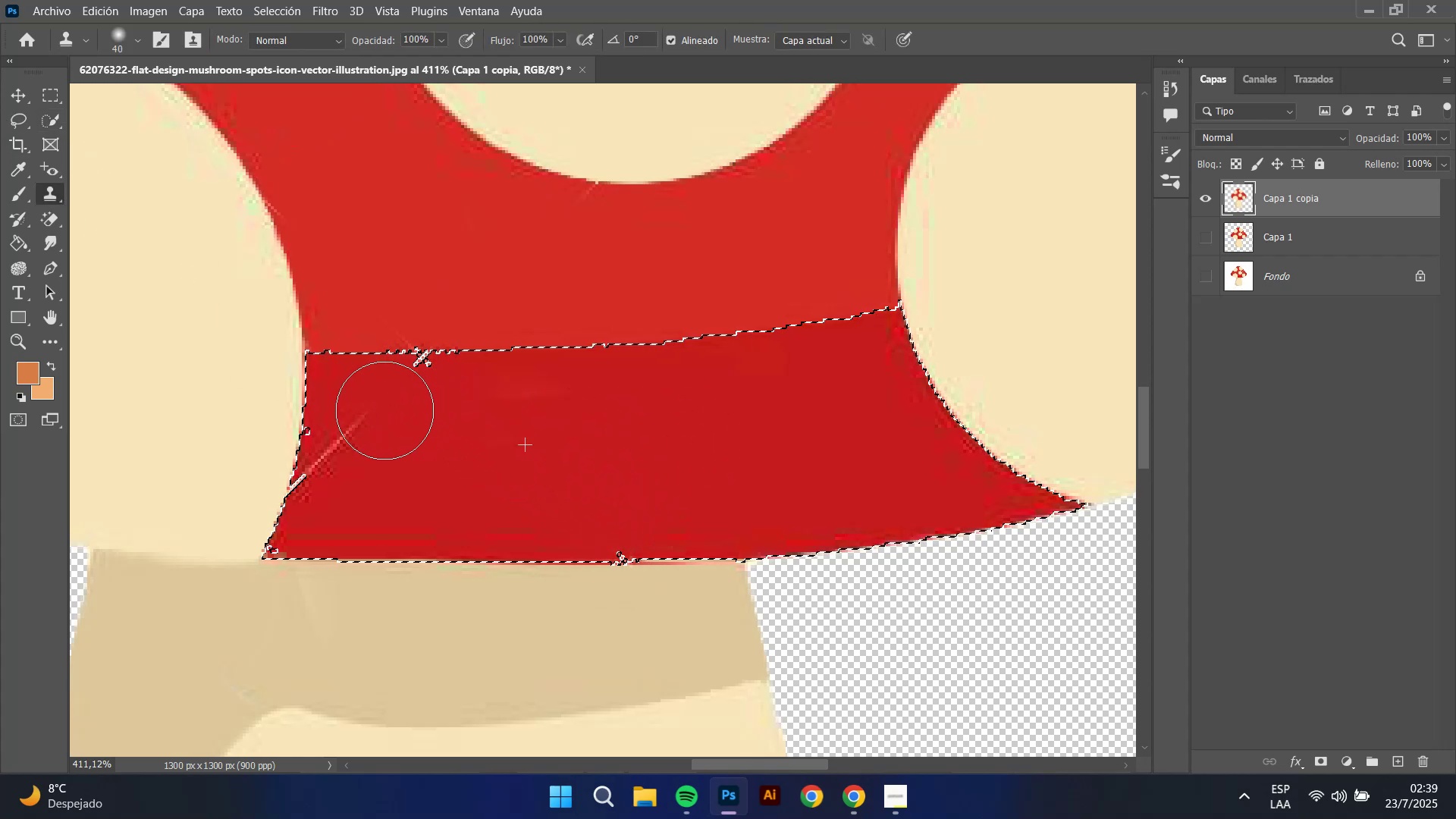 
left_click_drag(start_coordinate=[380, 417], to_coordinate=[372, 425])
 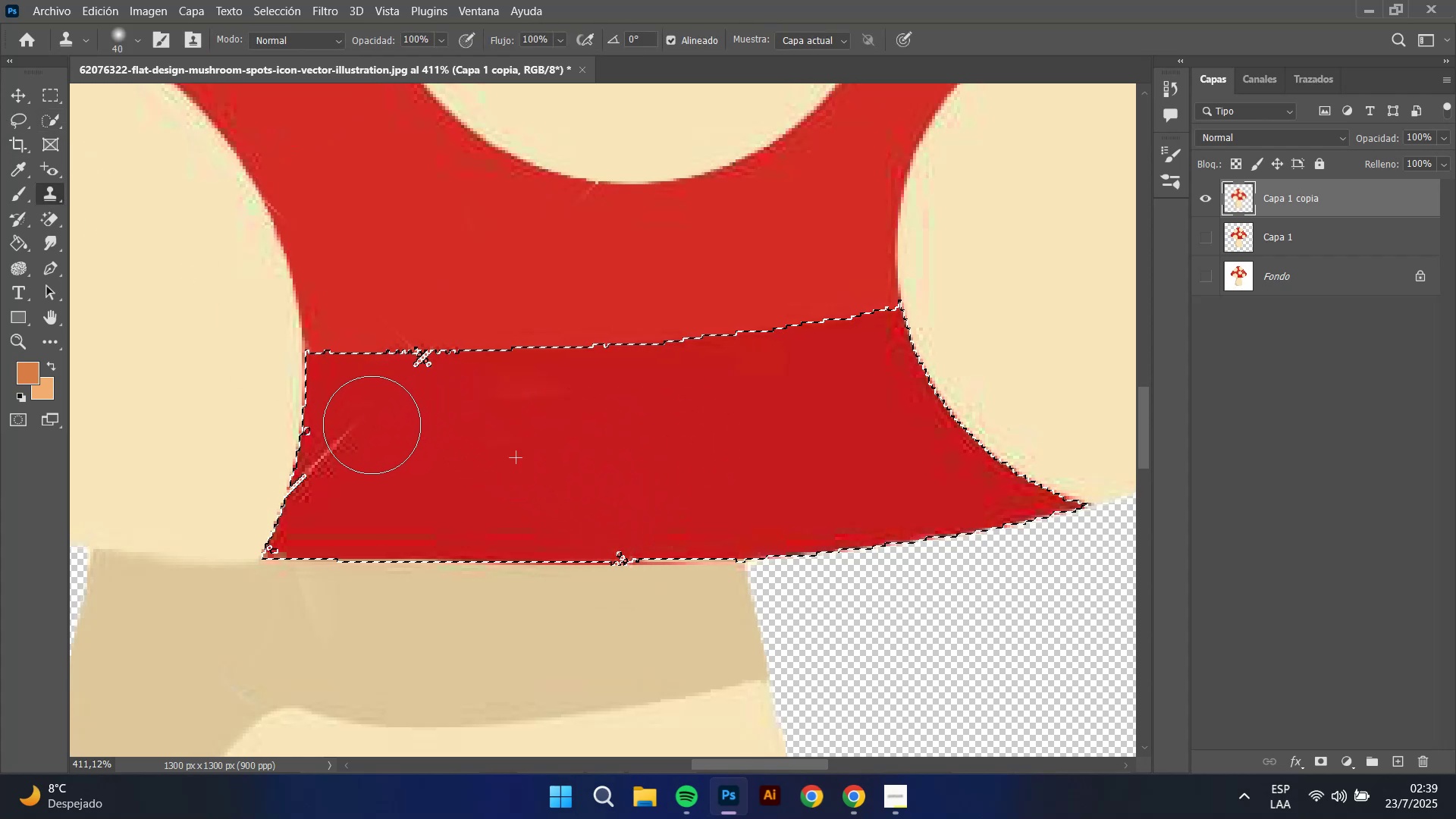 
left_click_drag(start_coordinate=[367, 426], to_coordinate=[362, 431])
 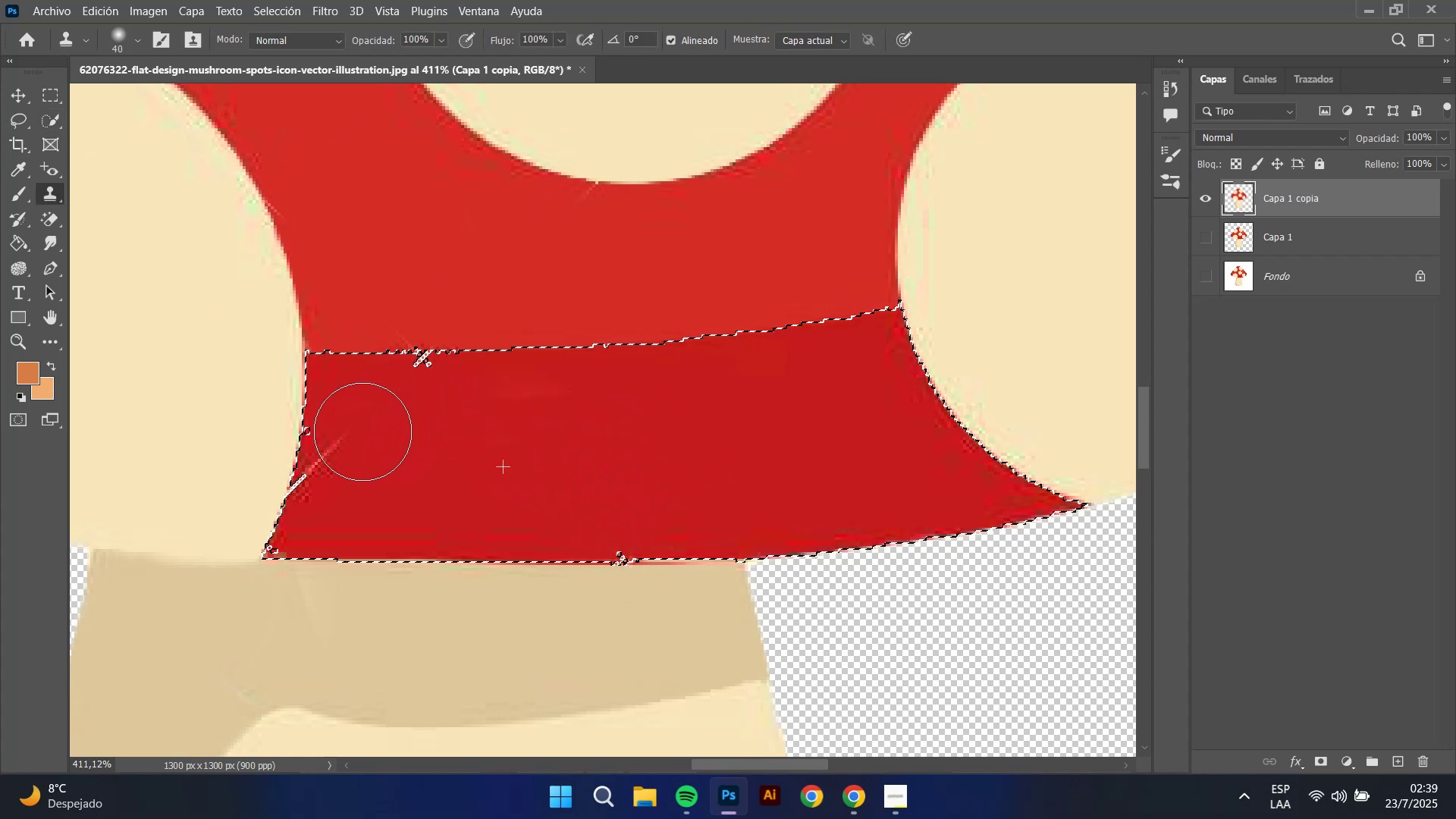 
left_click_drag(start_coordinate=[356, 435], to_coordinate=[351, 443])
 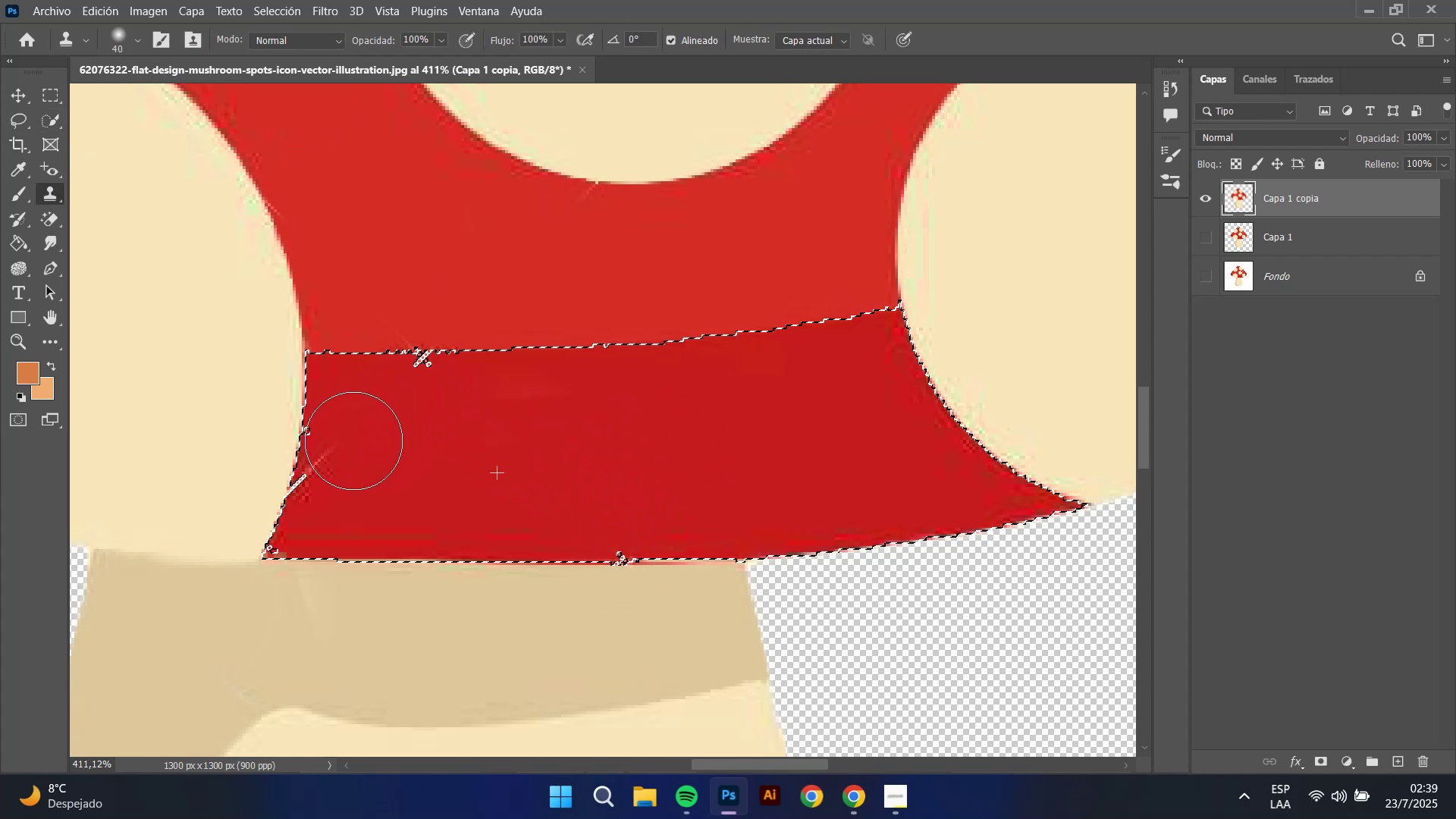 
left_click_drag(start_coordinate=[347, 444], to_coordinate=[341, 450])
 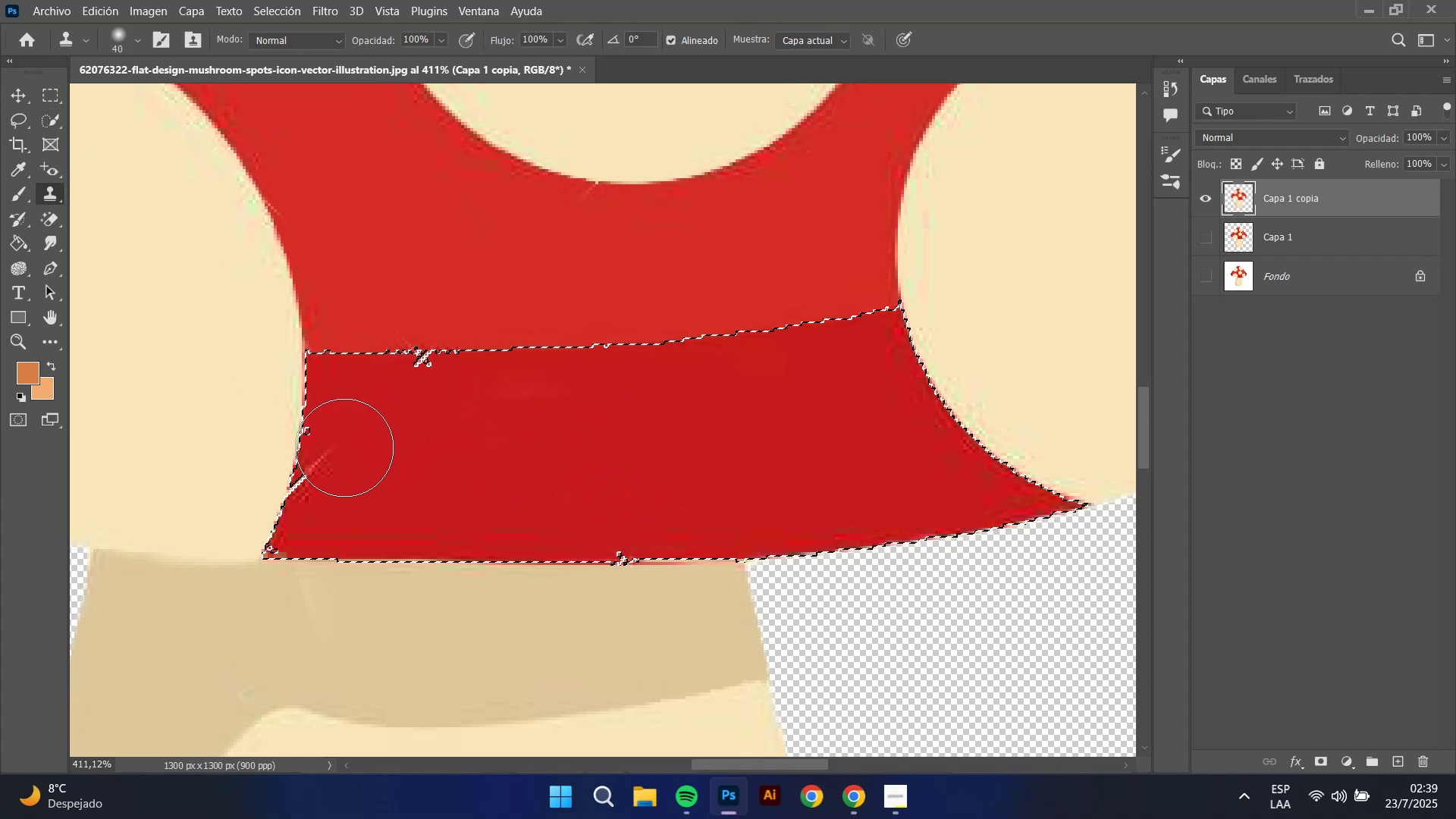 
left_click_drag(start_coordinate=[341, 451], to_coordinate=[339, 457])
 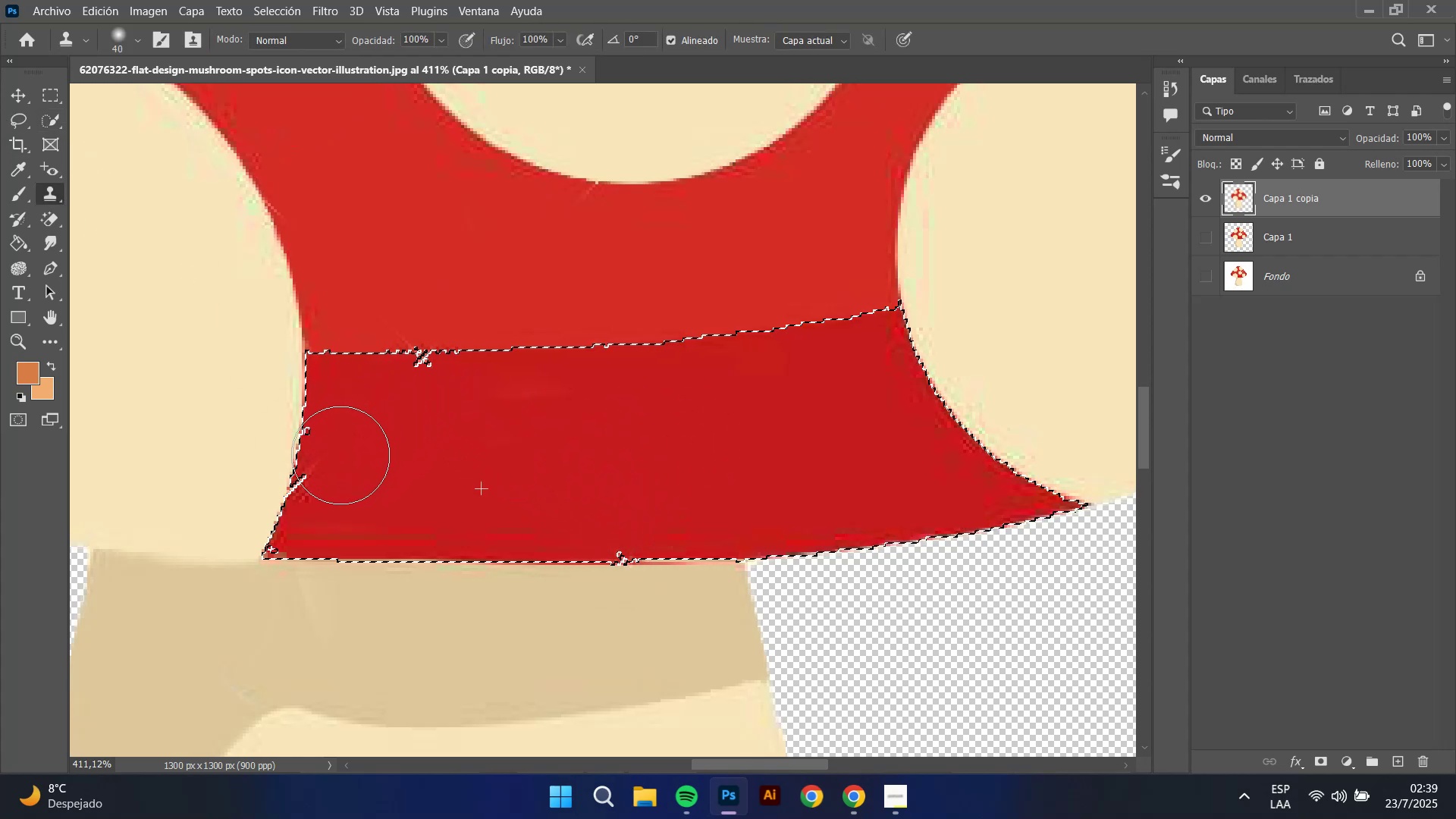 
left_click_drag(start_coordinate=[336, 459], to_coordinate=[329, 464])
 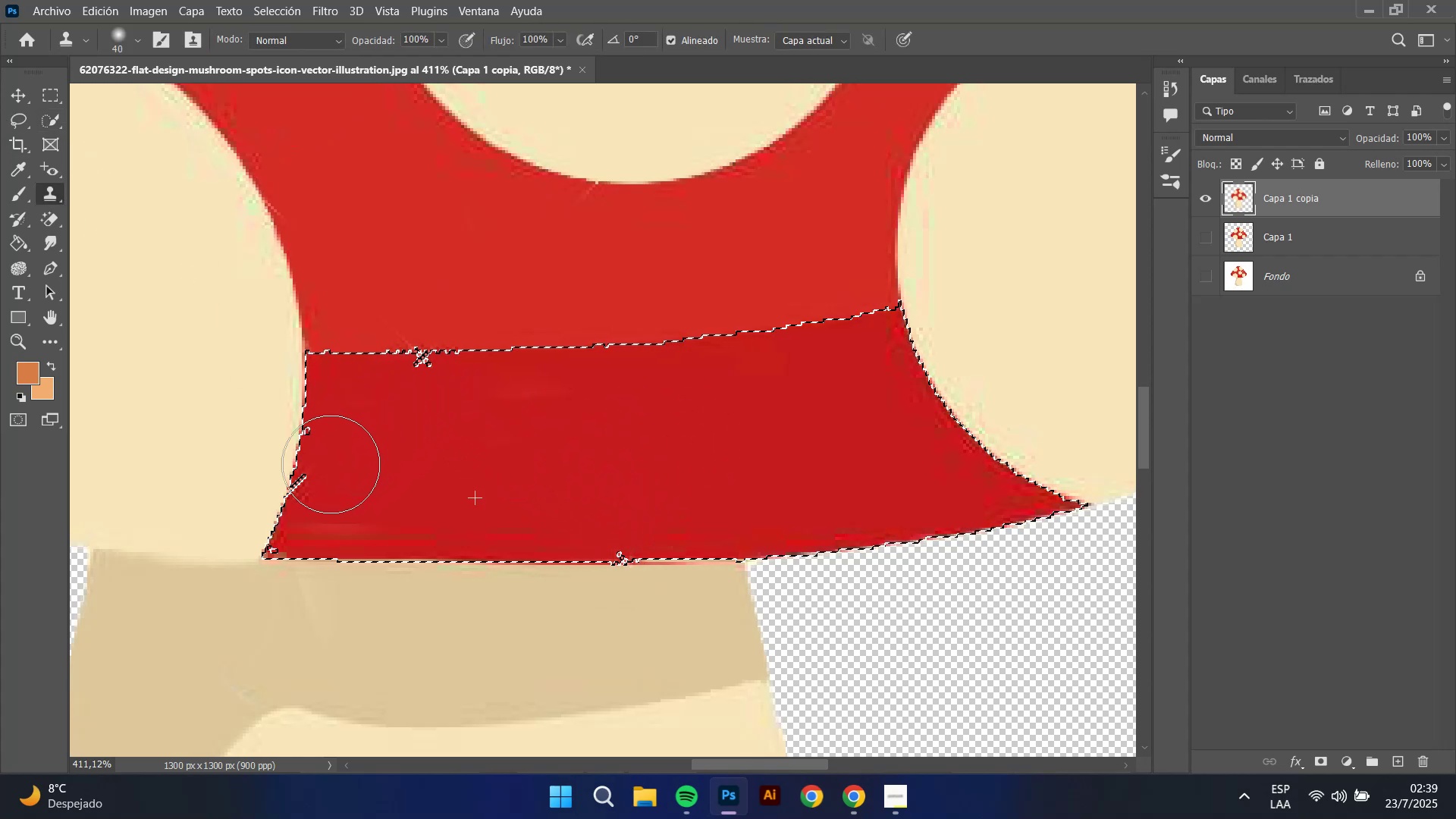 
left_click_drag(start_coordinate=[328, 464], to_coordinate=[324, 465])
 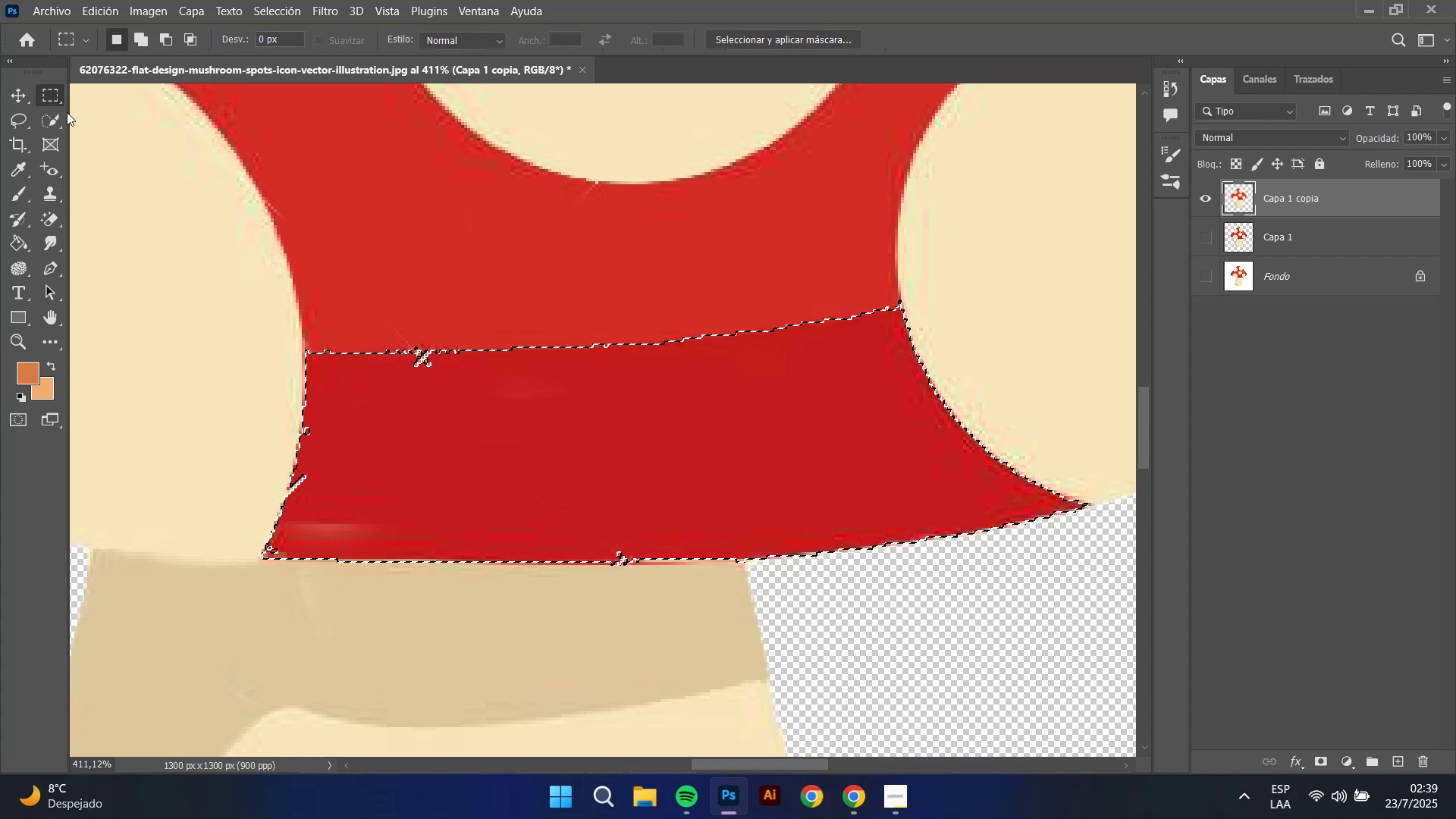 
hold_key(key=AltLeft, duration=1.52)
scroll: coordinate [446, 397], scroll_direction: down, amount: 11.0
 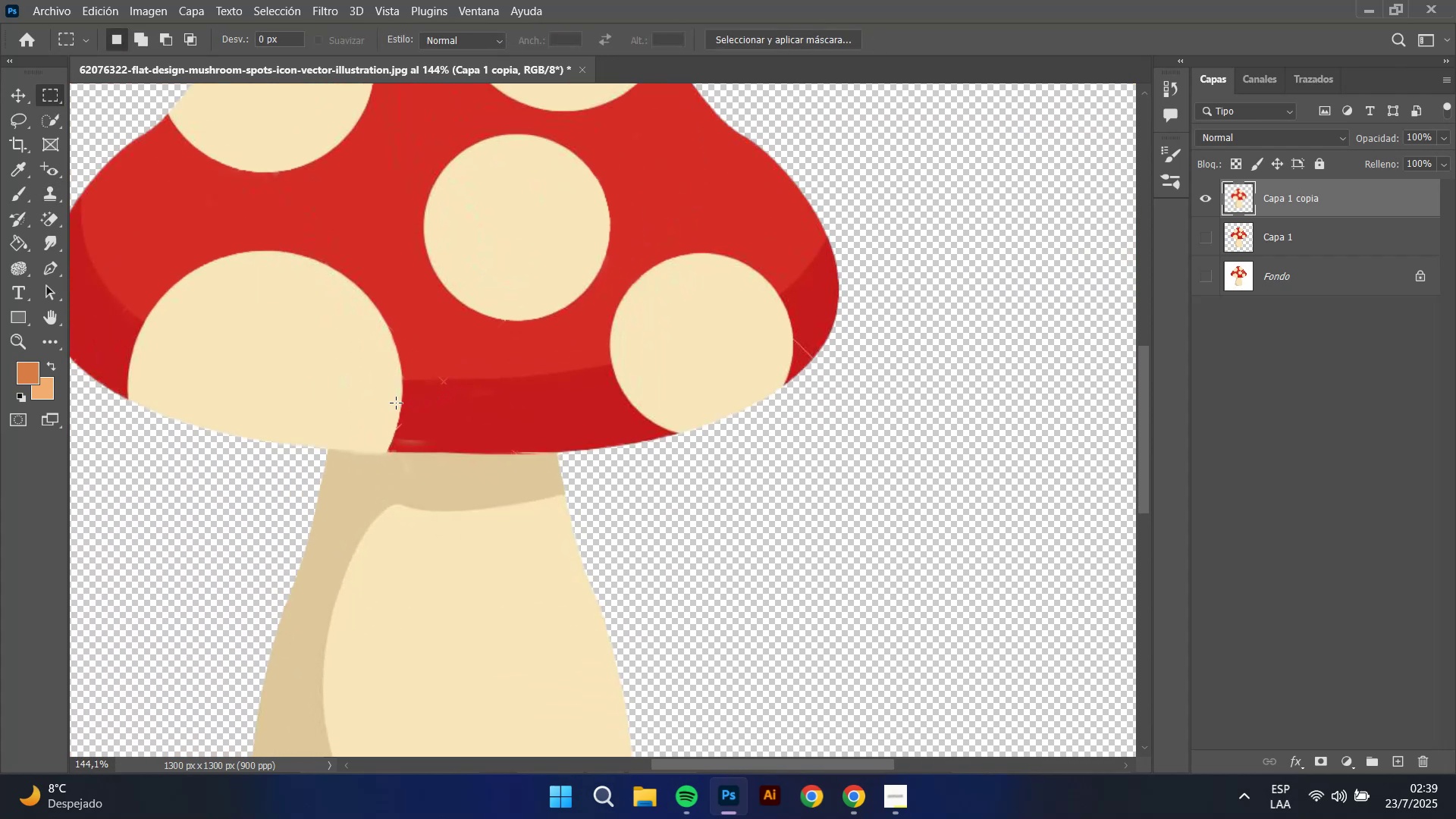 
scroll: coordinate [469, 400], scroll_direction: up, amount: 10.0
 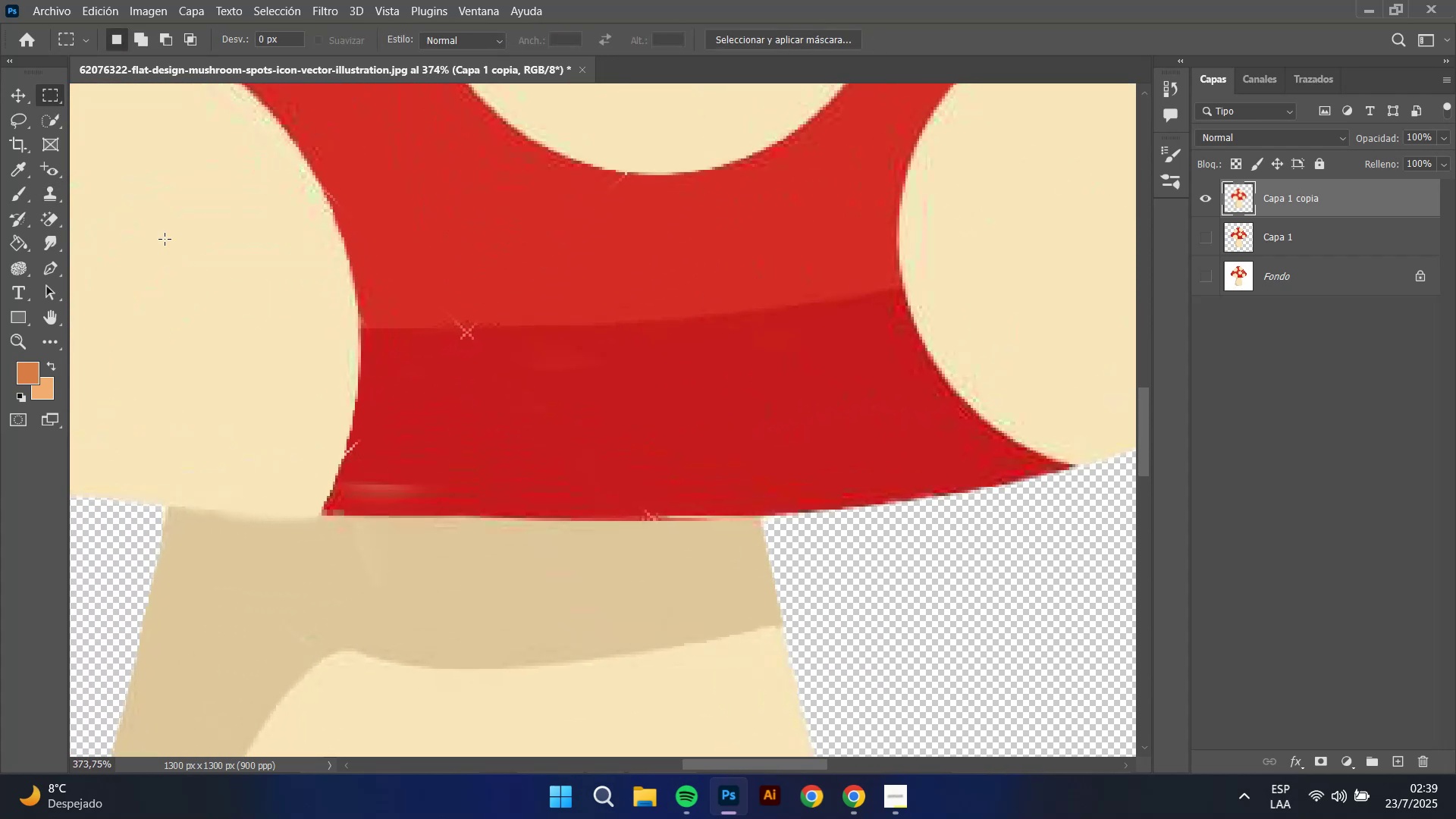 
hold_key(key=AltLeft, duration=1.52)
scroll: coordinate [329, 393], scroll_direction: up, amount: 4.0
 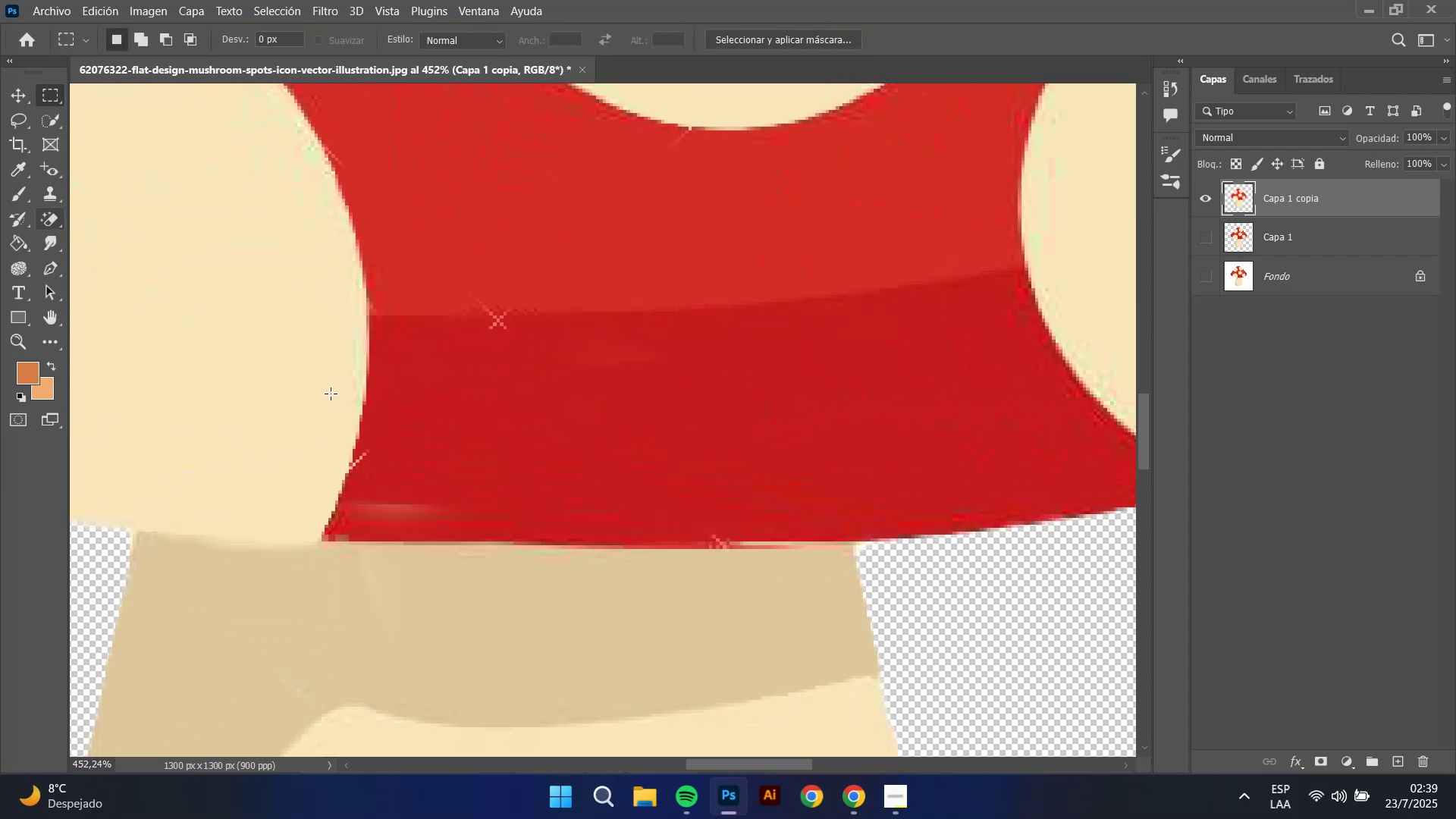 
key(Alt+AltLeft)
 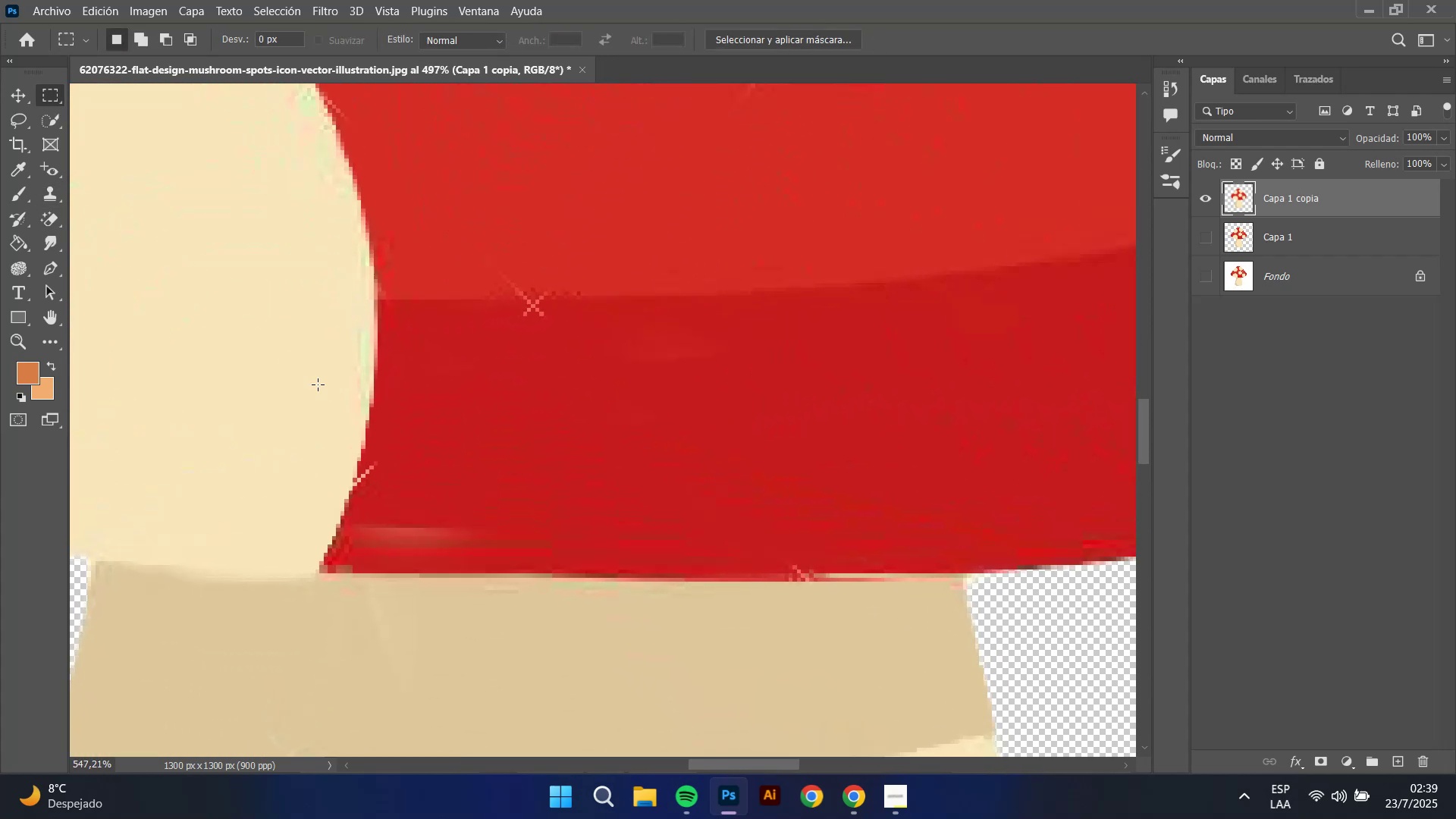 
key(Alt+AltLeft)
 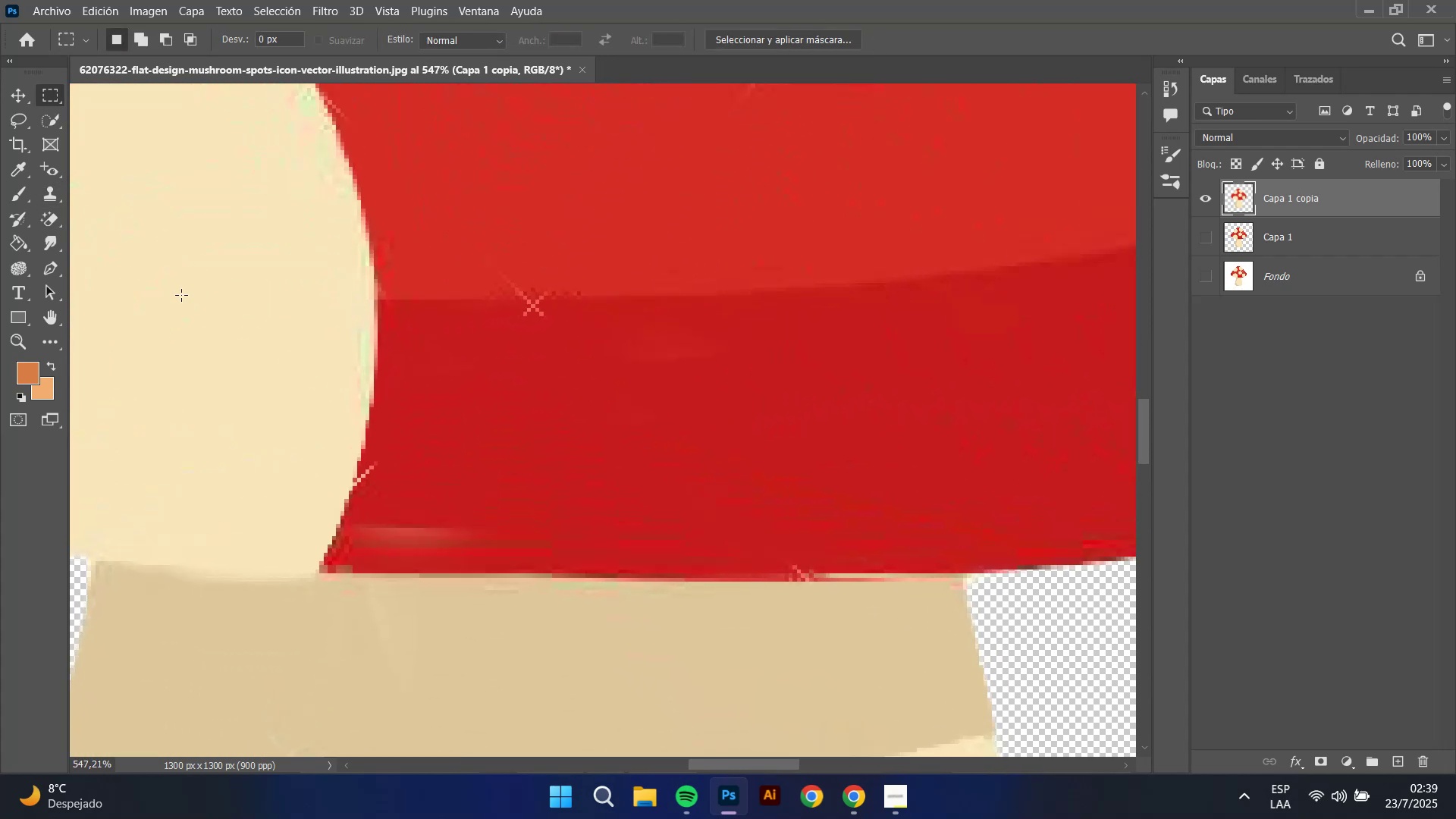 
key(Alt+AltLeft)
 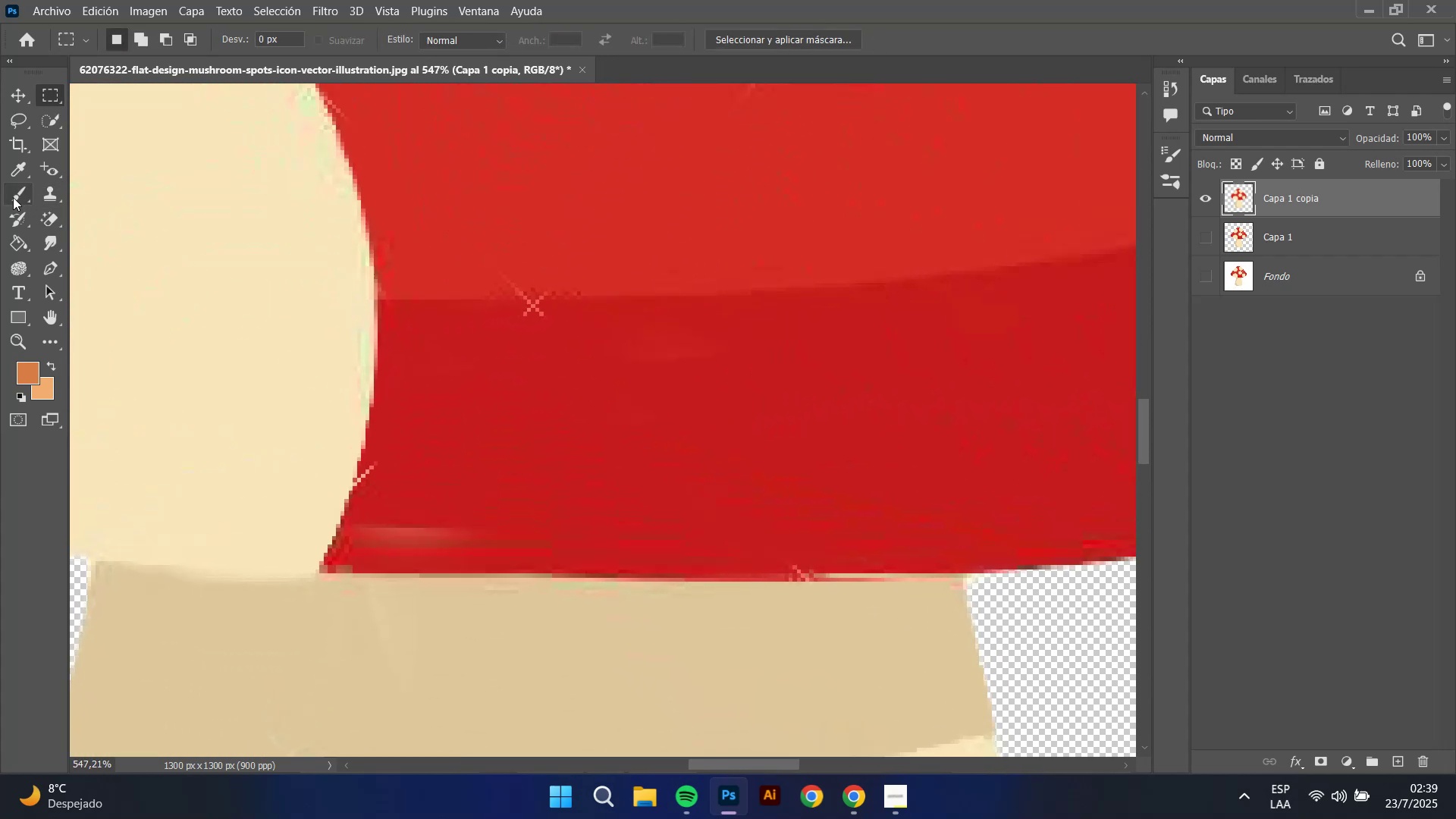 
left_click([13, 197])
 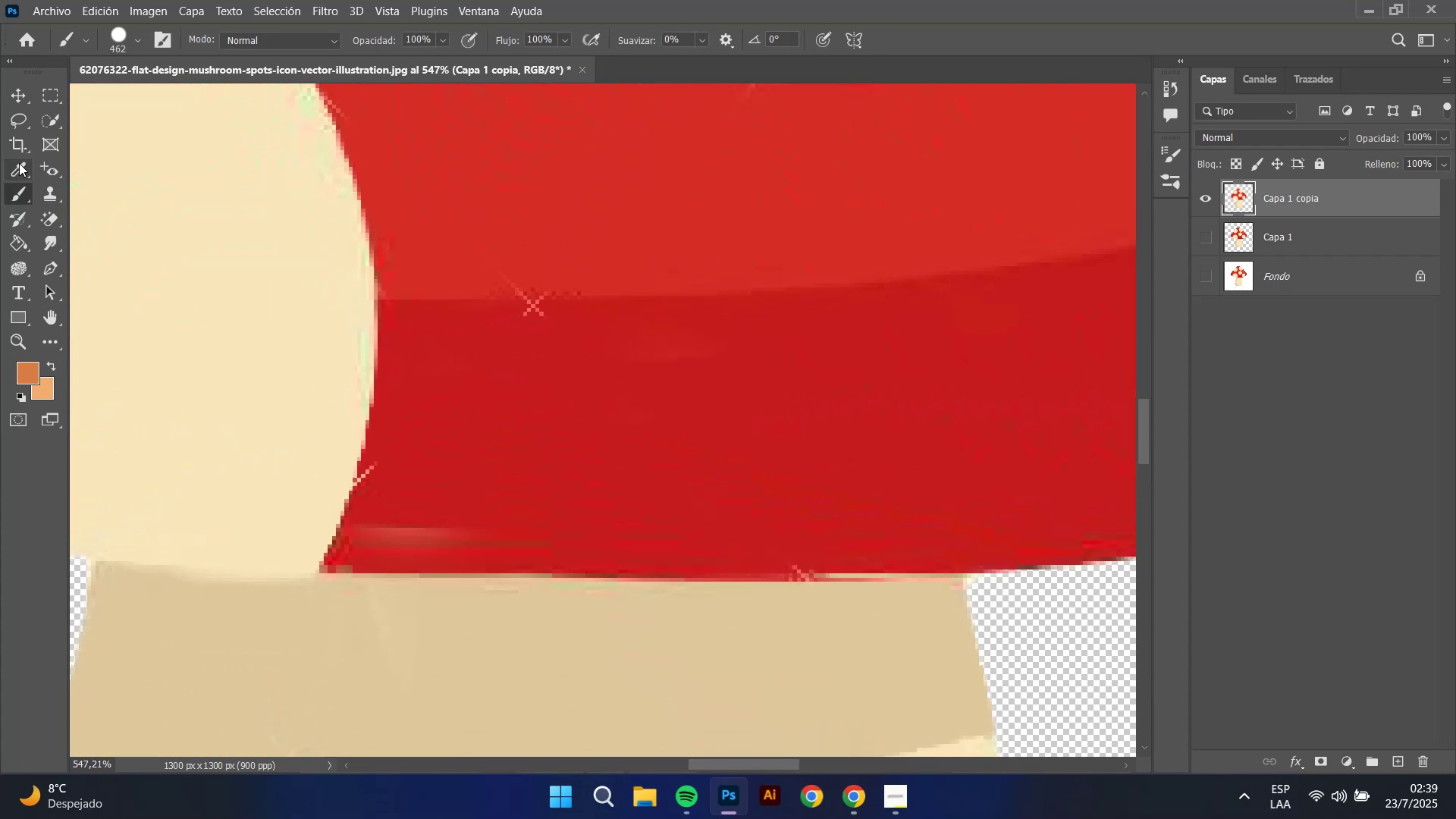 
left_click([19, 162])
 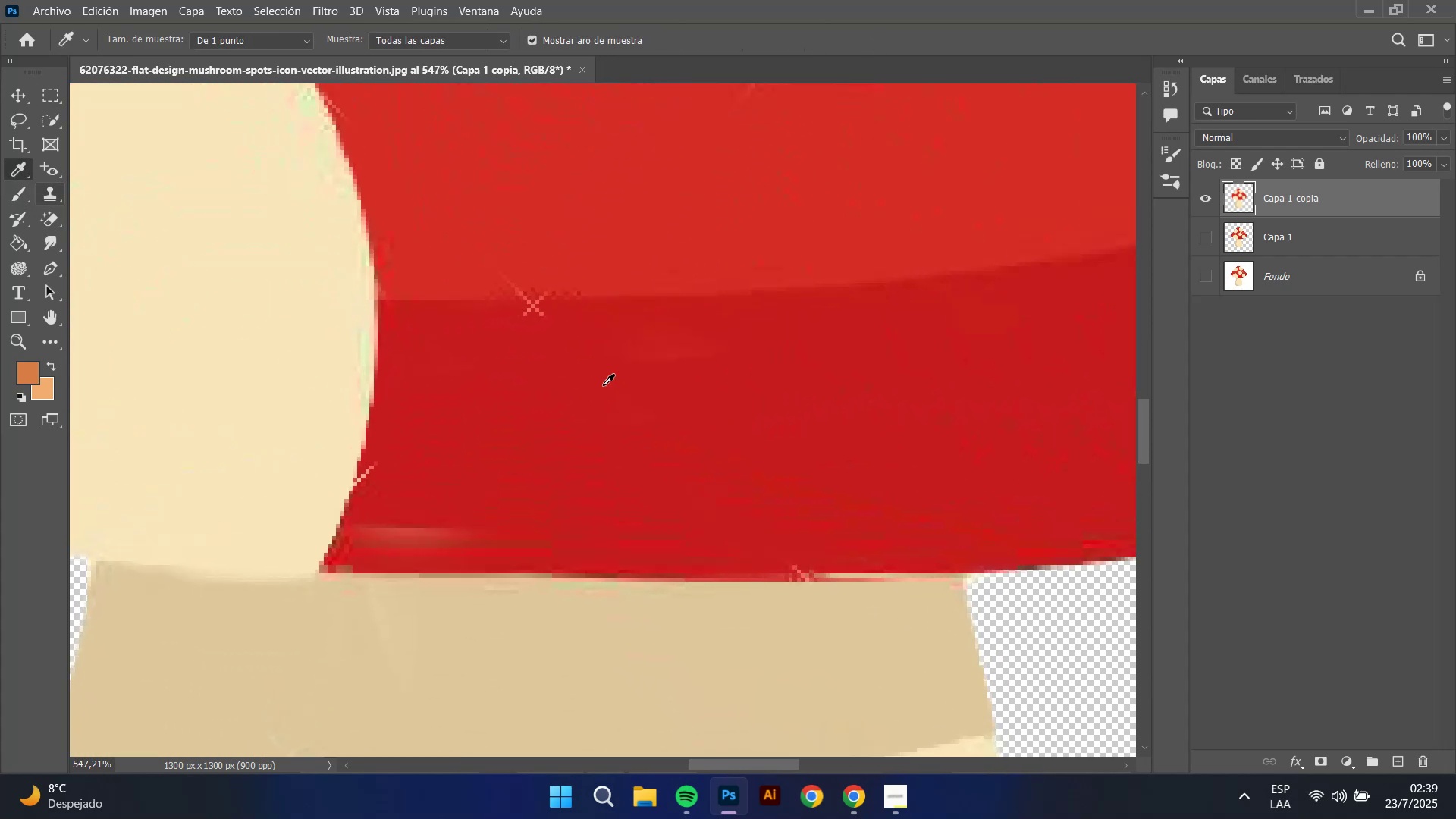 
left_click([624, 394])
 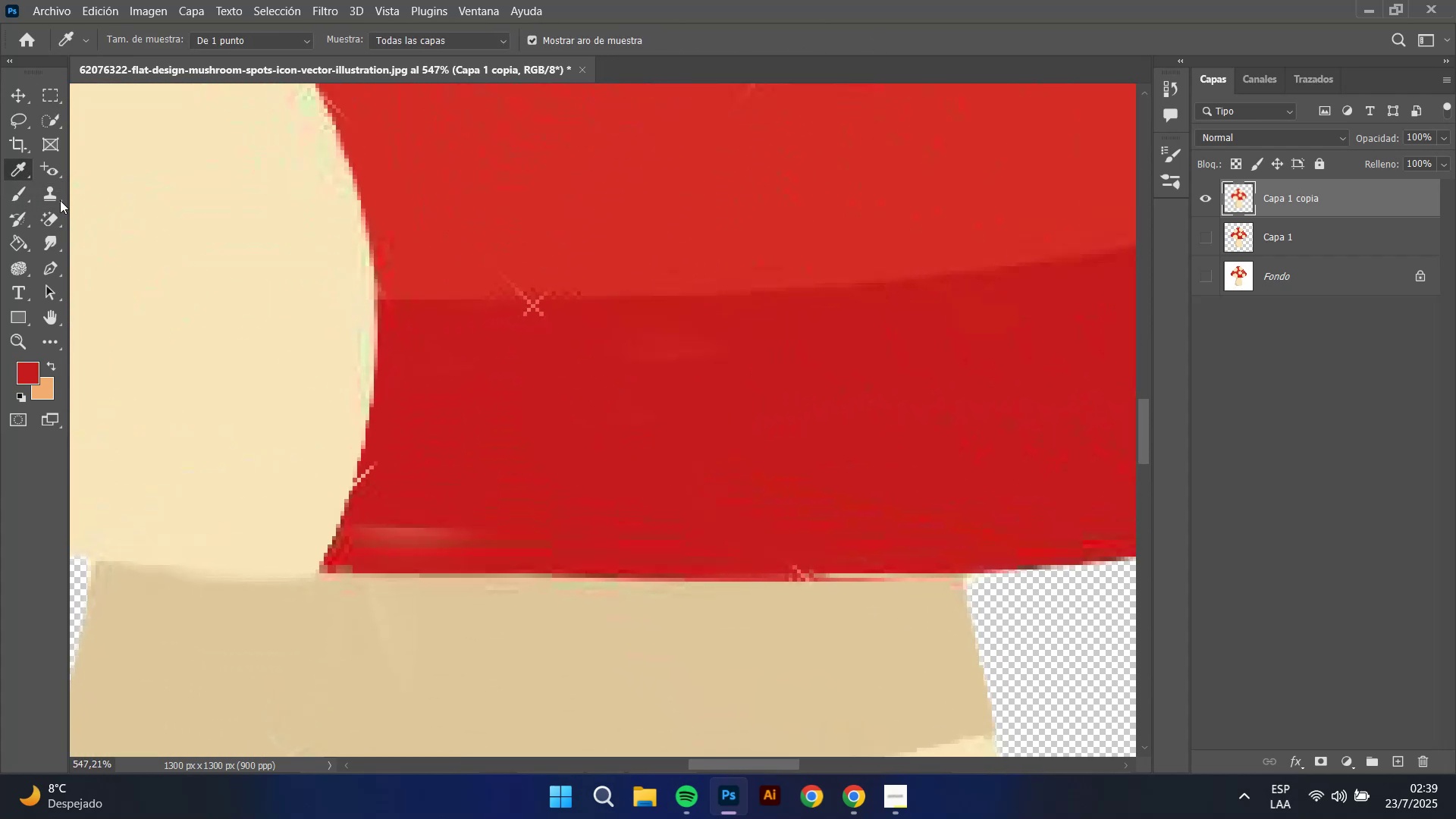 
left_click([27, 198])
 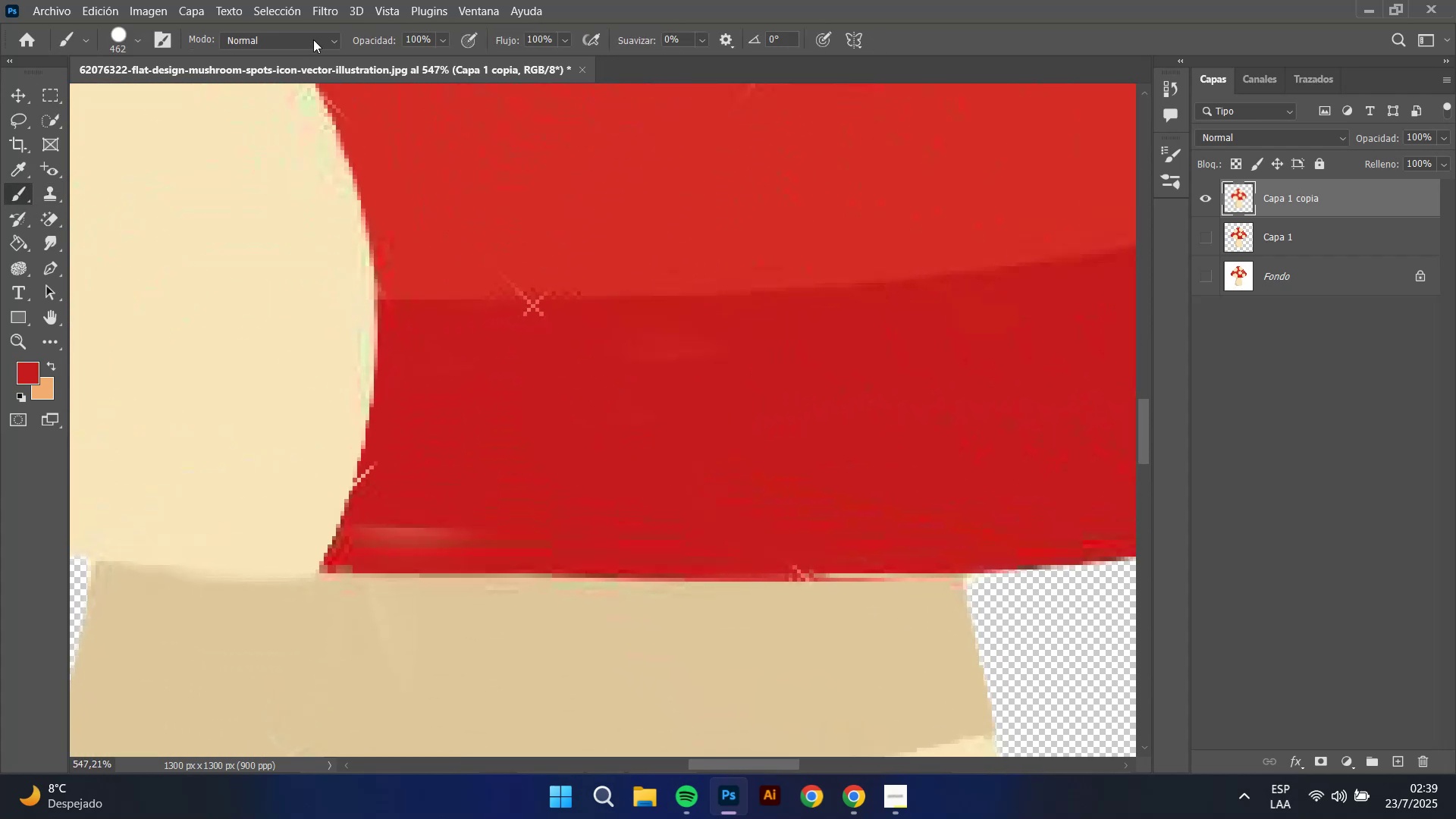 
hold_key(key=AltLeft, duration=1.52)
 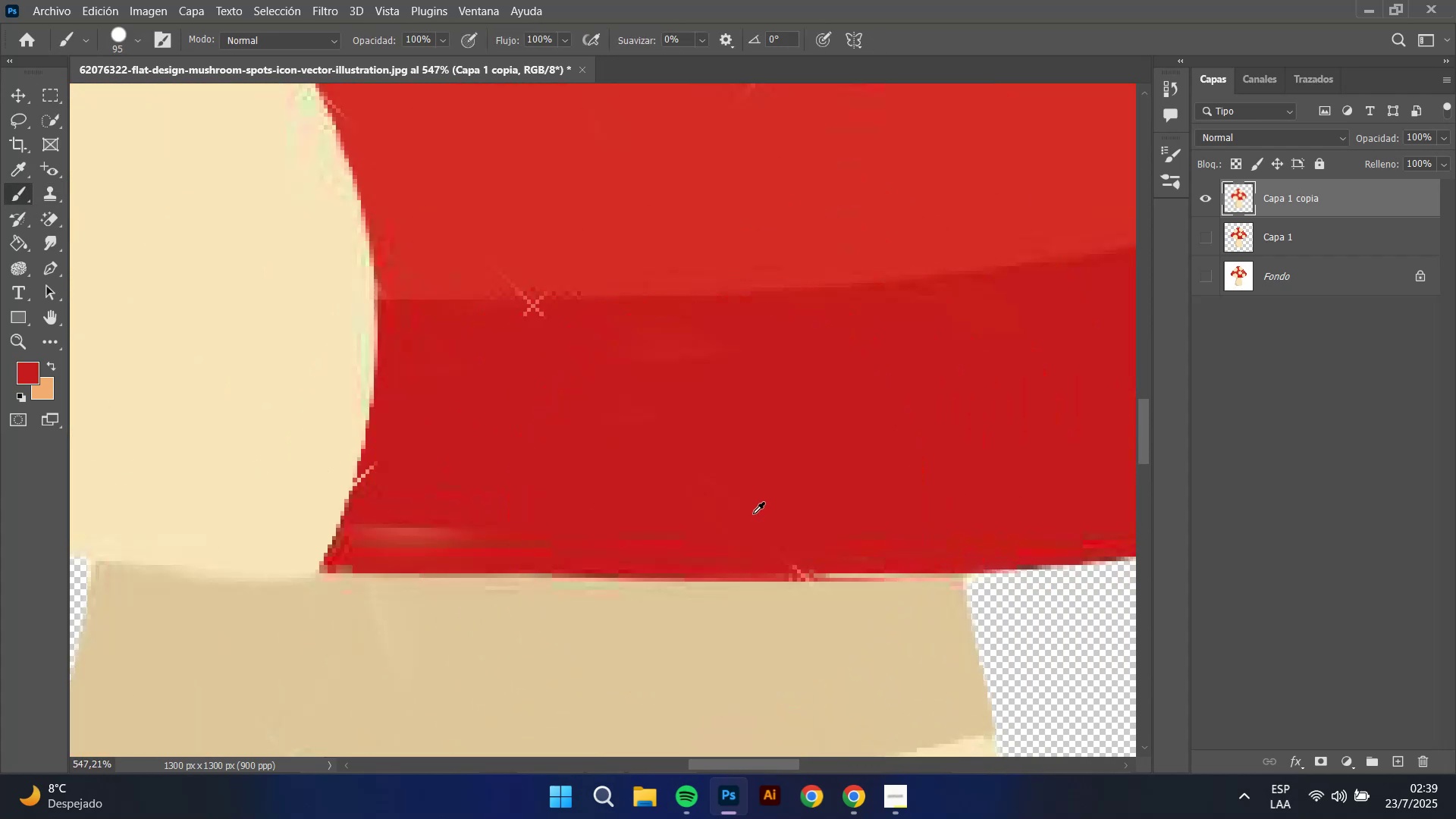 
hold_key(key=AltLeft, duration=1.52)
 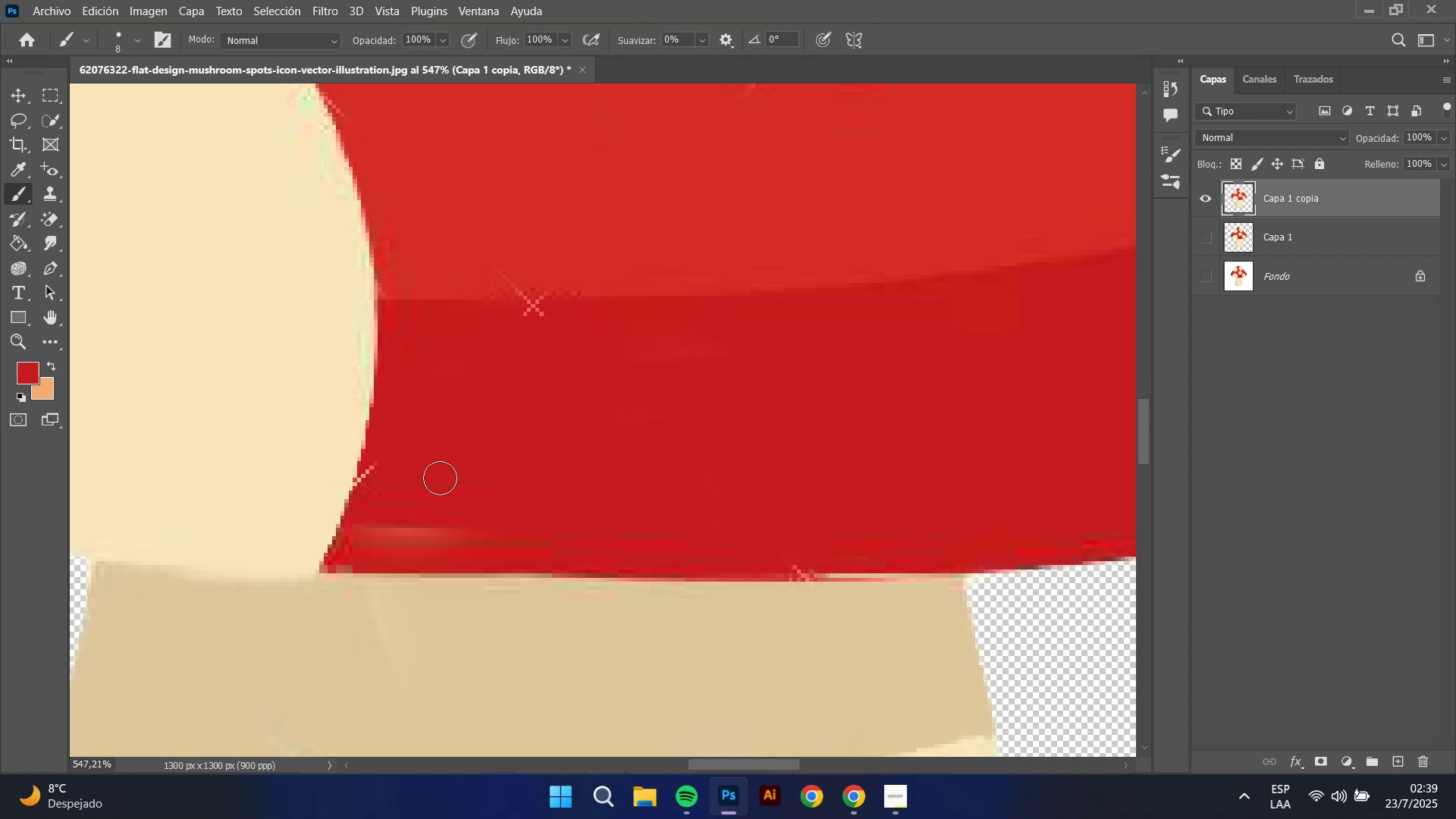 
left_click_drag(start_coordinate=[390, 459], to_coordinate=[383, 475])
 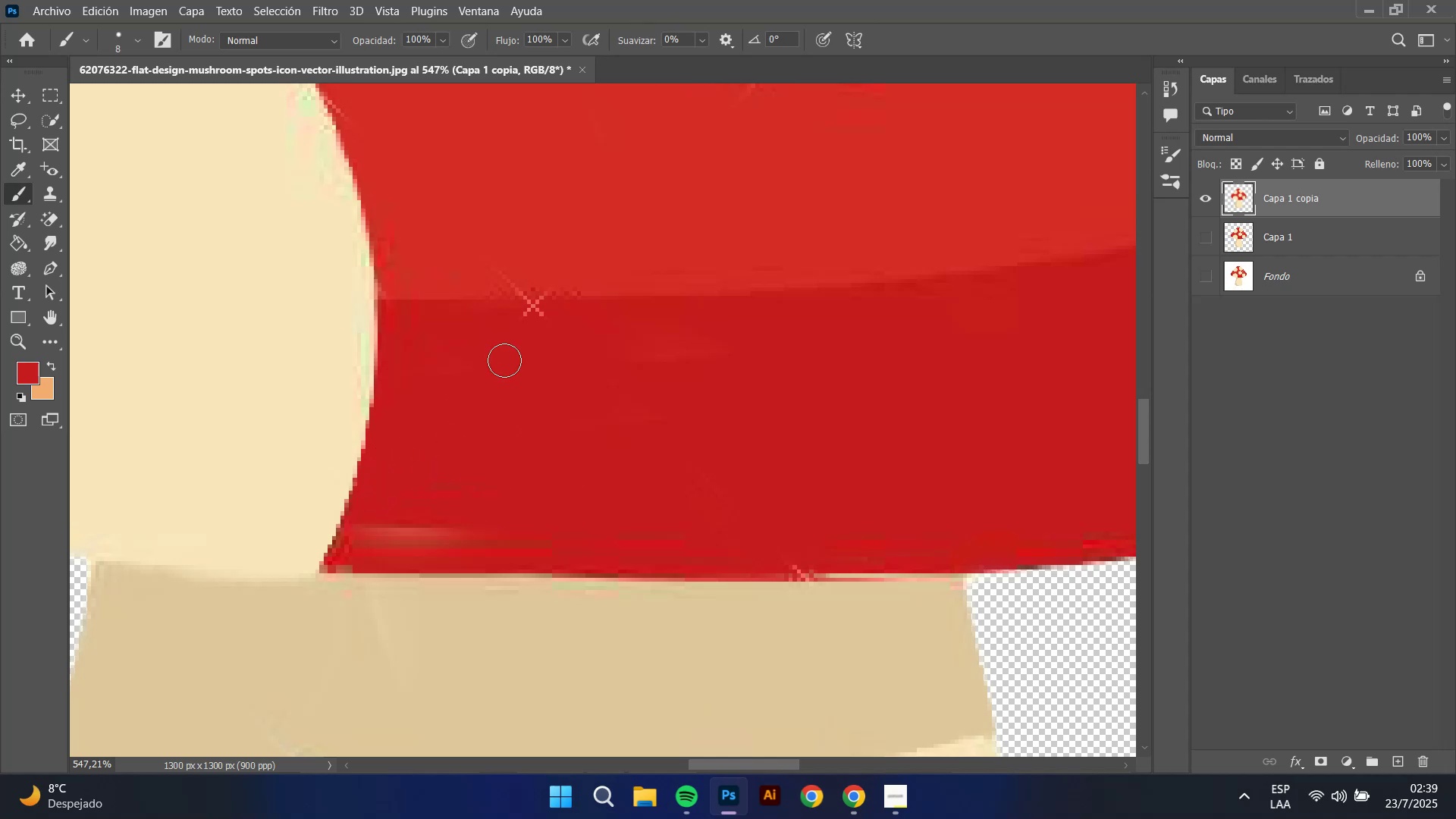 
left_click_drag(start_coordinate=[527, 321], to_coordinate=[557, 318])
 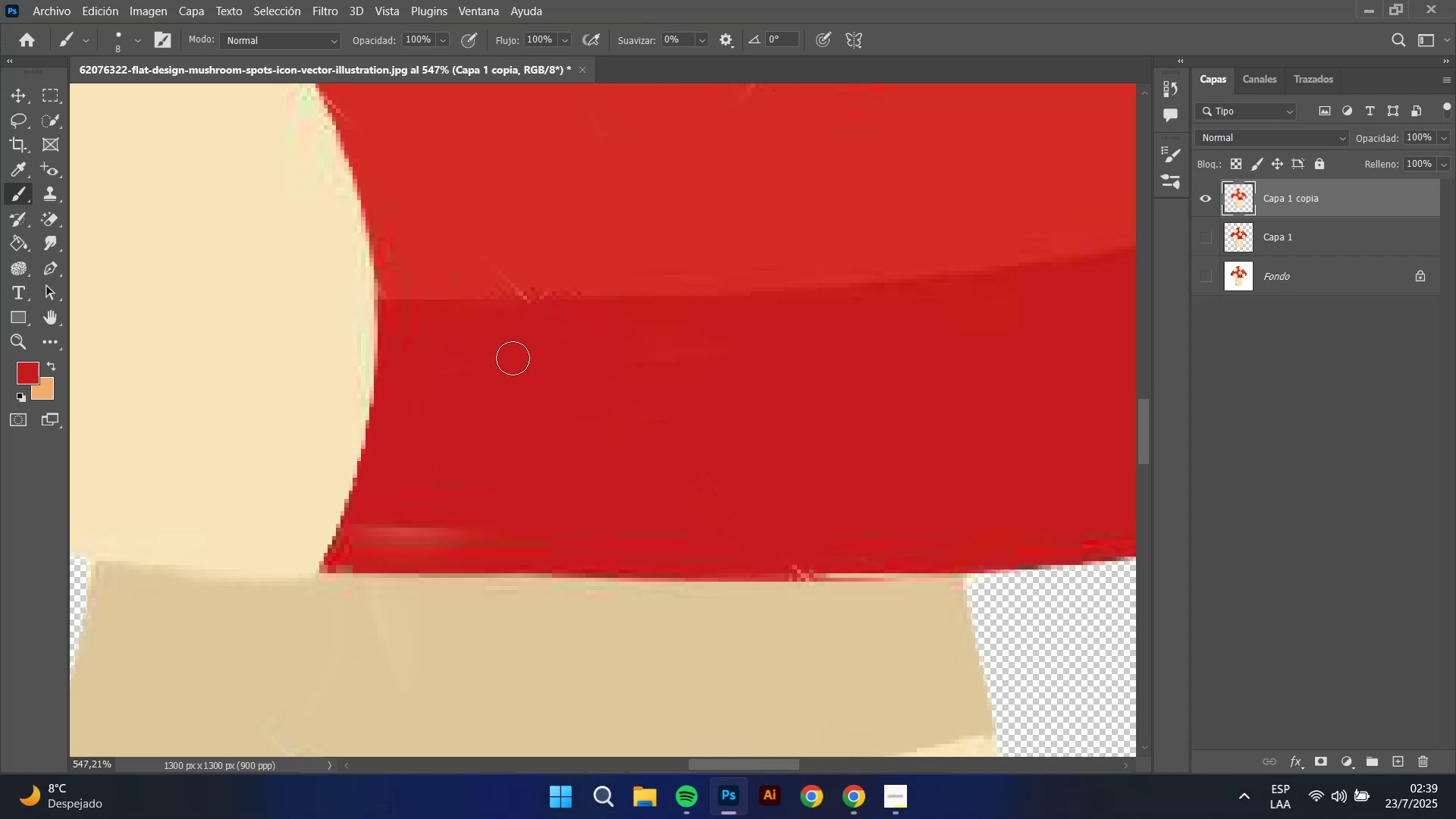 
left_click_drag(start_coordinate=[471, 452], to_coordinate=[858, 535])
 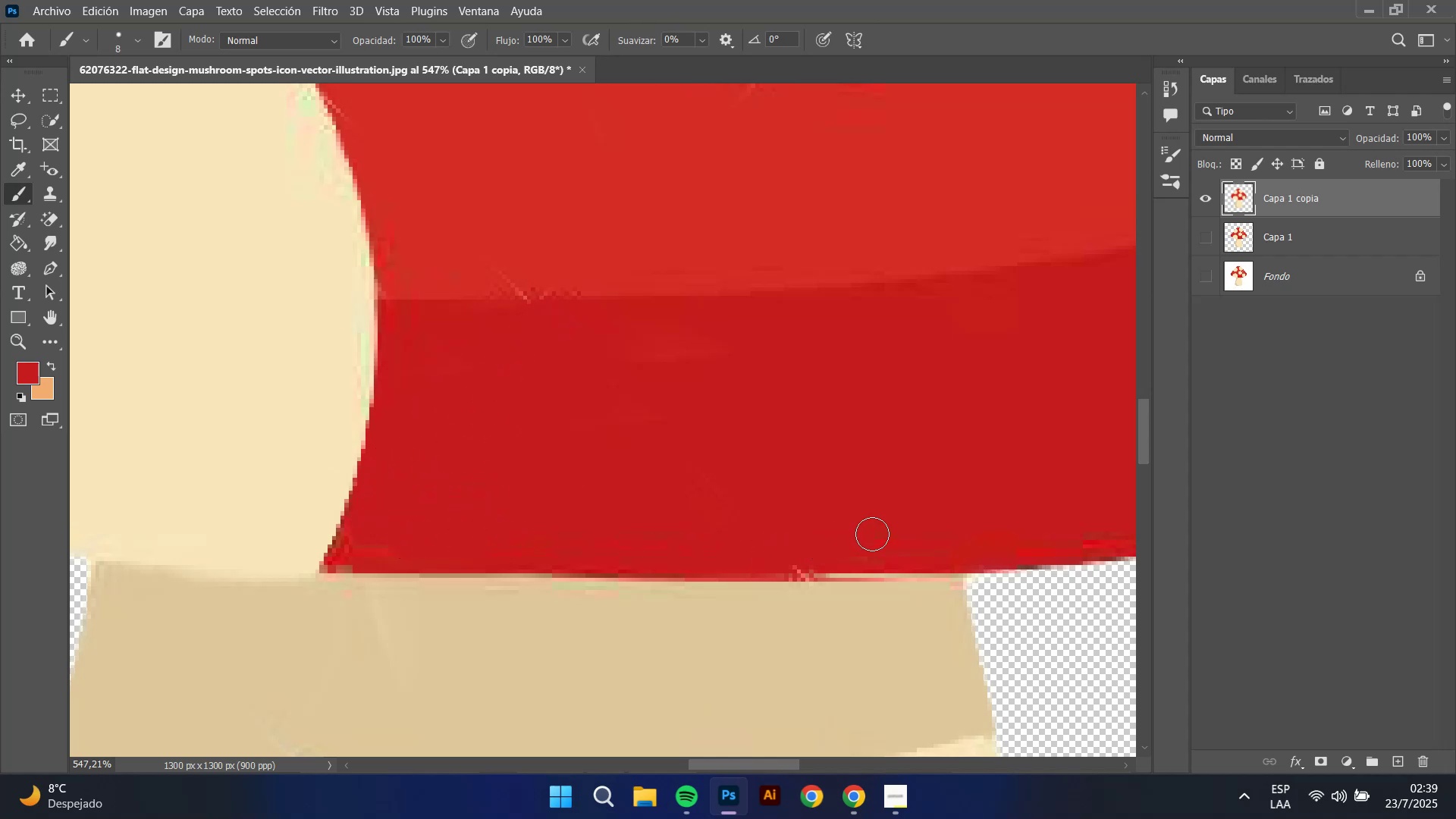 
hold_key(key=Space, duration=0.62)
 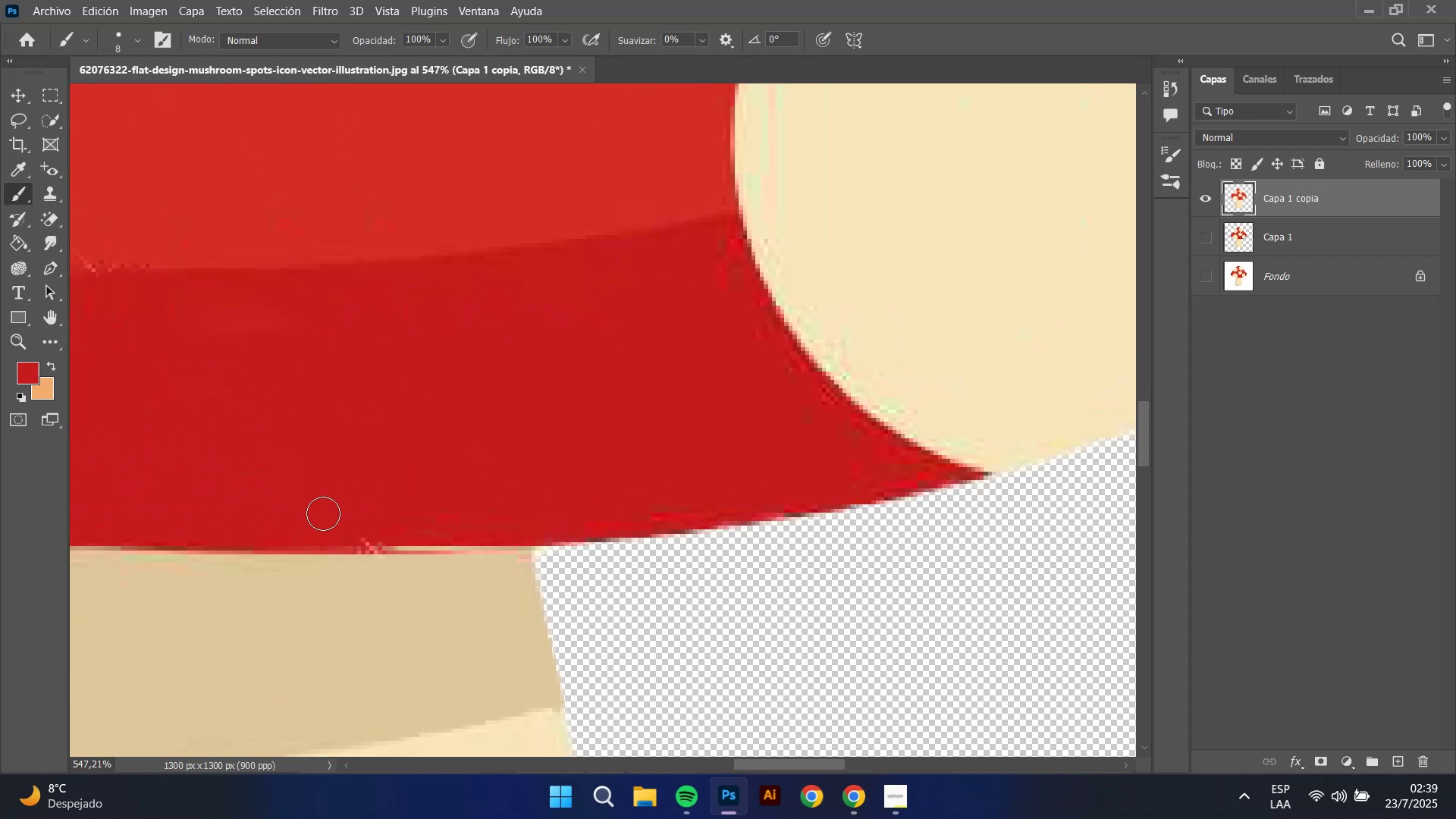 
left_click_drag(start_coordinate=[820, 510], to_coordinate=[388, 483])
 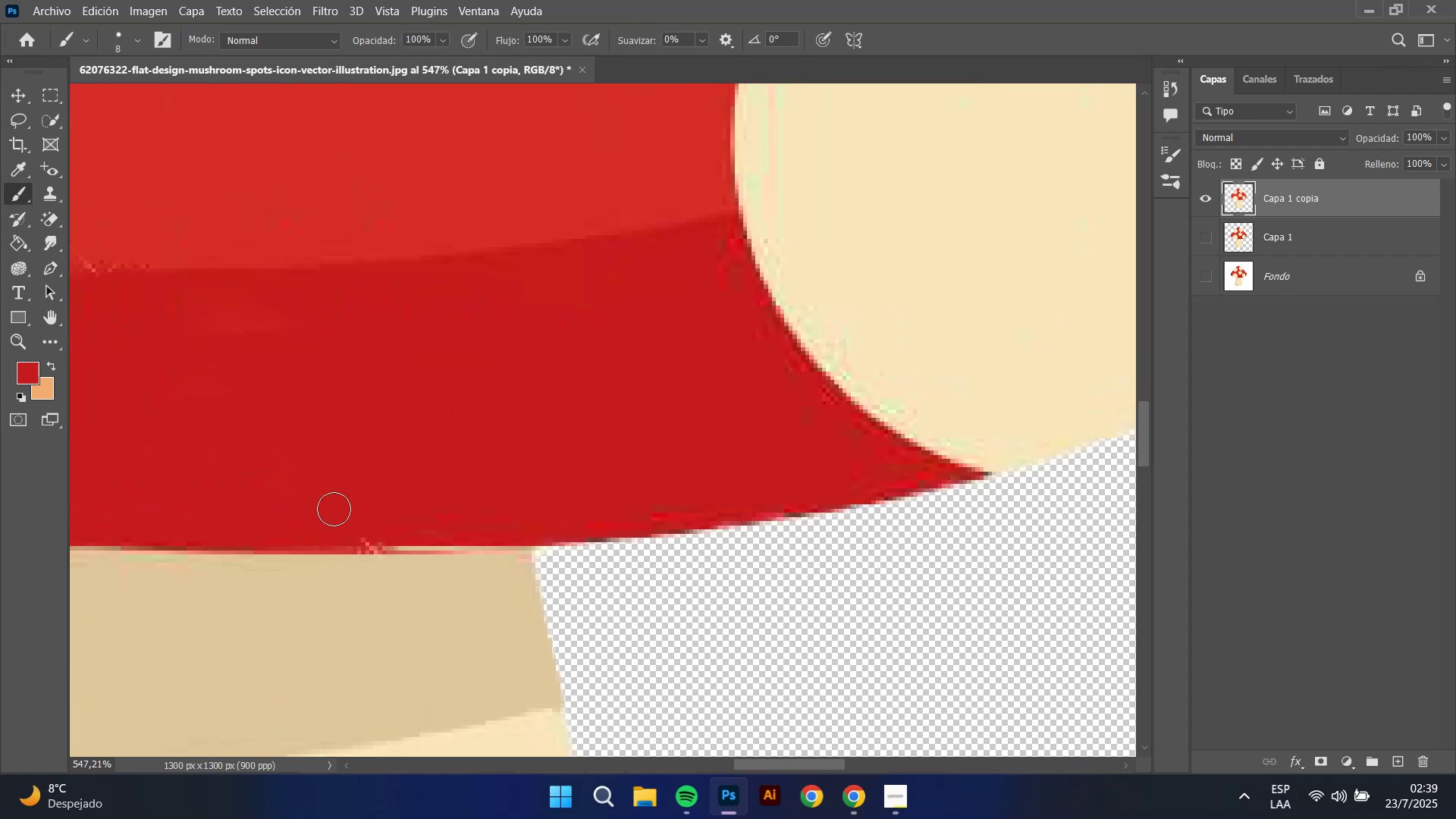 
left_click_drag(start_coordinate=[328, 521], to_coordinate=[771, 489])
 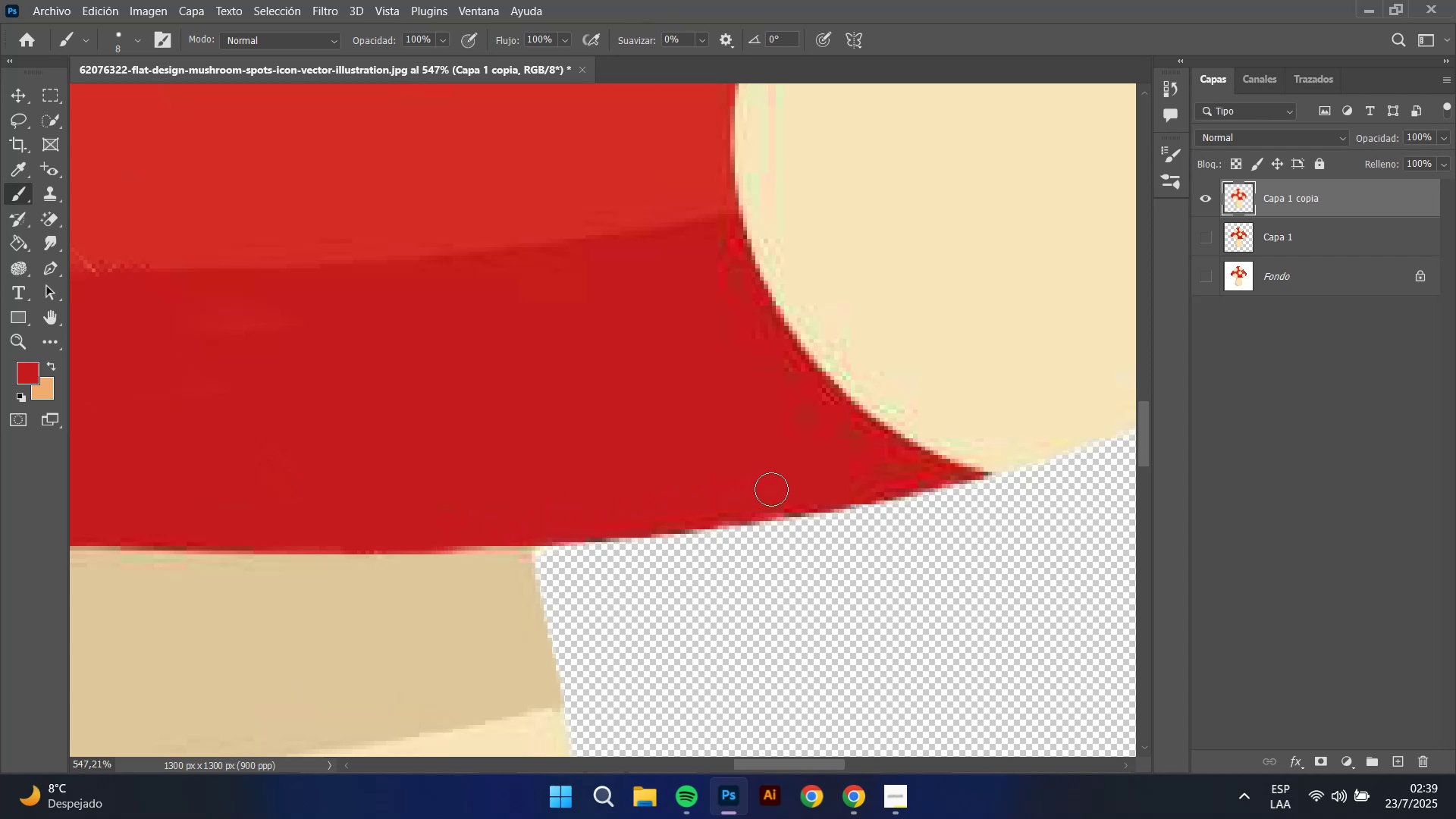 
hold_key(key=AltLeft, duration=1.33)
scroll: coordinate [792, 410], scroll_direction: down, amount: 1.0
 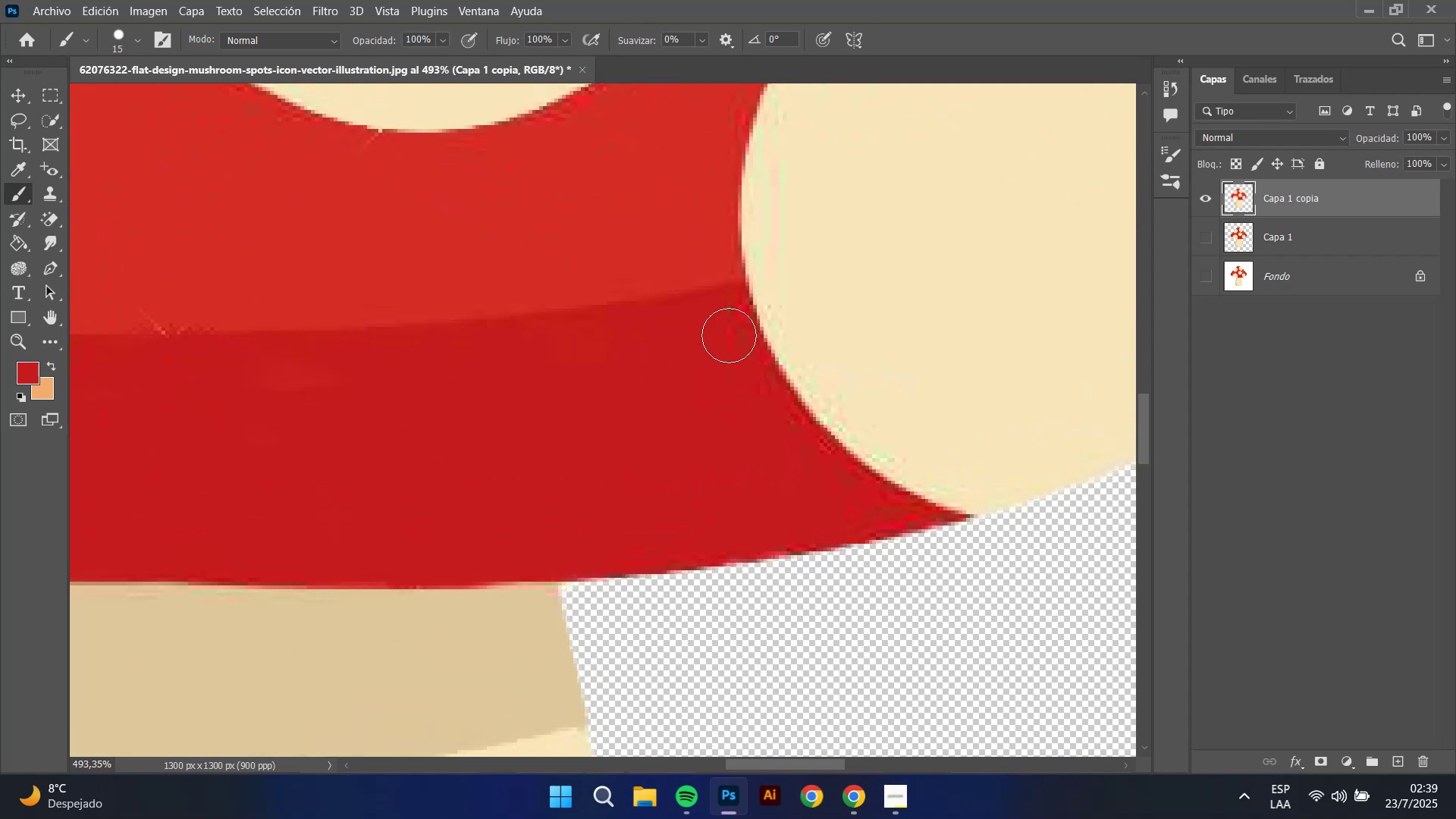 
left_click_drag(start_coordinate=[729, 324], to_coordinate=[799, 472])
 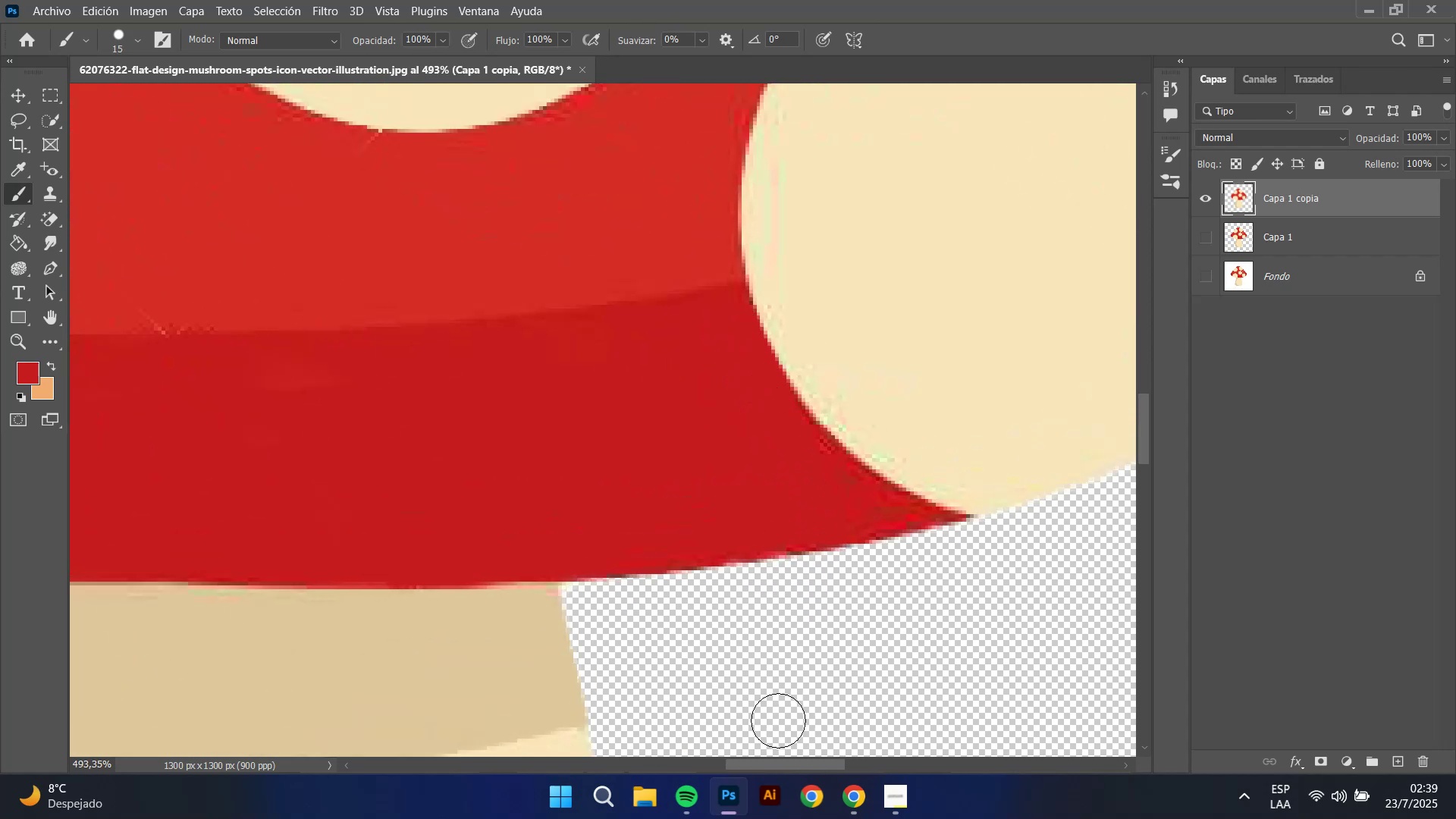 
key(Control+ControlLeft)
 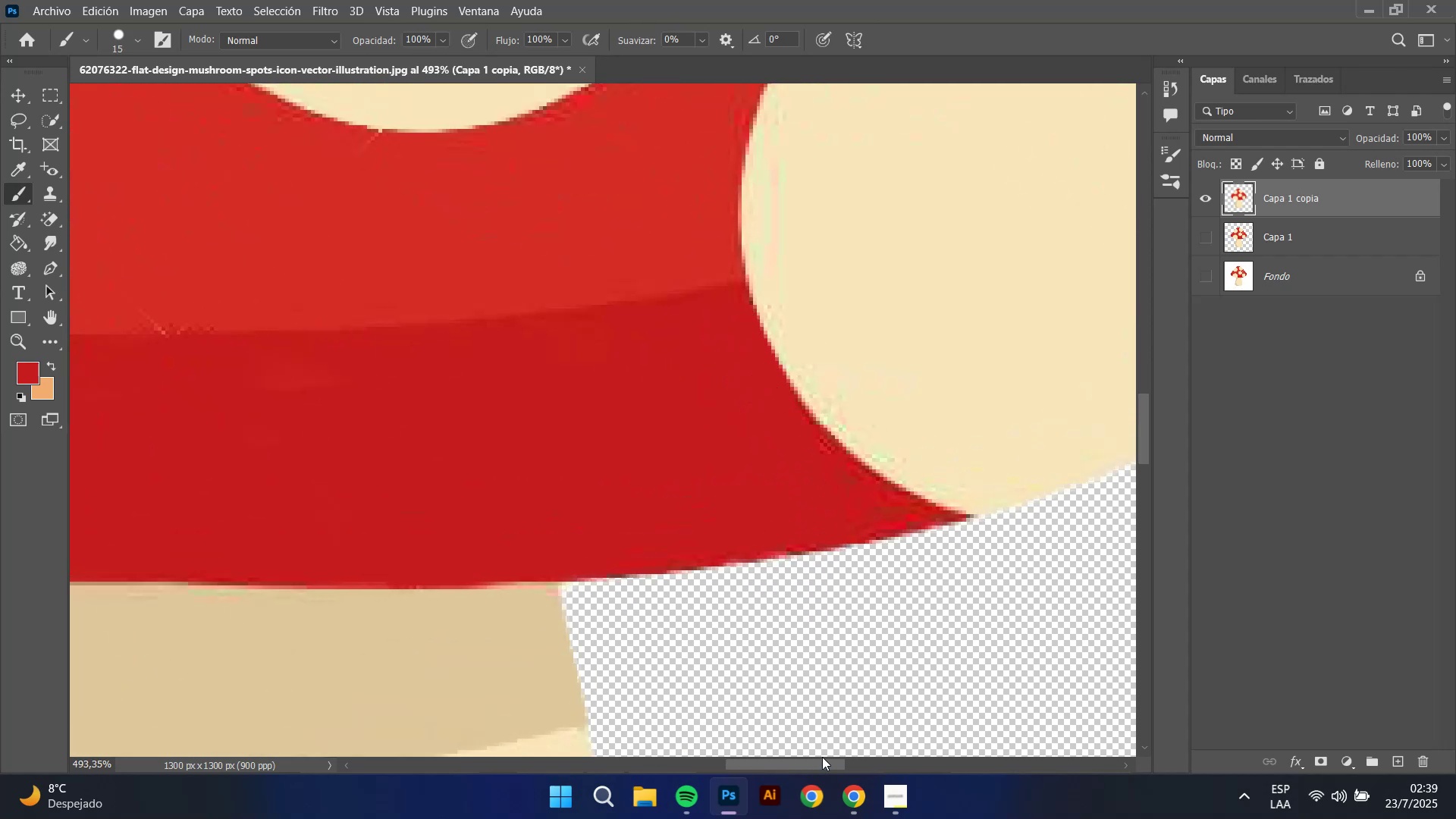 
key(Control+Z)
 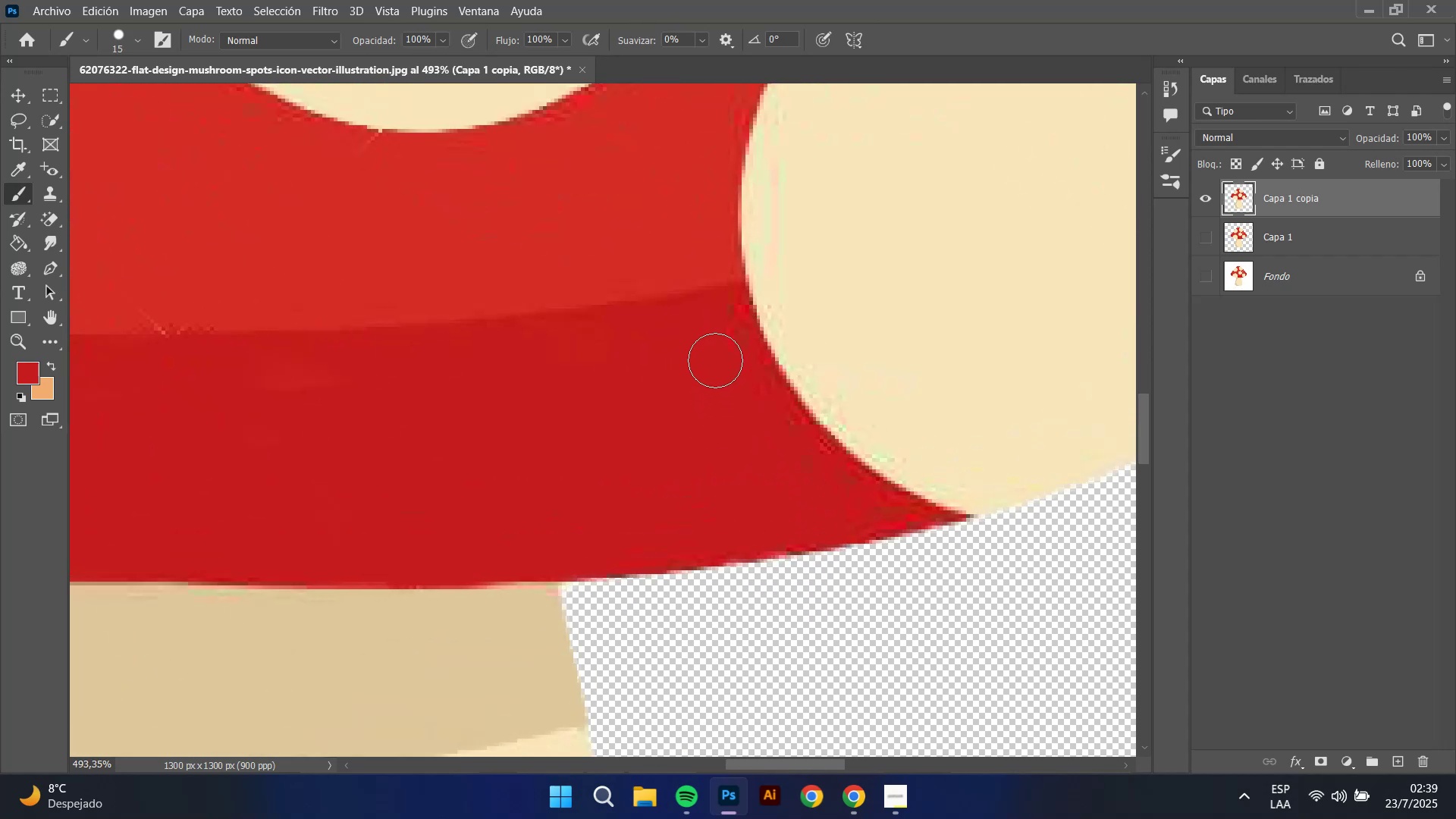 
left_click_drag(start_coordinate=[716, 336], to_coordinate=[761, 433])
 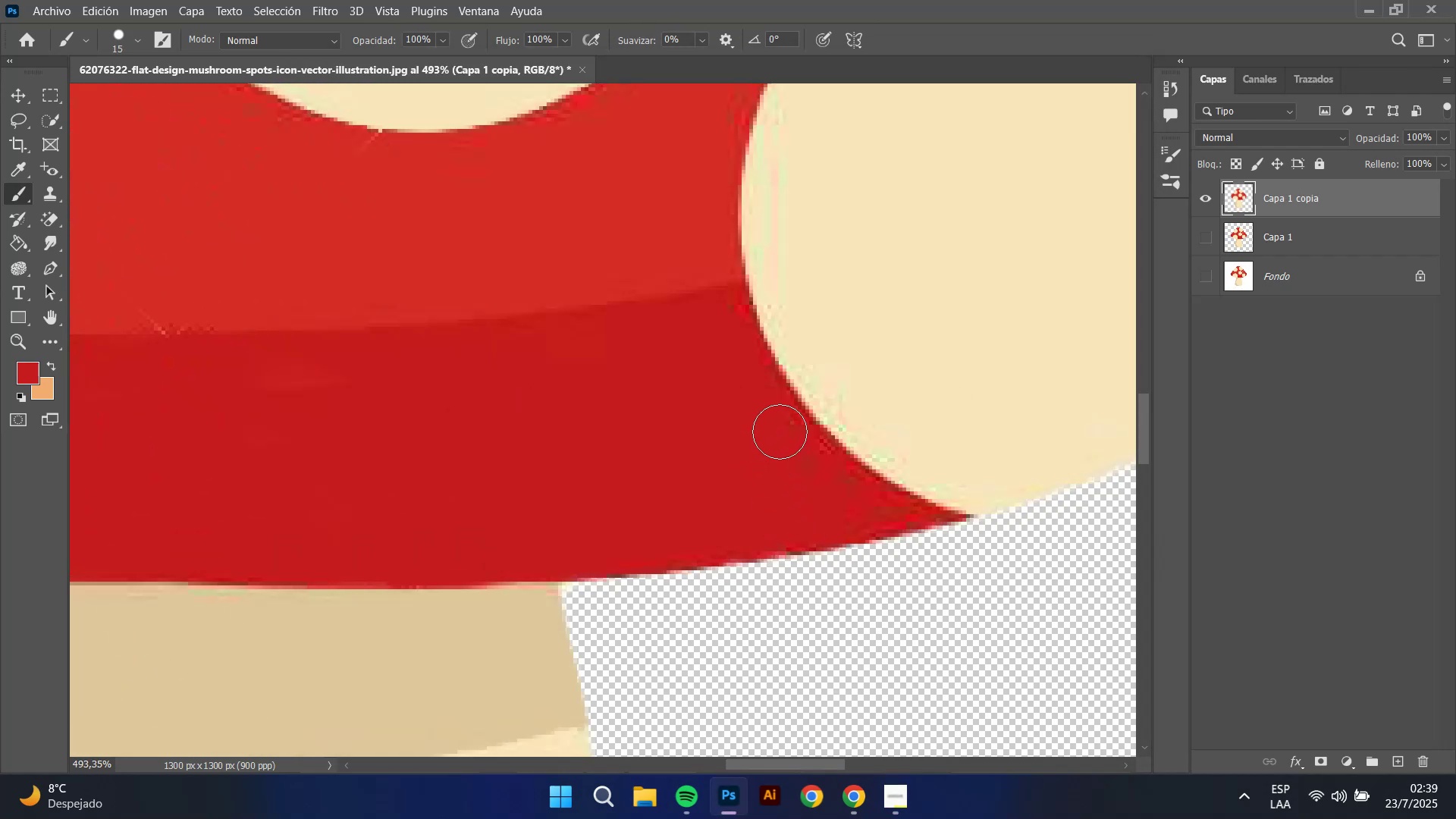 
left_click([918, 818])
 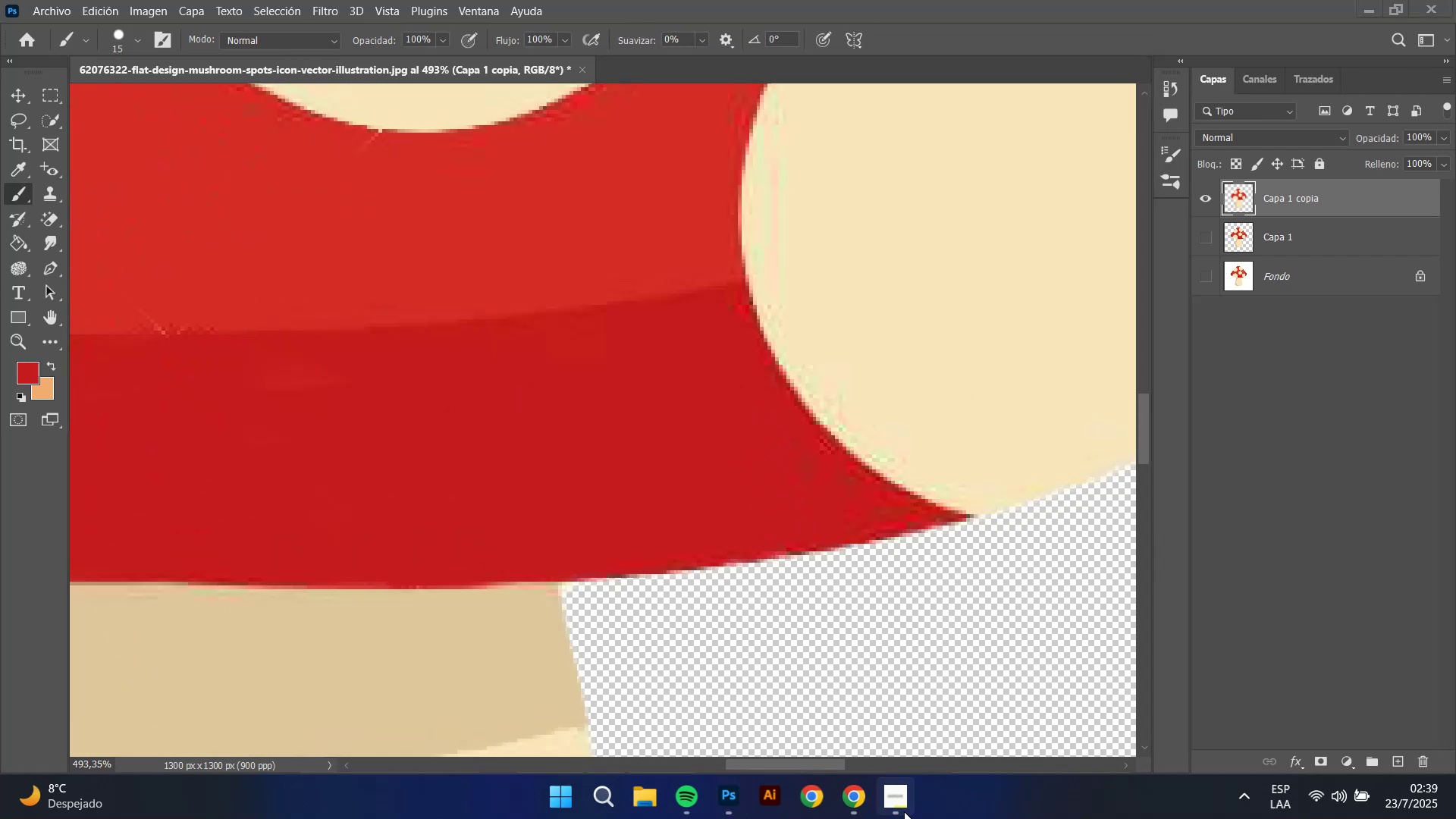 
left_click([890, 808])
 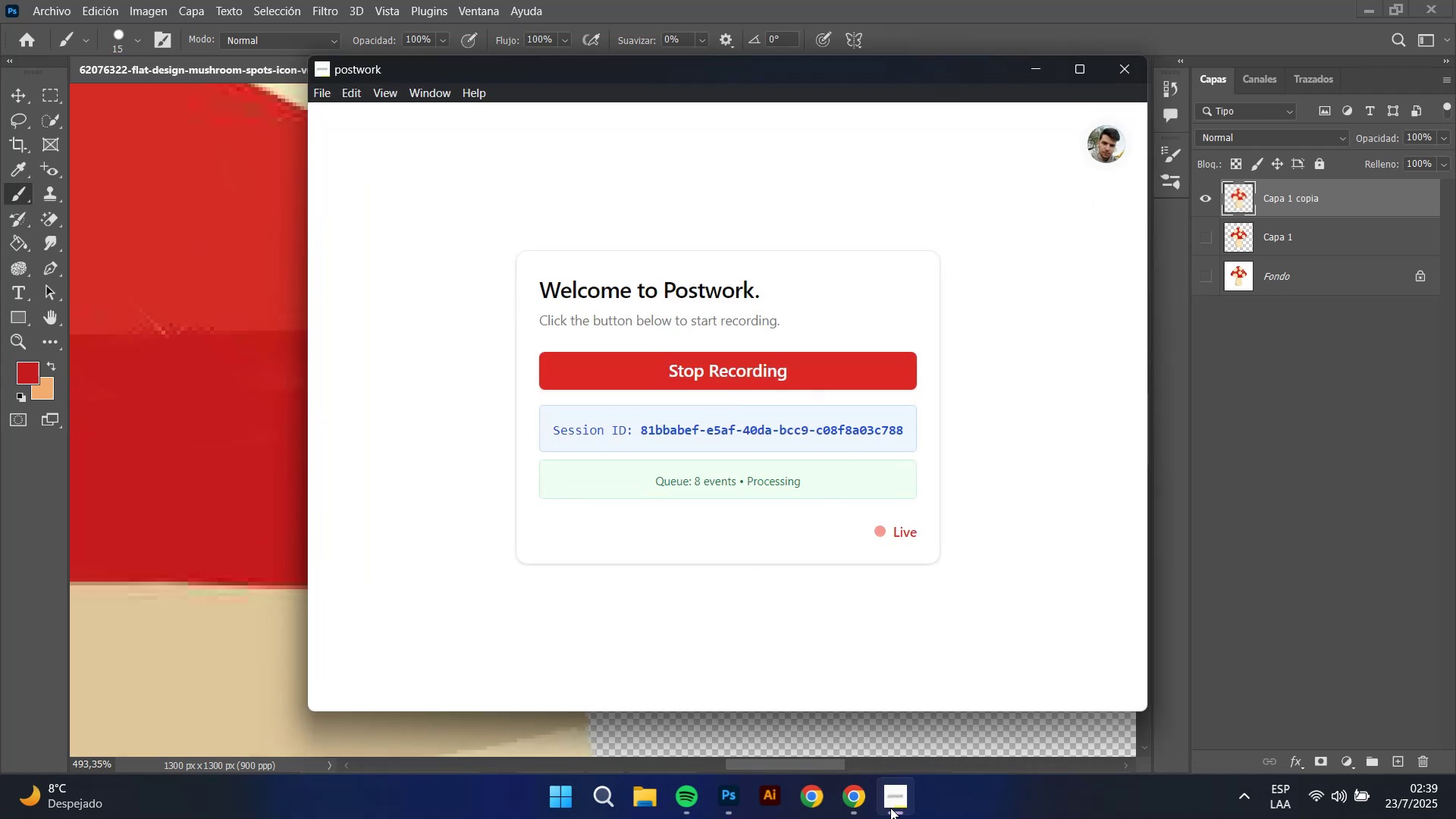 
left_click([890, 808])
 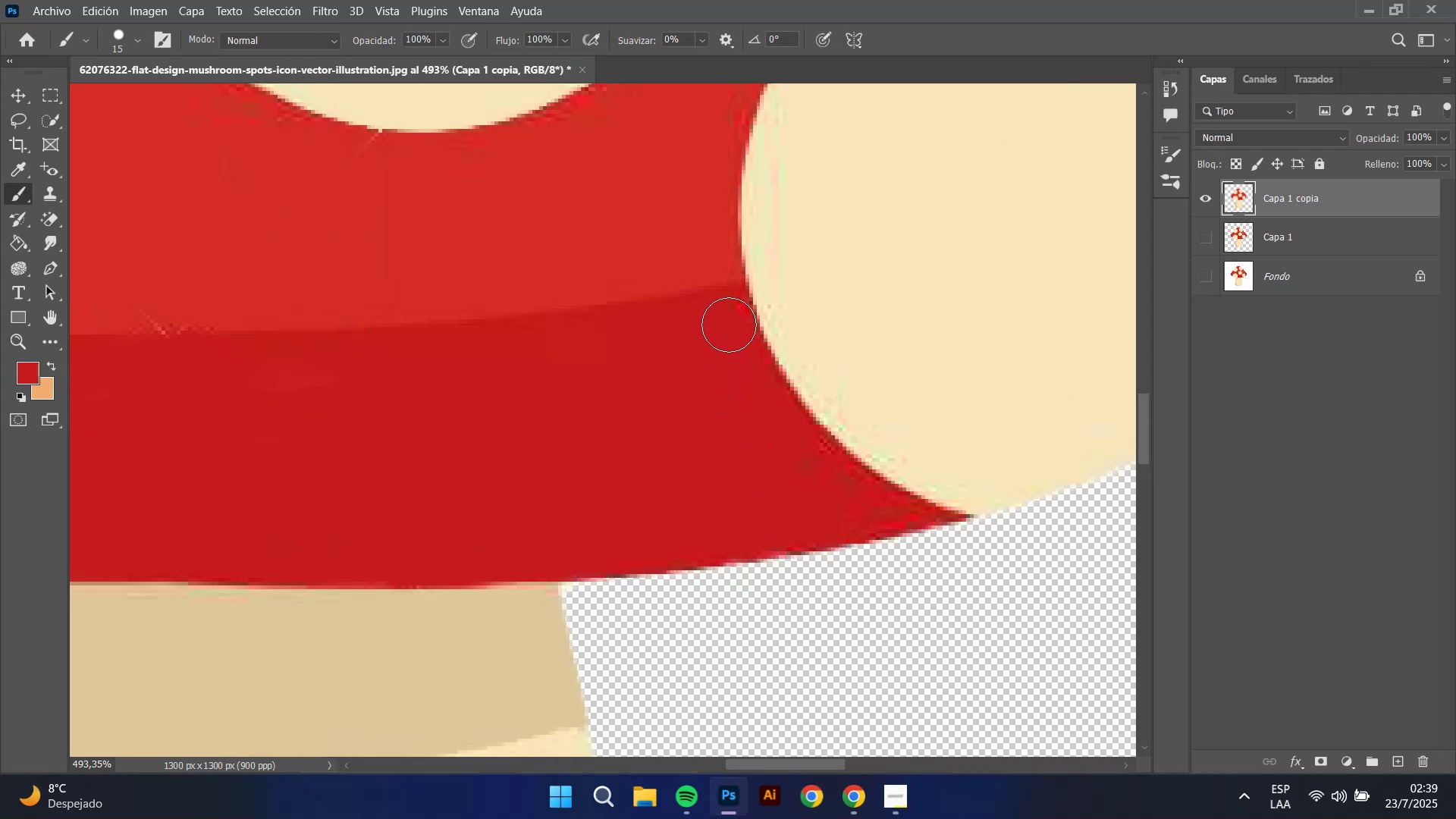 
left_click([724, 318])
 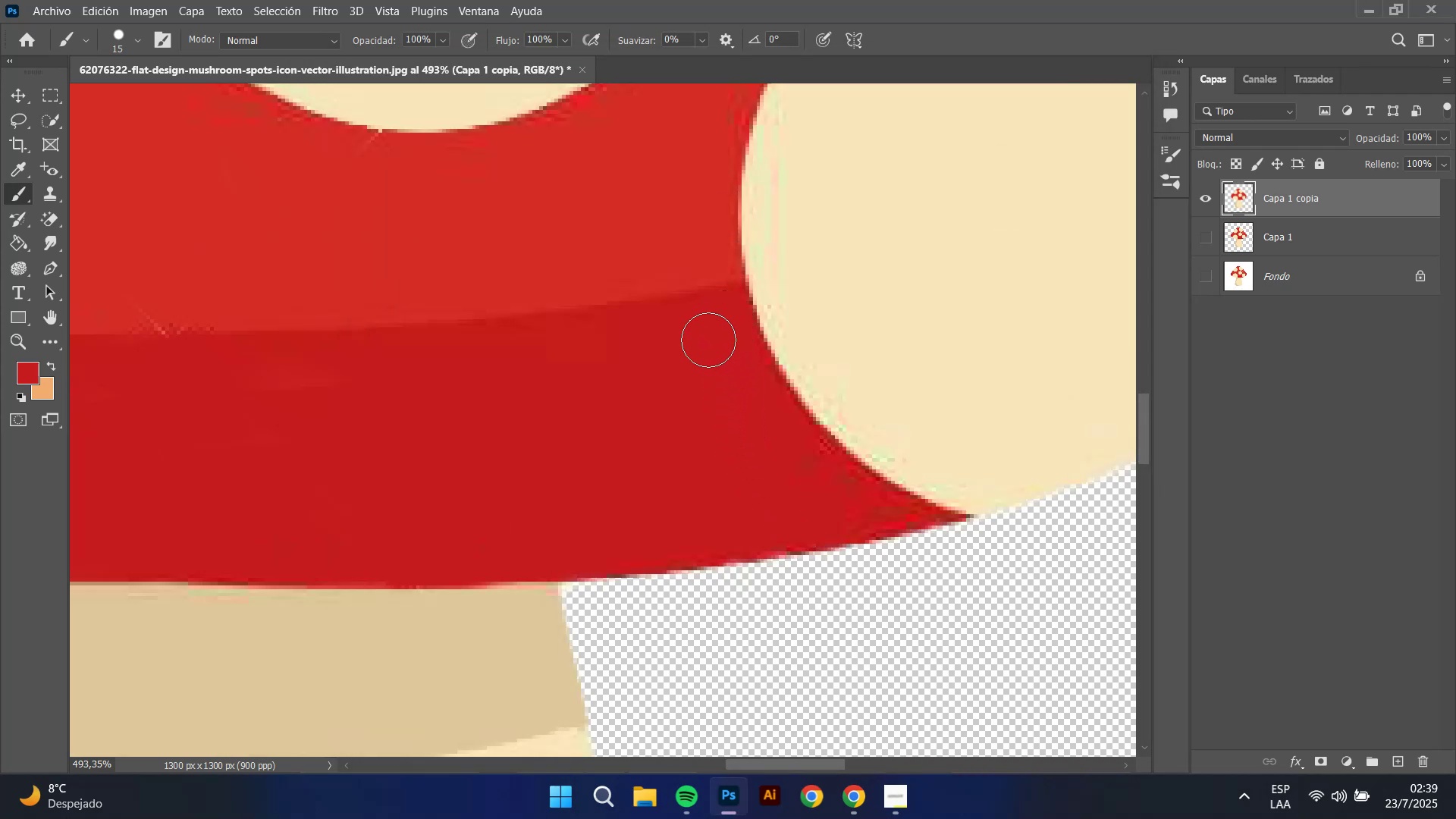 
hold_key(key=AltLeft, duration=0.6)
scroll: coordinate [628, 482], scroll_direction: down, amount: 12.0
 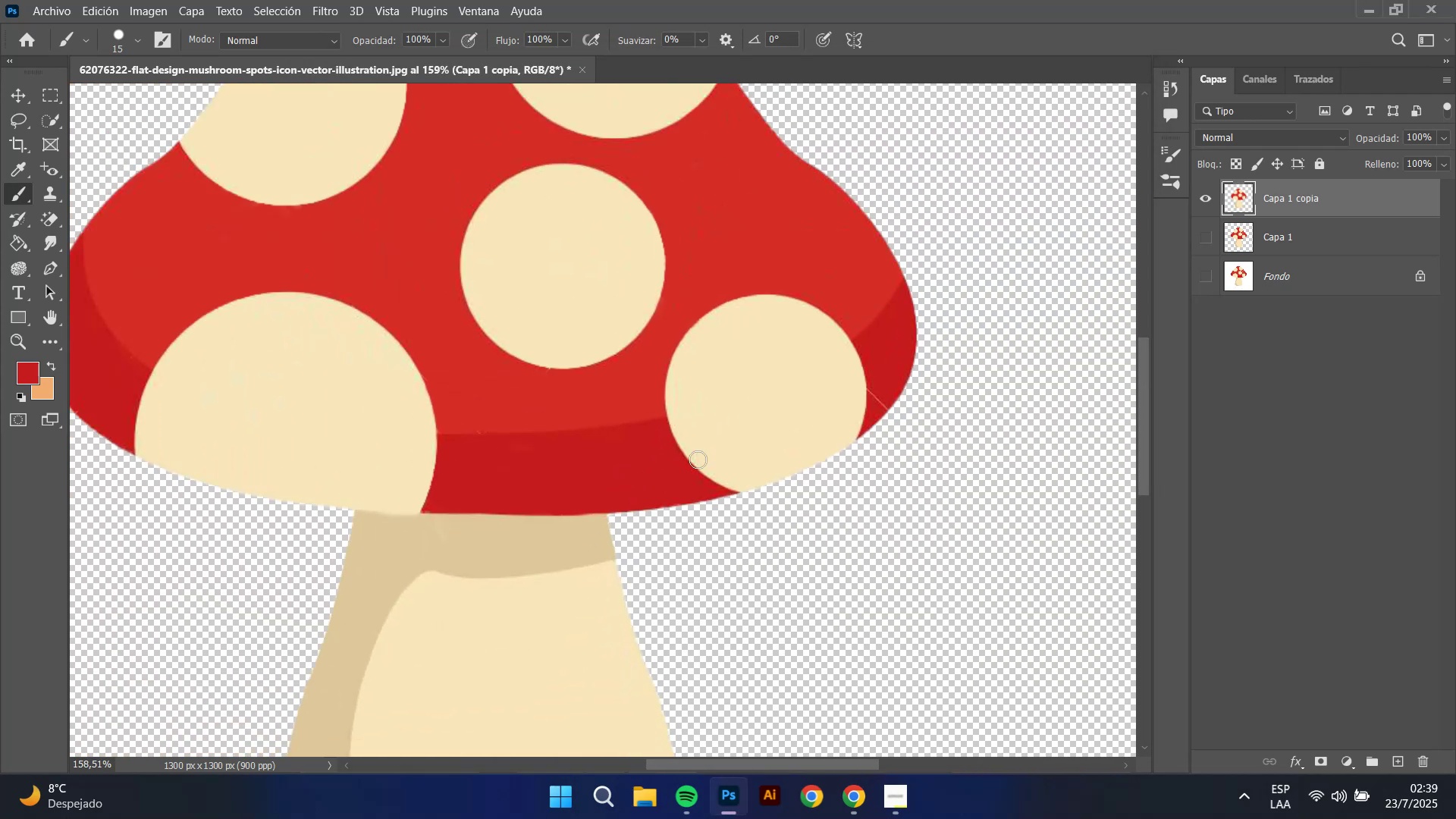 
hold_key(key=AltLeft, duration=0.8)
scroll: coordinate [883, 349], scroll_direction: up, amount: 13.0
 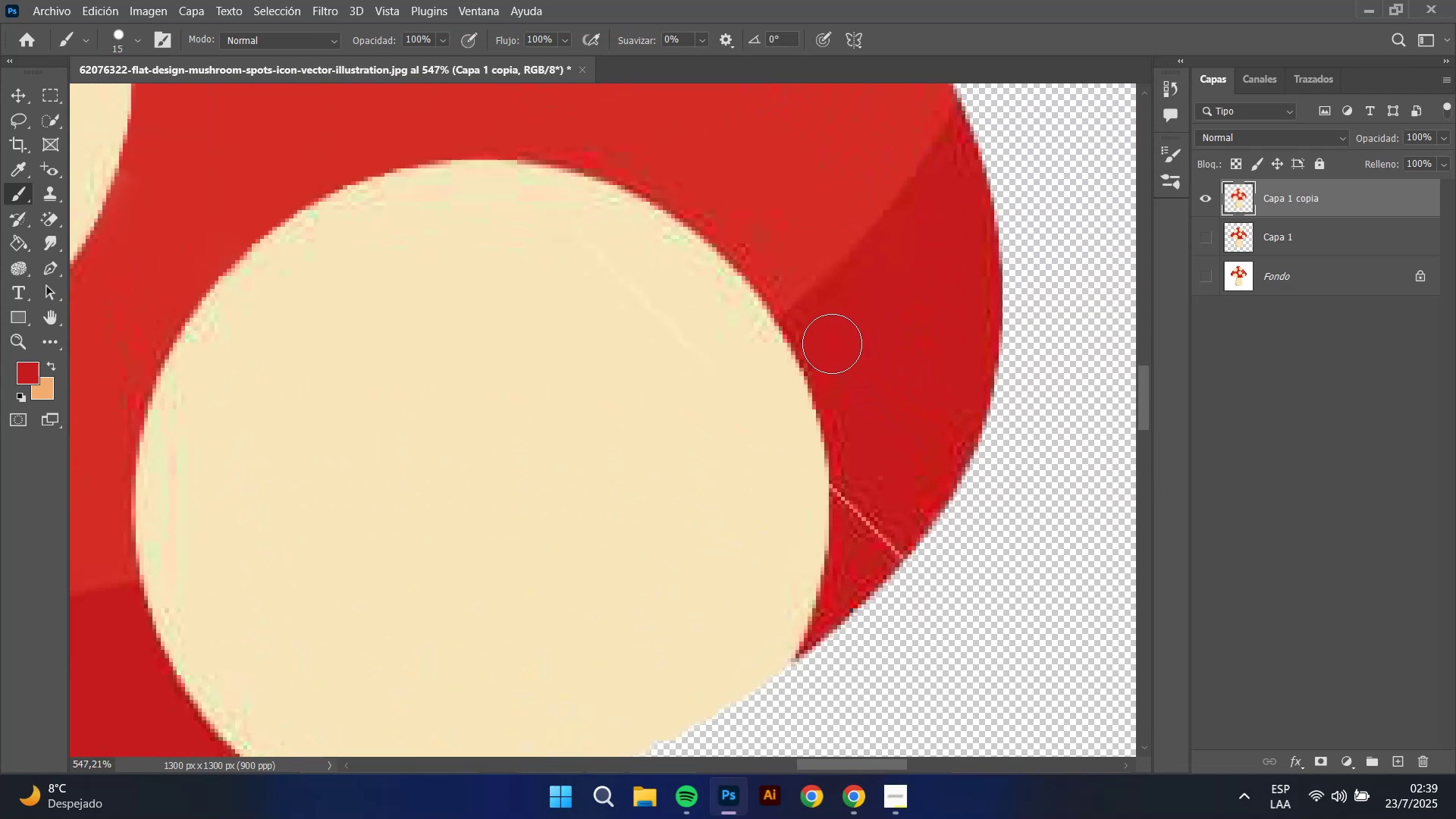 
left_click_drag(start_coordinate=[831, 343], to_coordinate=[855, 399])
 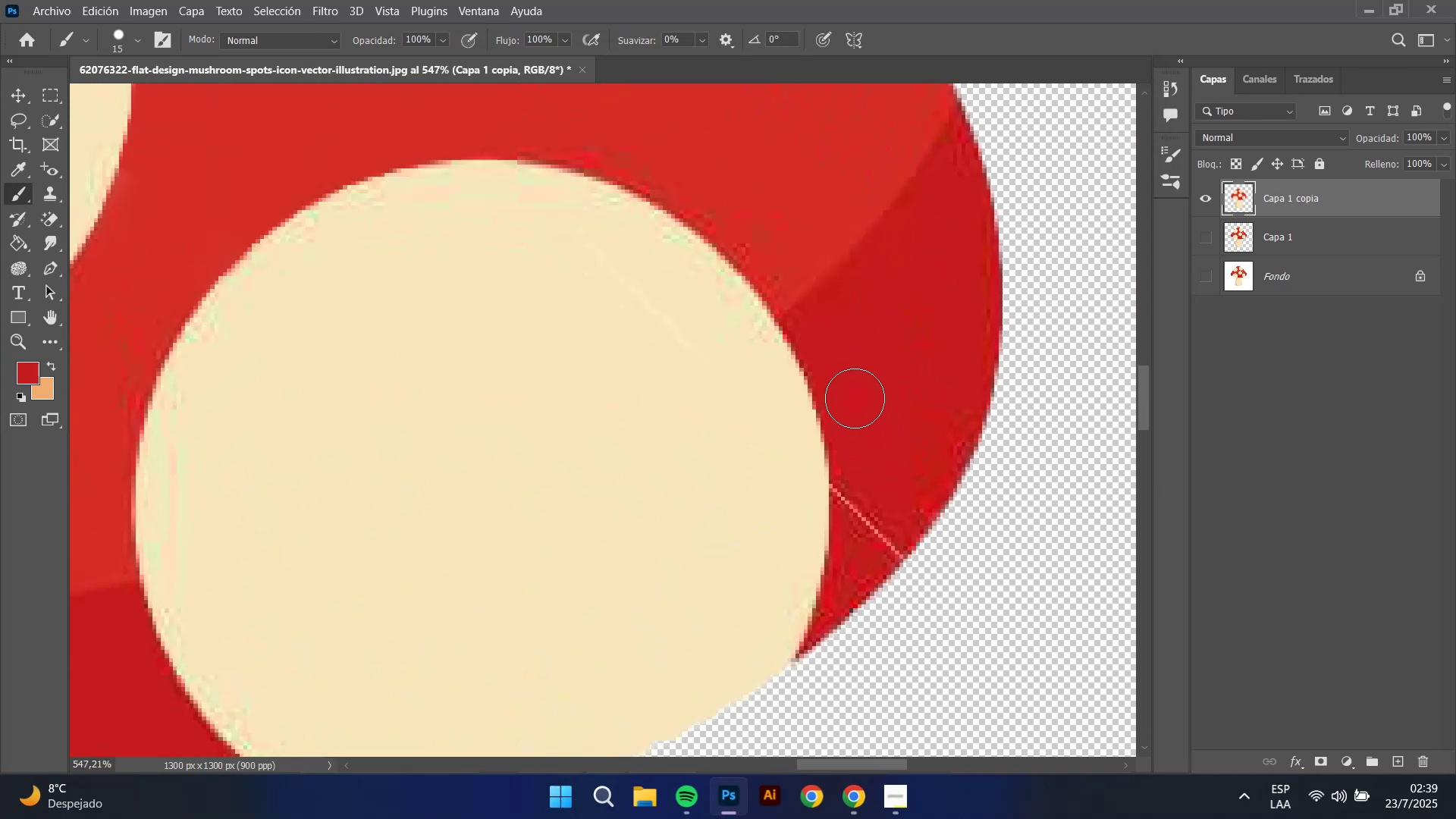 
left_click_drag(start_coordinate=[861, 410], to_coordinate=[890, 518])
 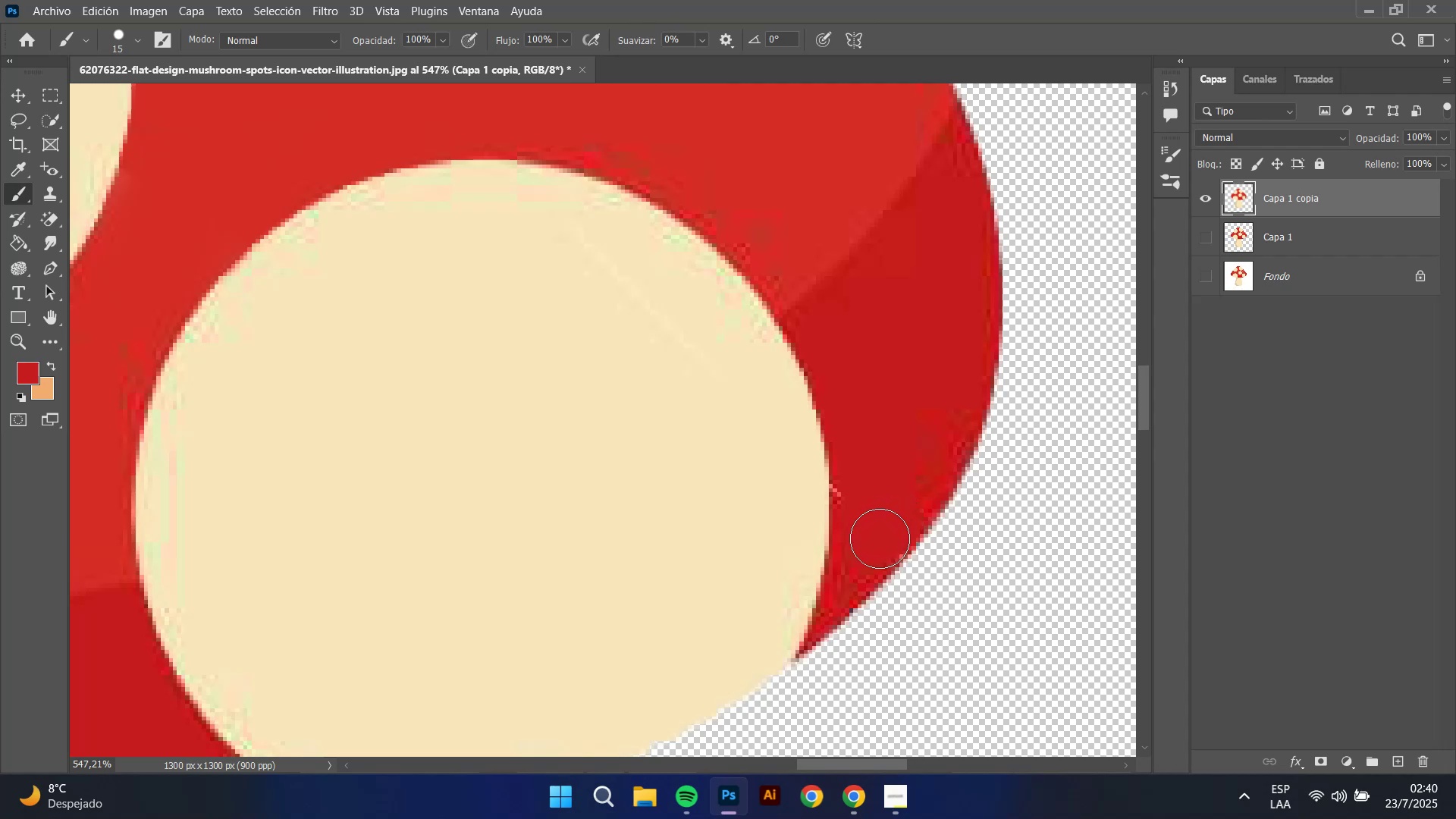 
left_click([881, 538])
 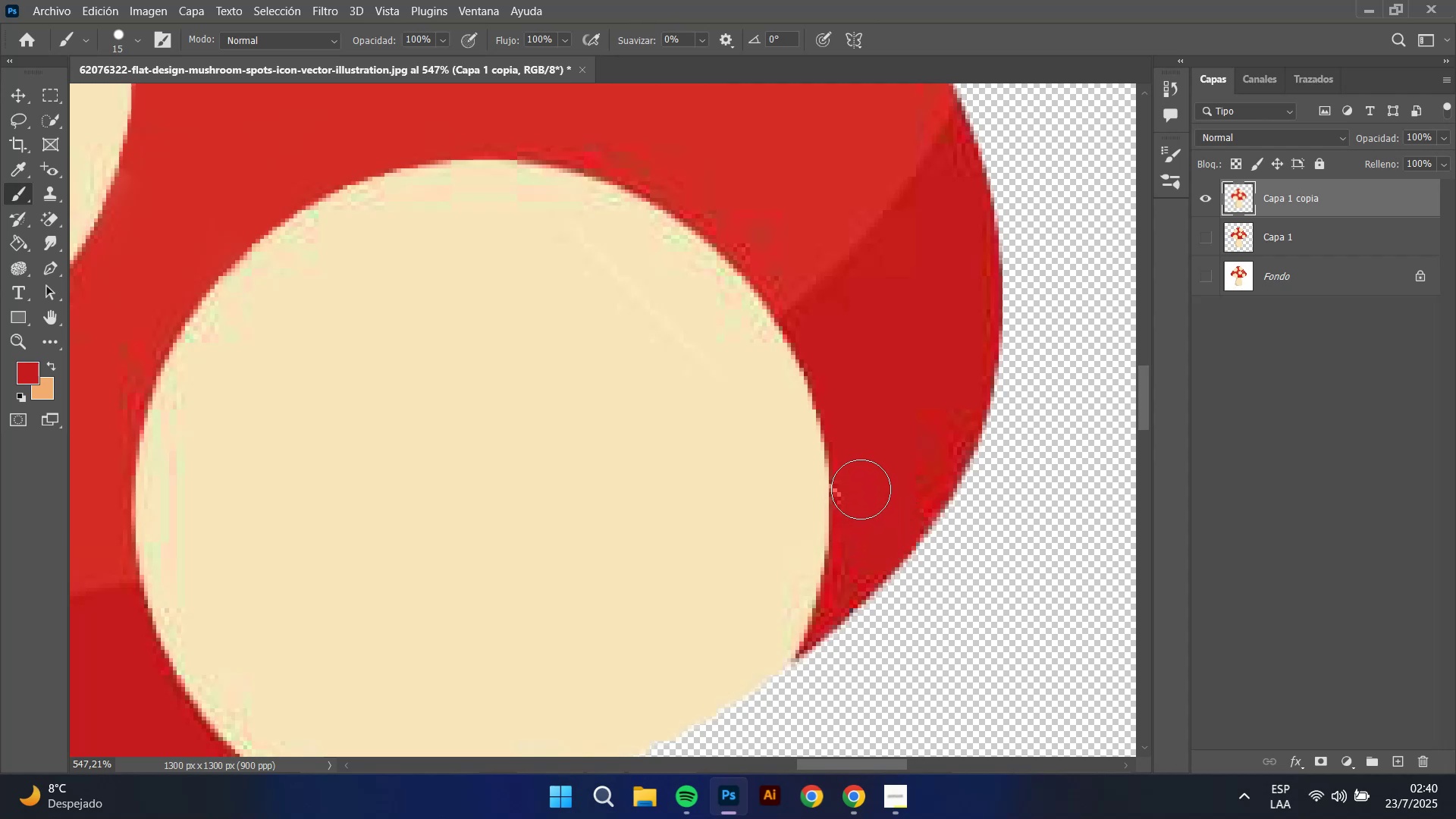 
left_click([863, 488])
 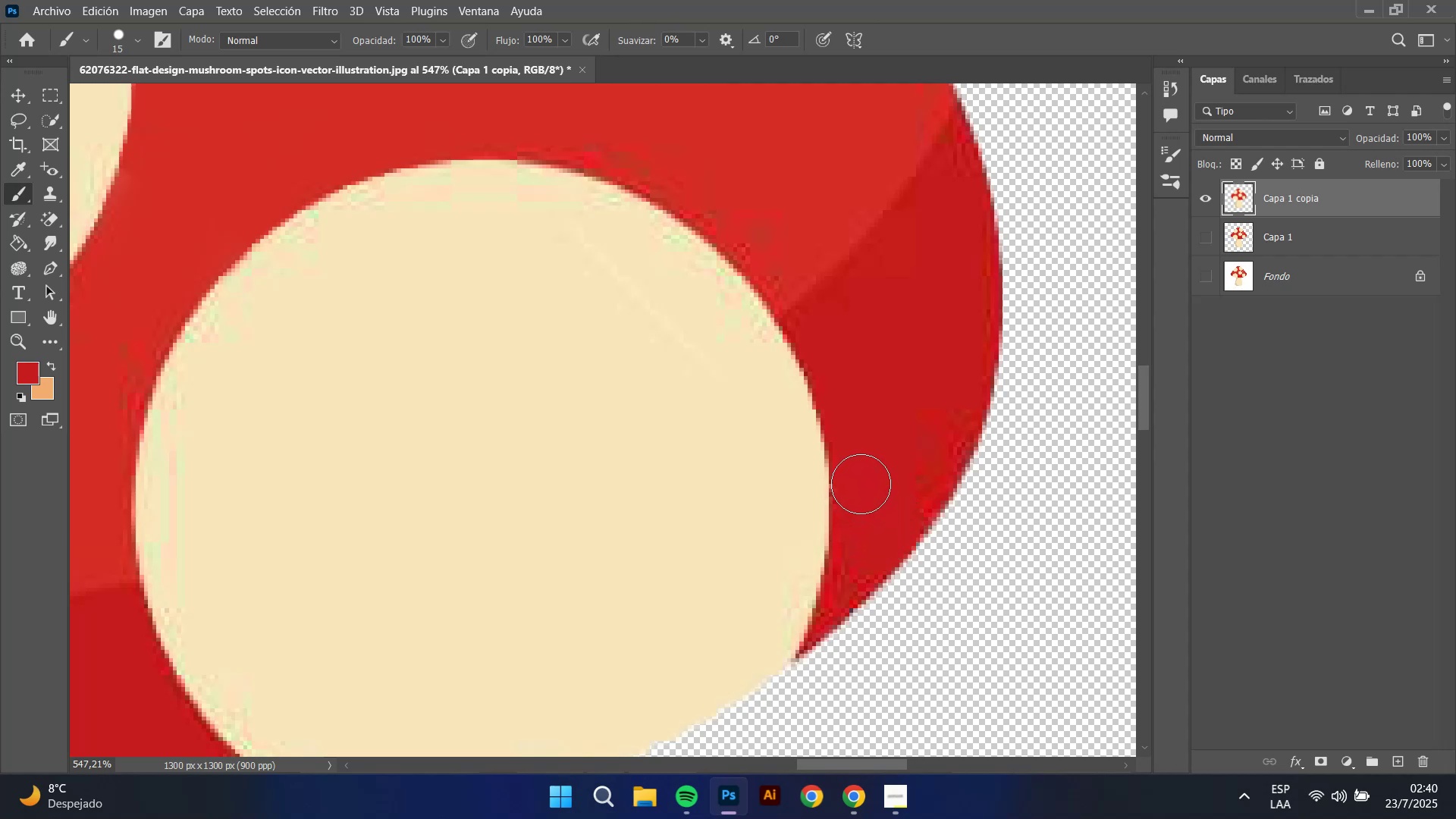 
left_click([861, 484])
 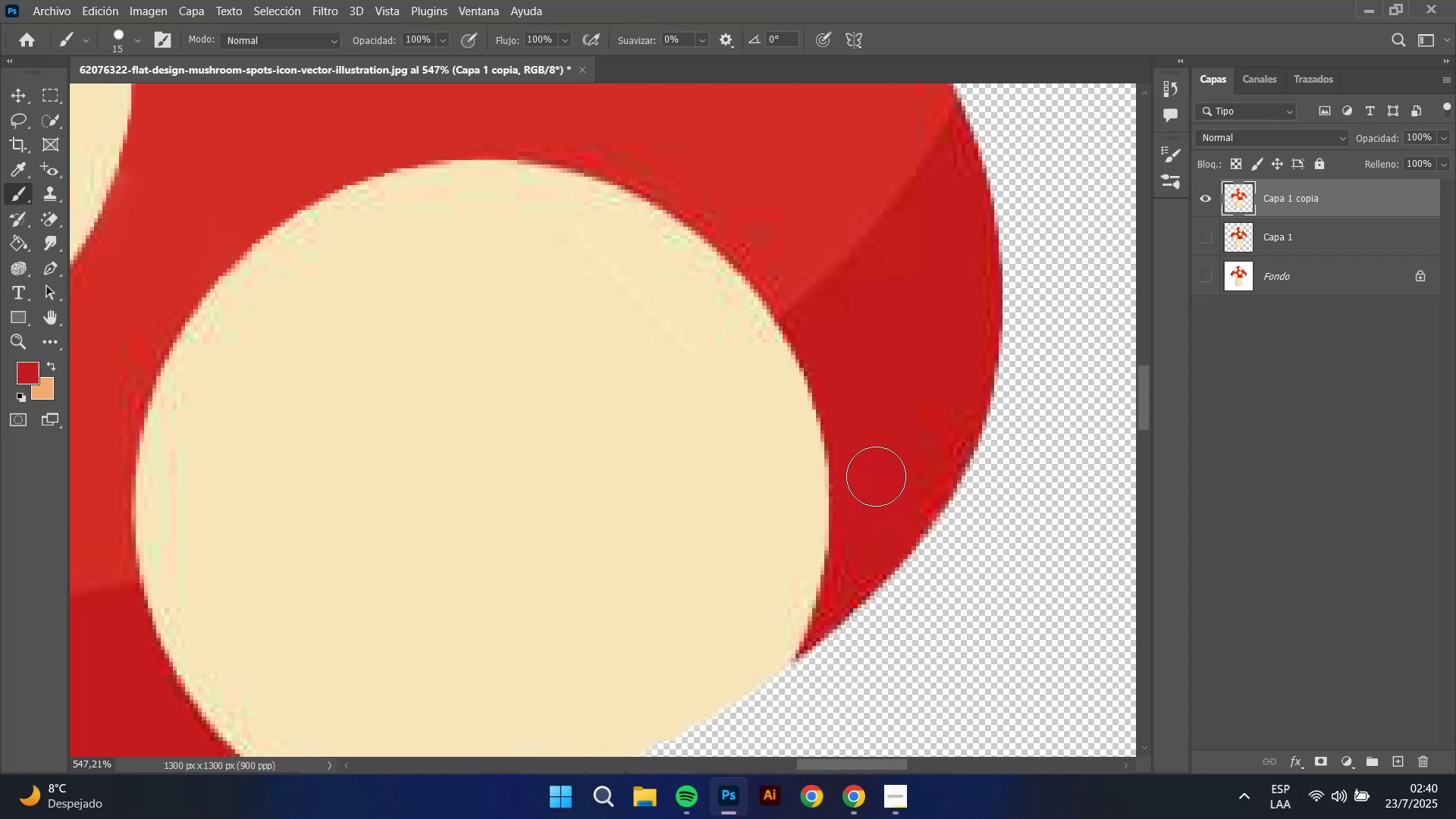 
left_click_drag(start_coordinate=[925, 441], to_coordinate=[902, 497])
 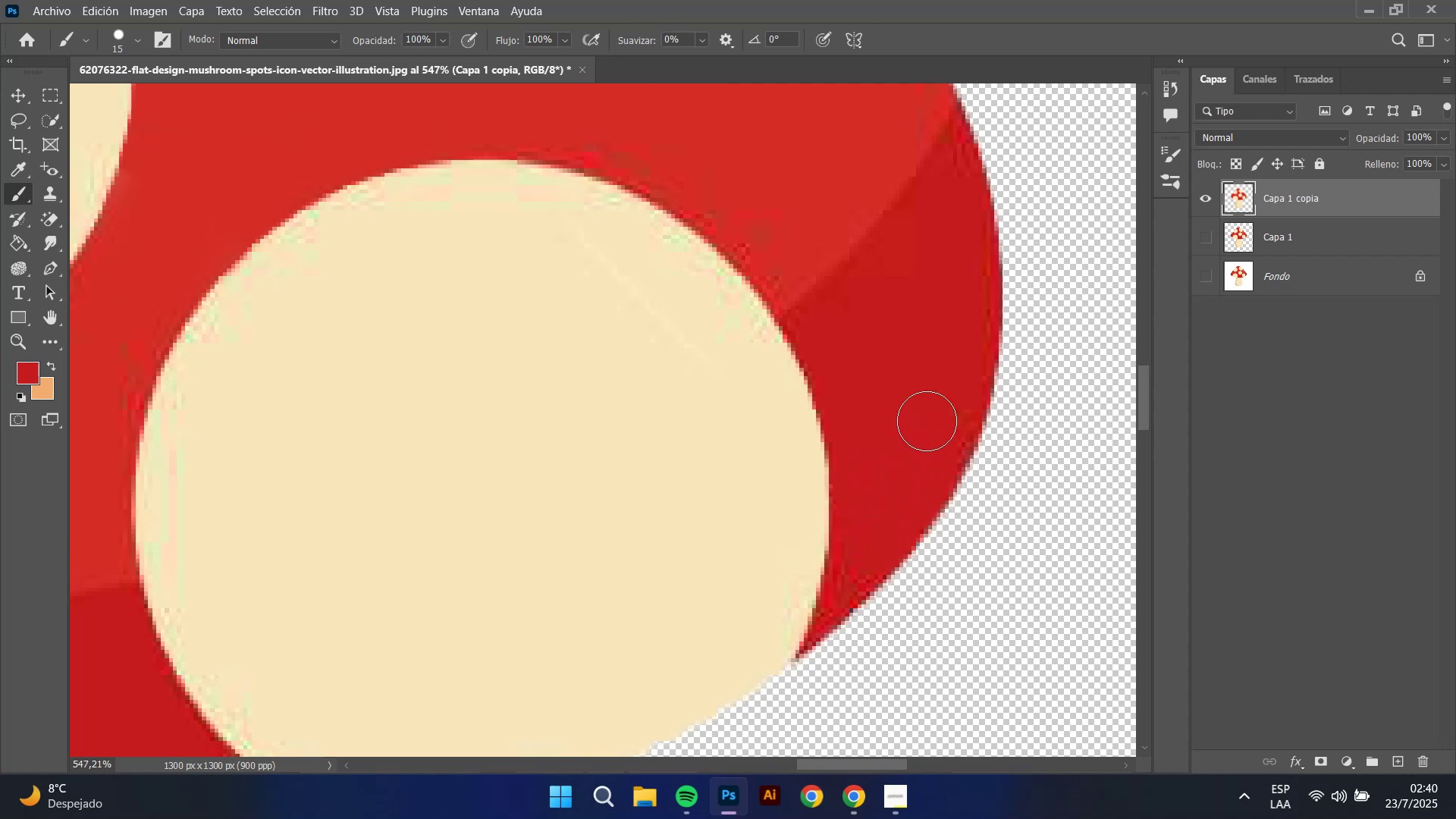 
left_click_drag(start_coordinate=[942, 384], to_coordinate=[946, 388])
 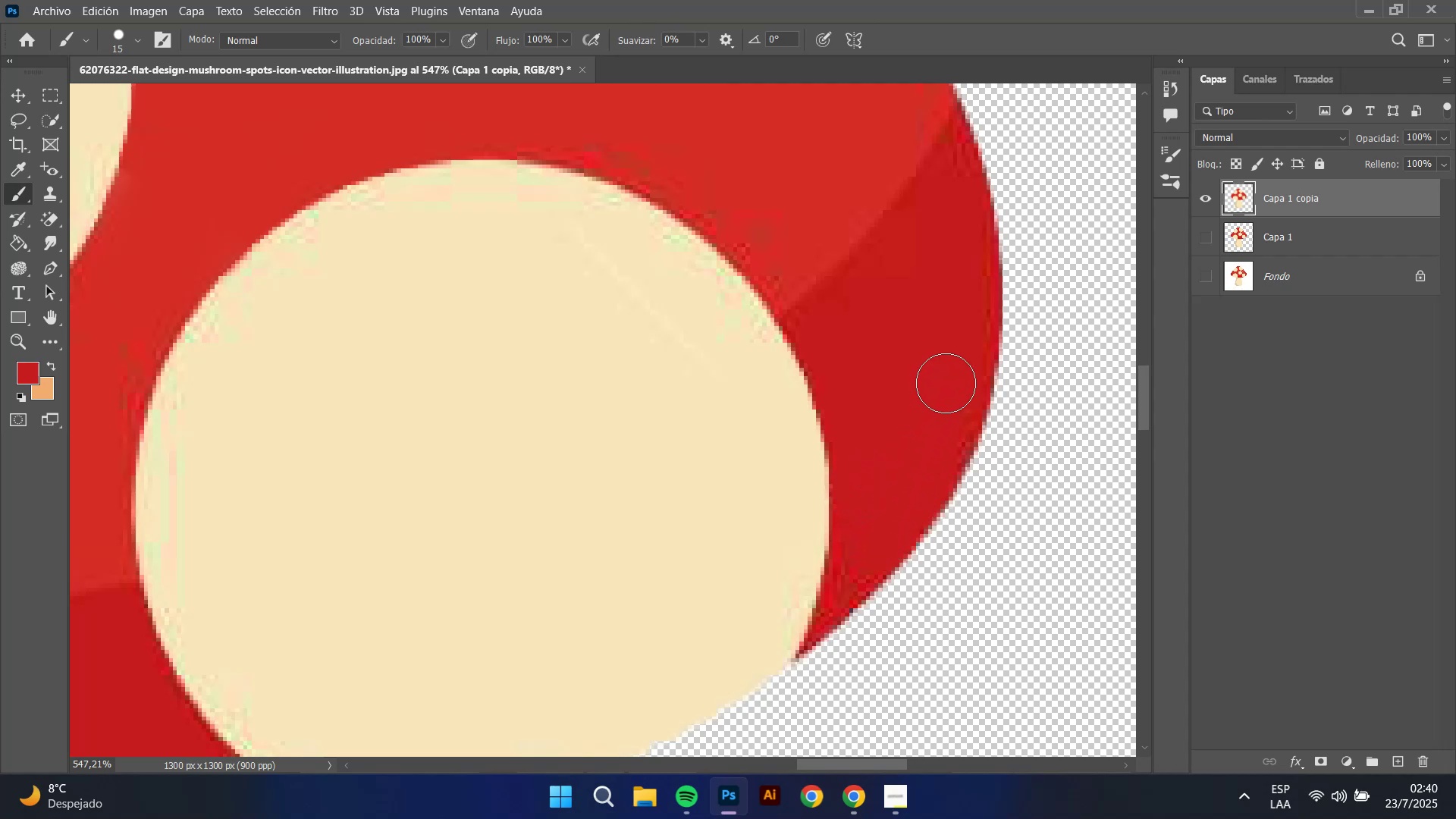 
left_click_drag(start_coordinate=[944, 410], to_coordinate=[940, 421])
 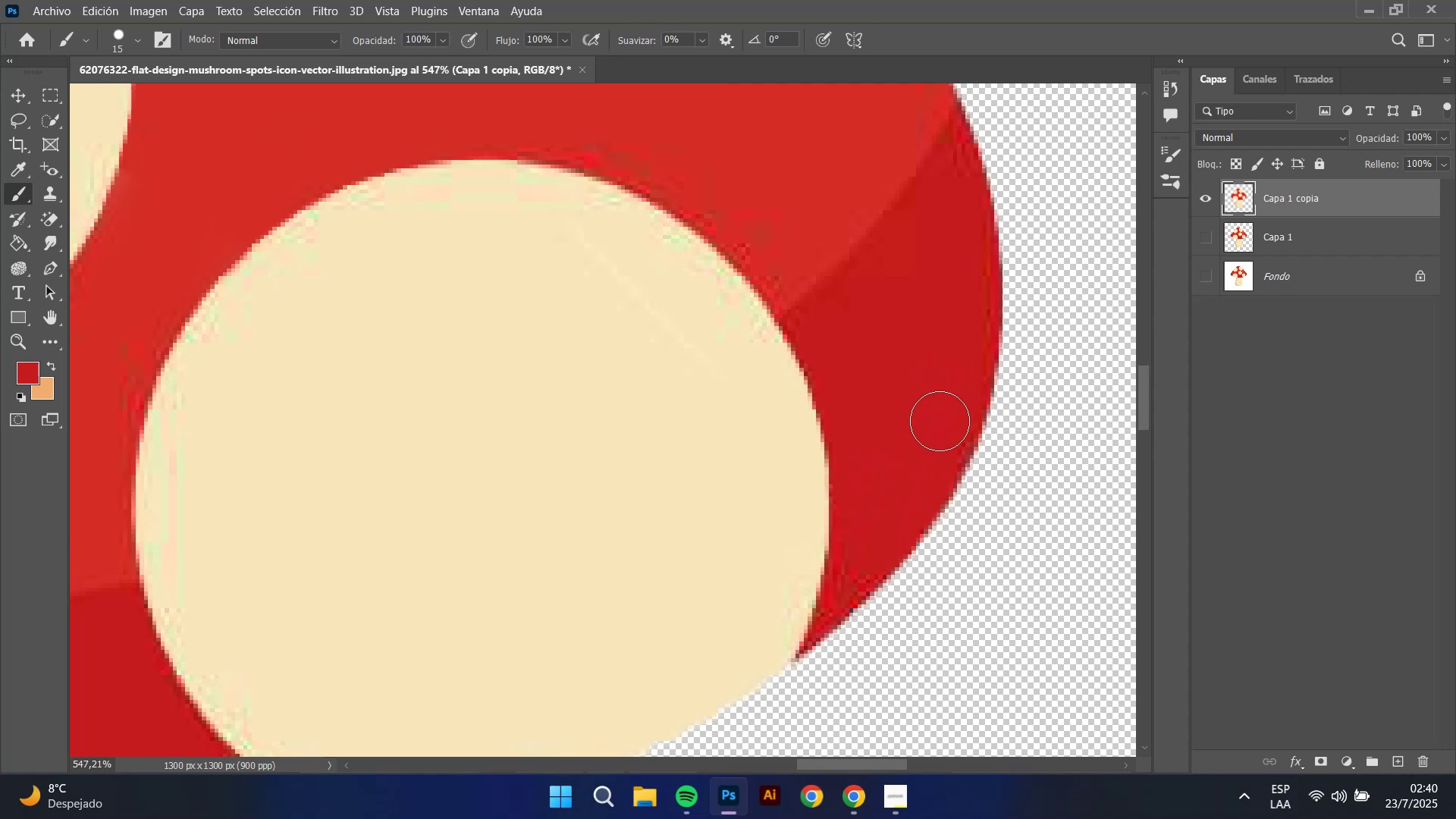 
hold_key(key=AltLeft, duration=1.53)
scroll: coordinate [539, 473], scroll_direction: down, amount: 3.0
 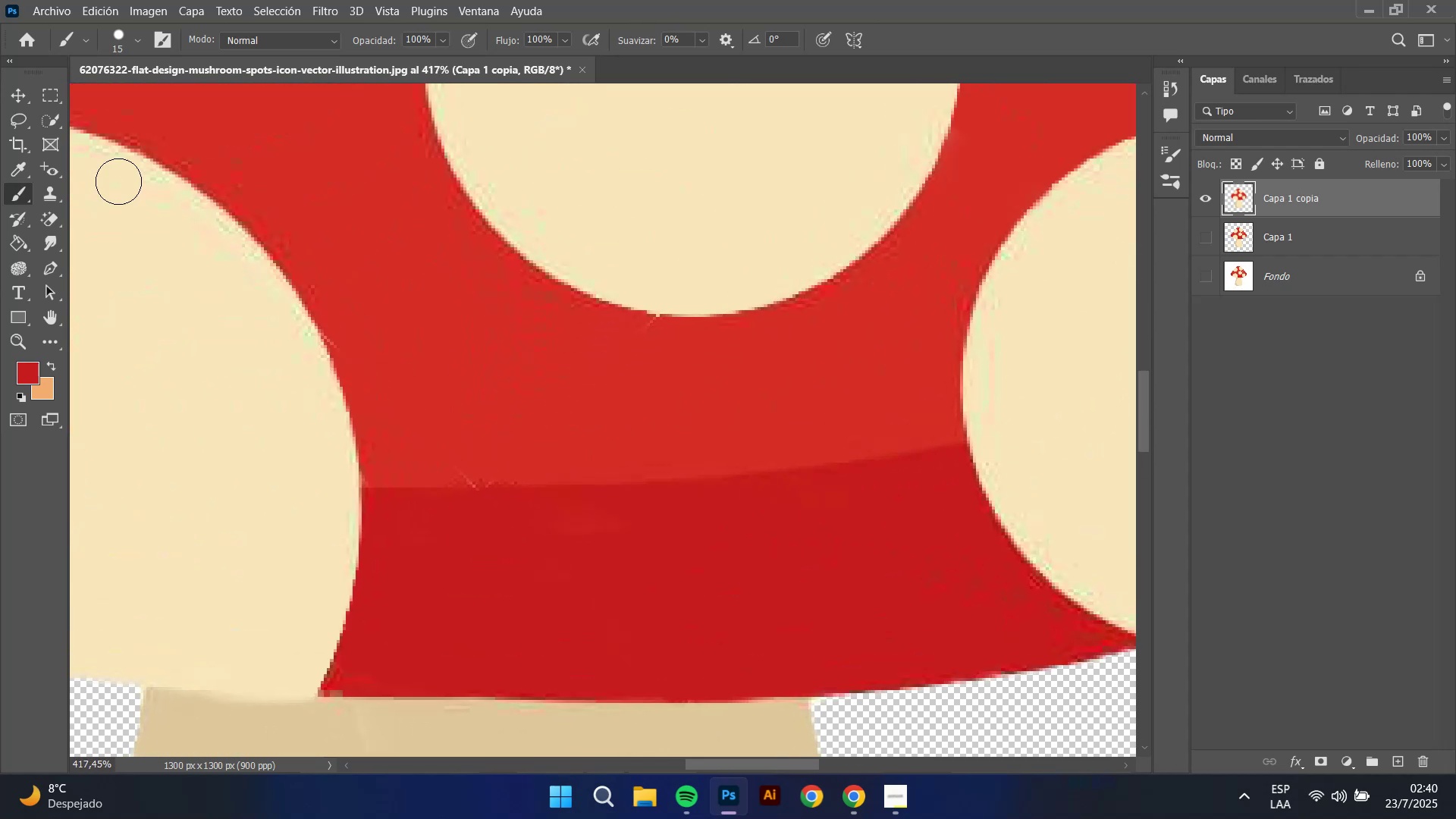 
key(Alt+AltLeft)
 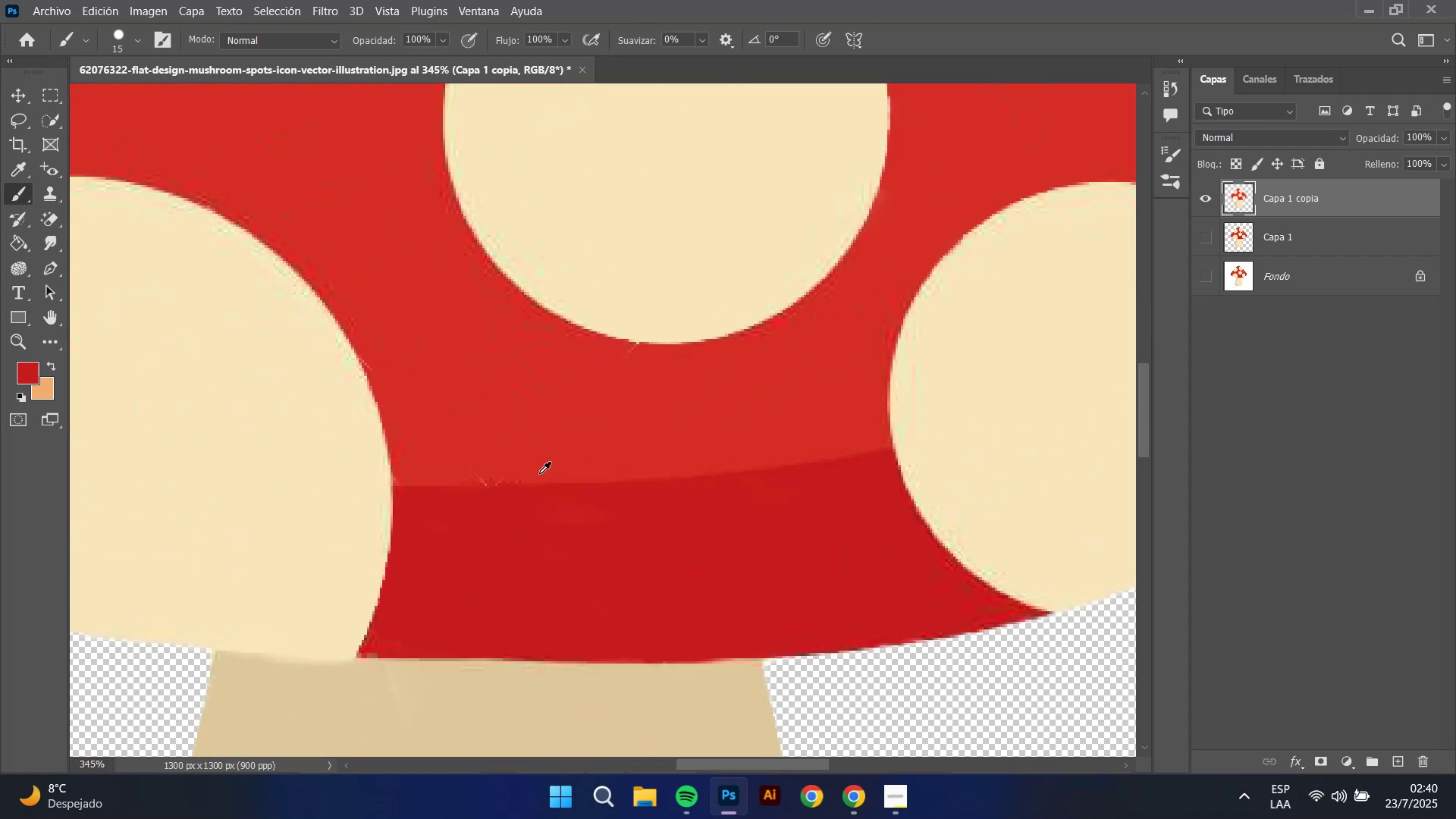 
key(Alt+AltLeft)
 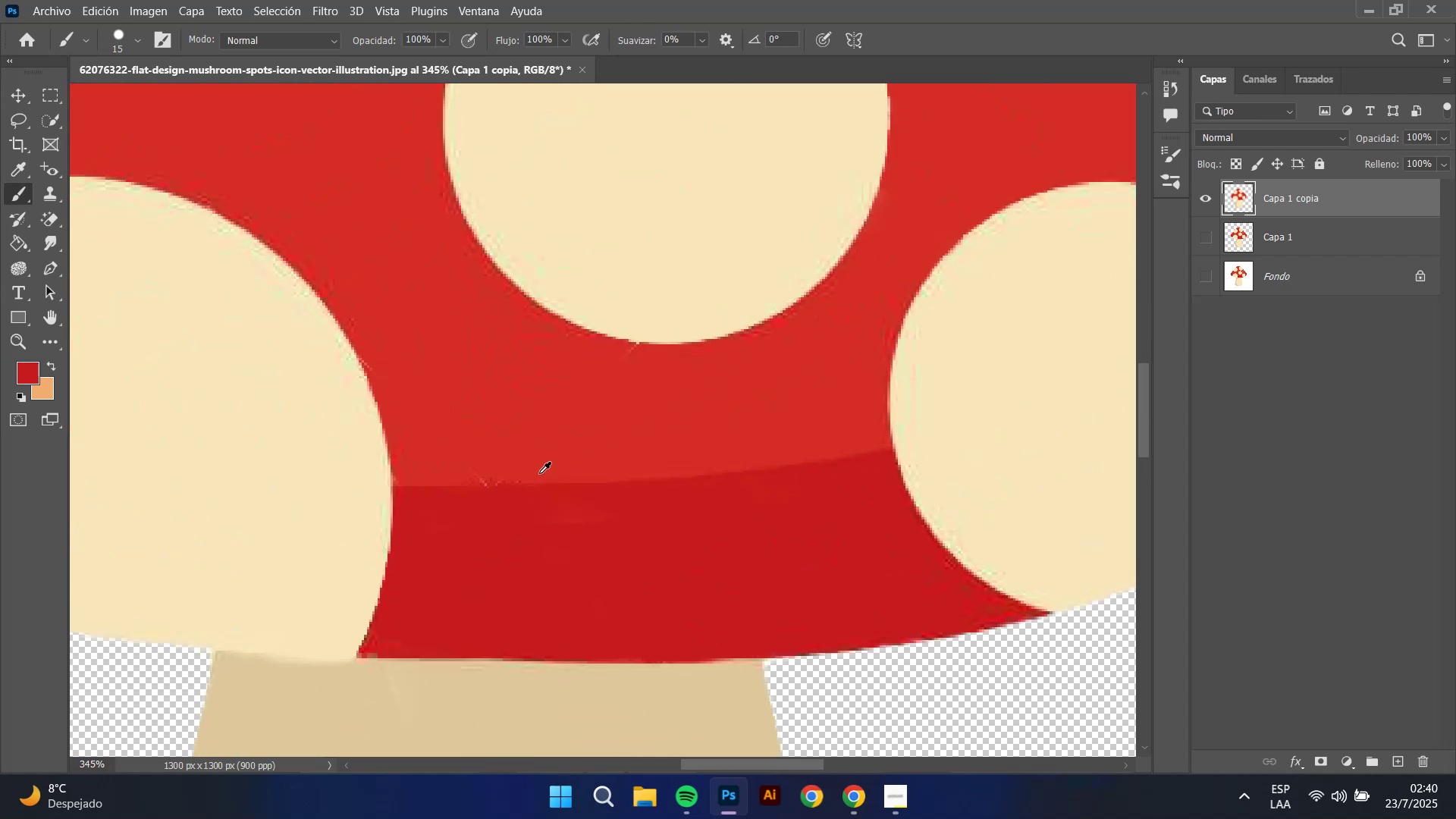 
key(Alt+AltLeft)
 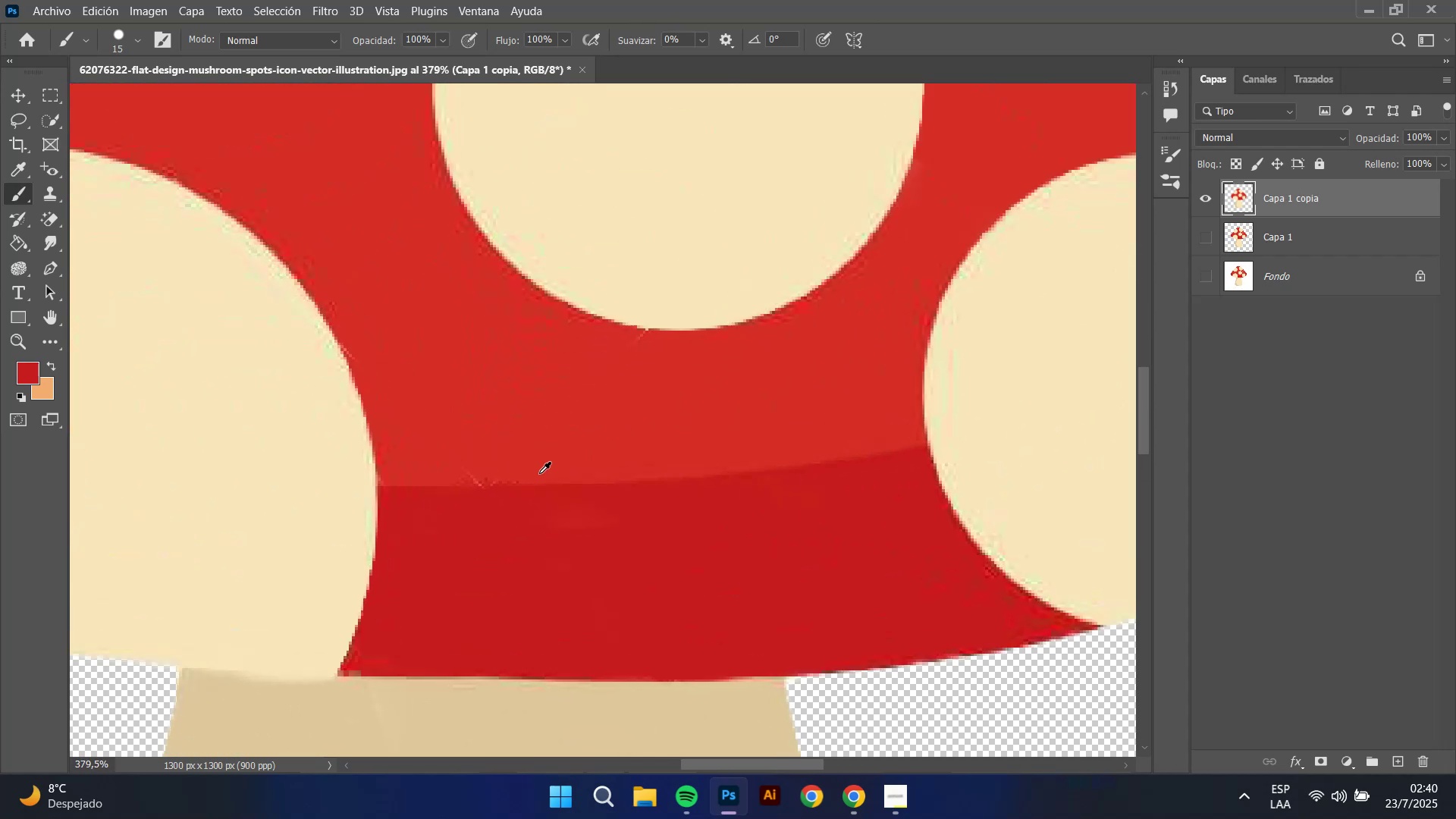 
key(Alt+AltLeft)
 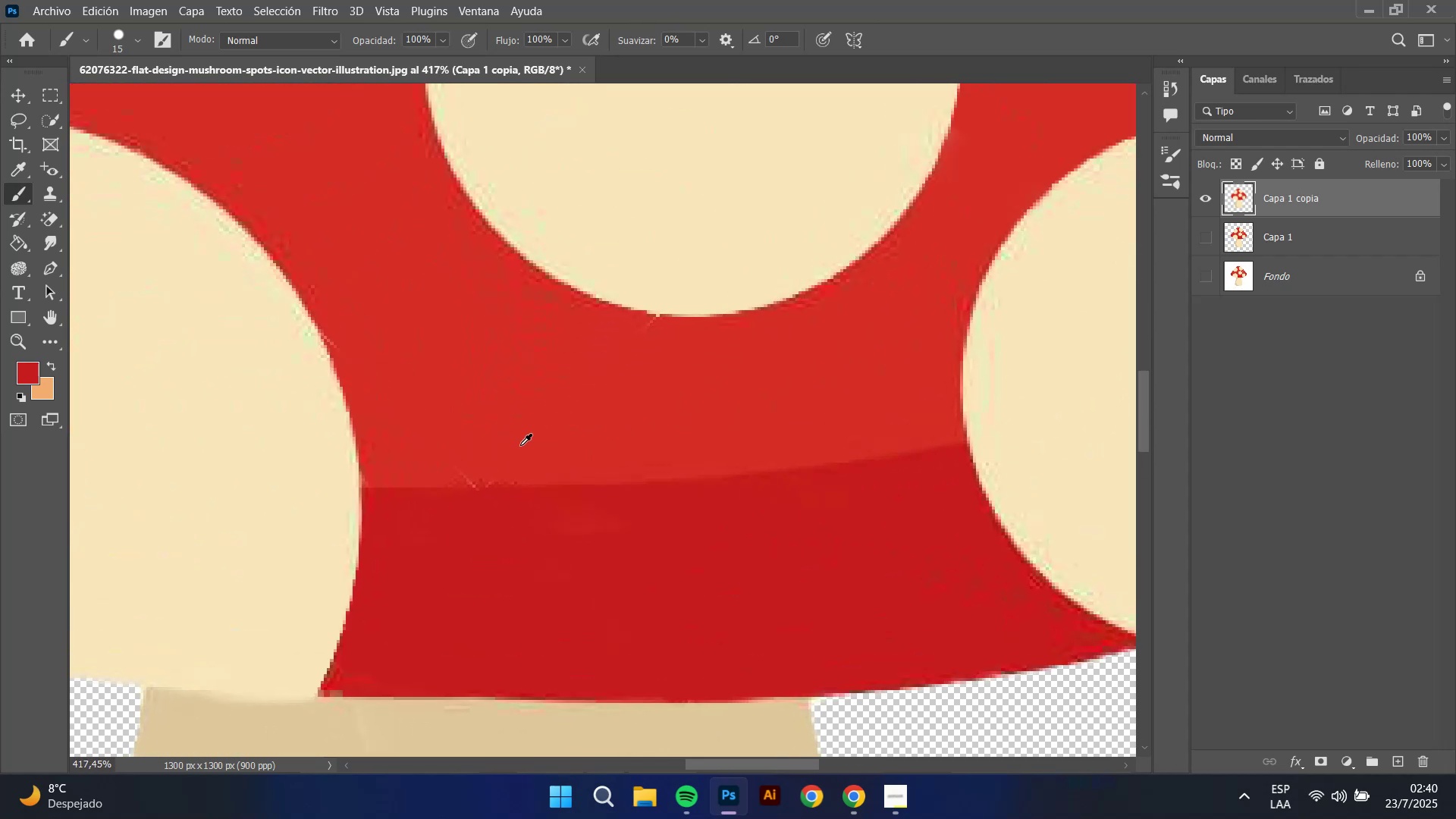 
key(Alt+AltLeft)
 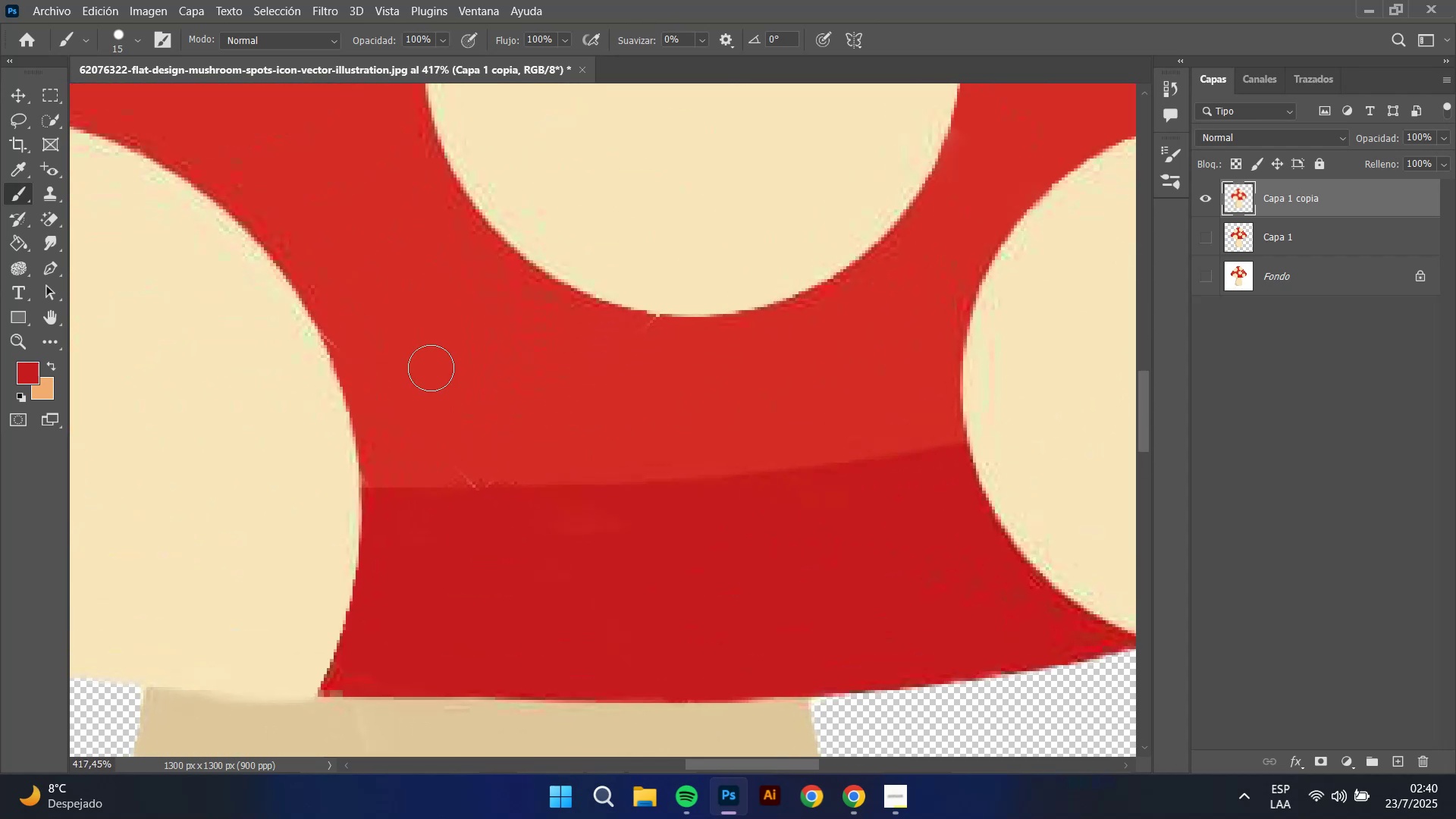 
key(Alt+AltLeft)
 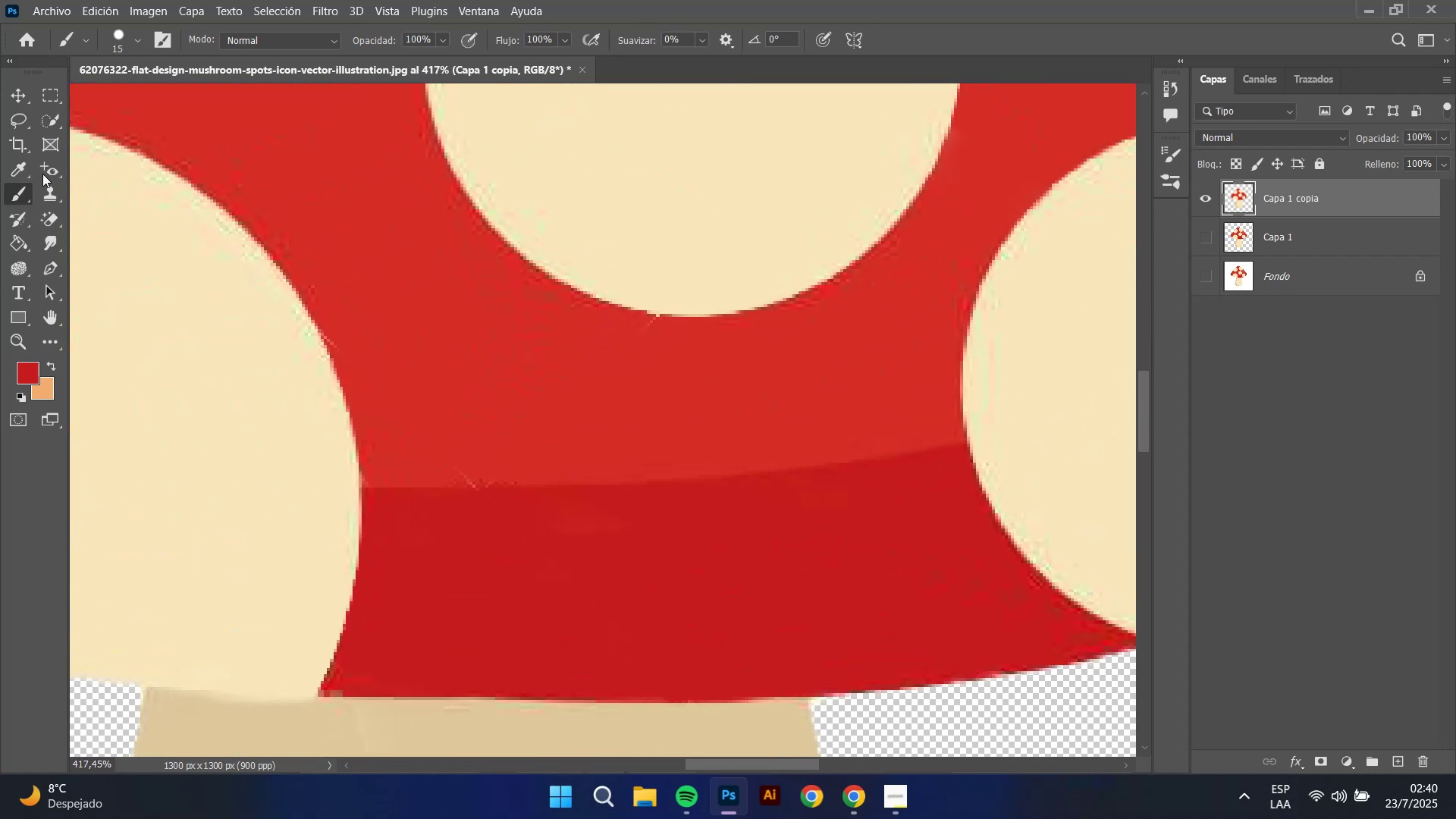 
left_click([9, 171])
 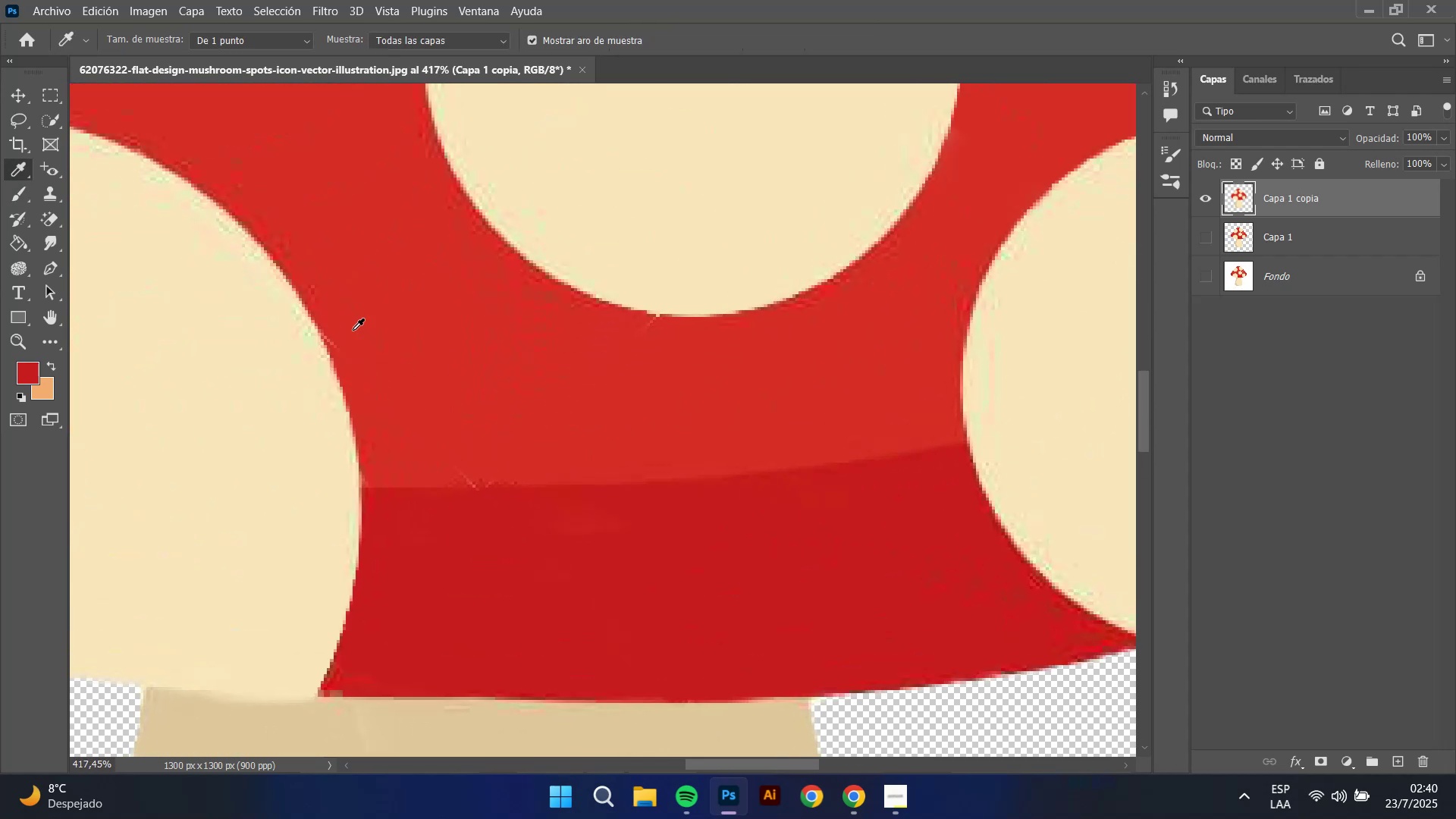 
left_click([431, 364])
 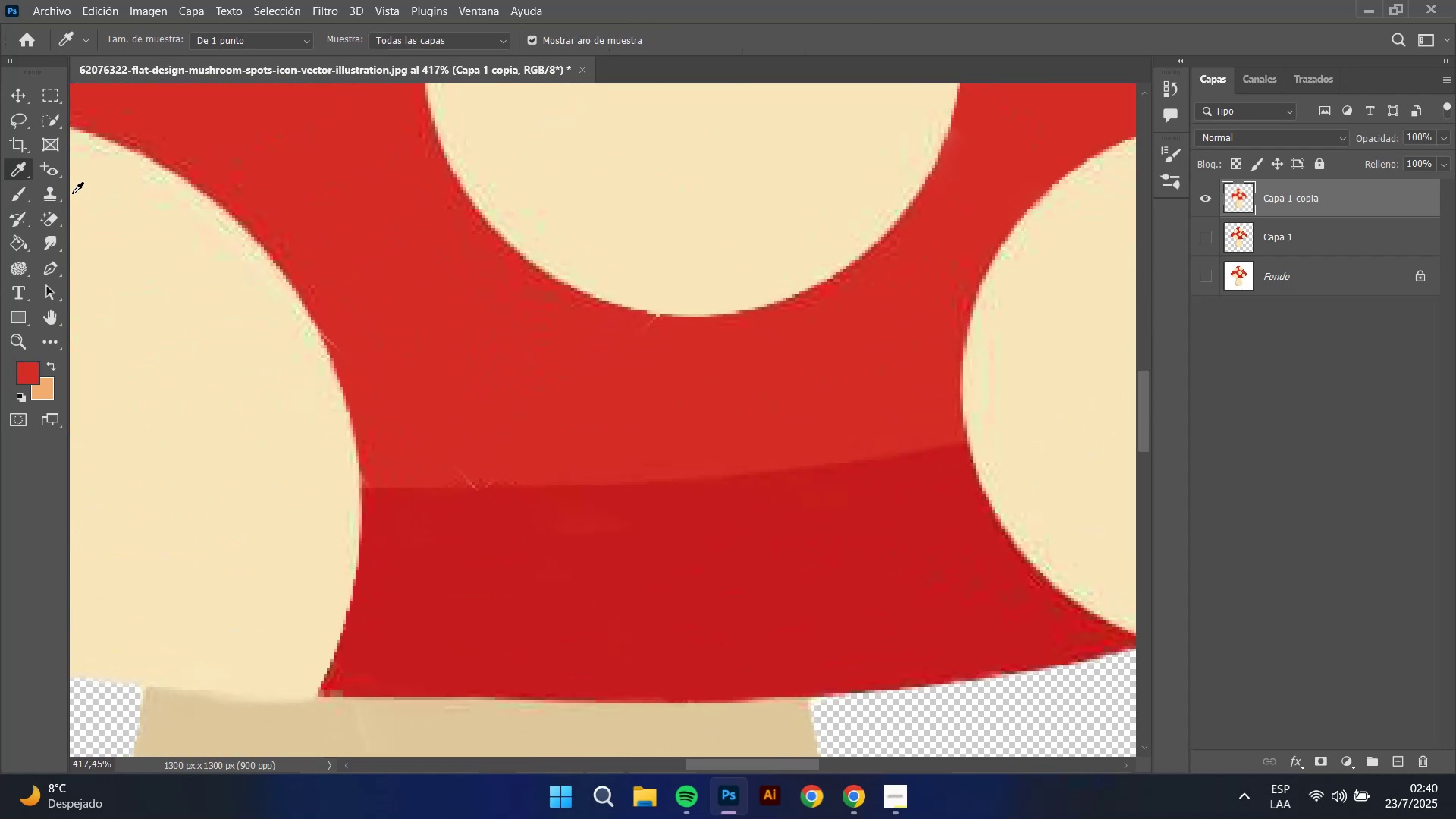 
left_click([22, 196])
 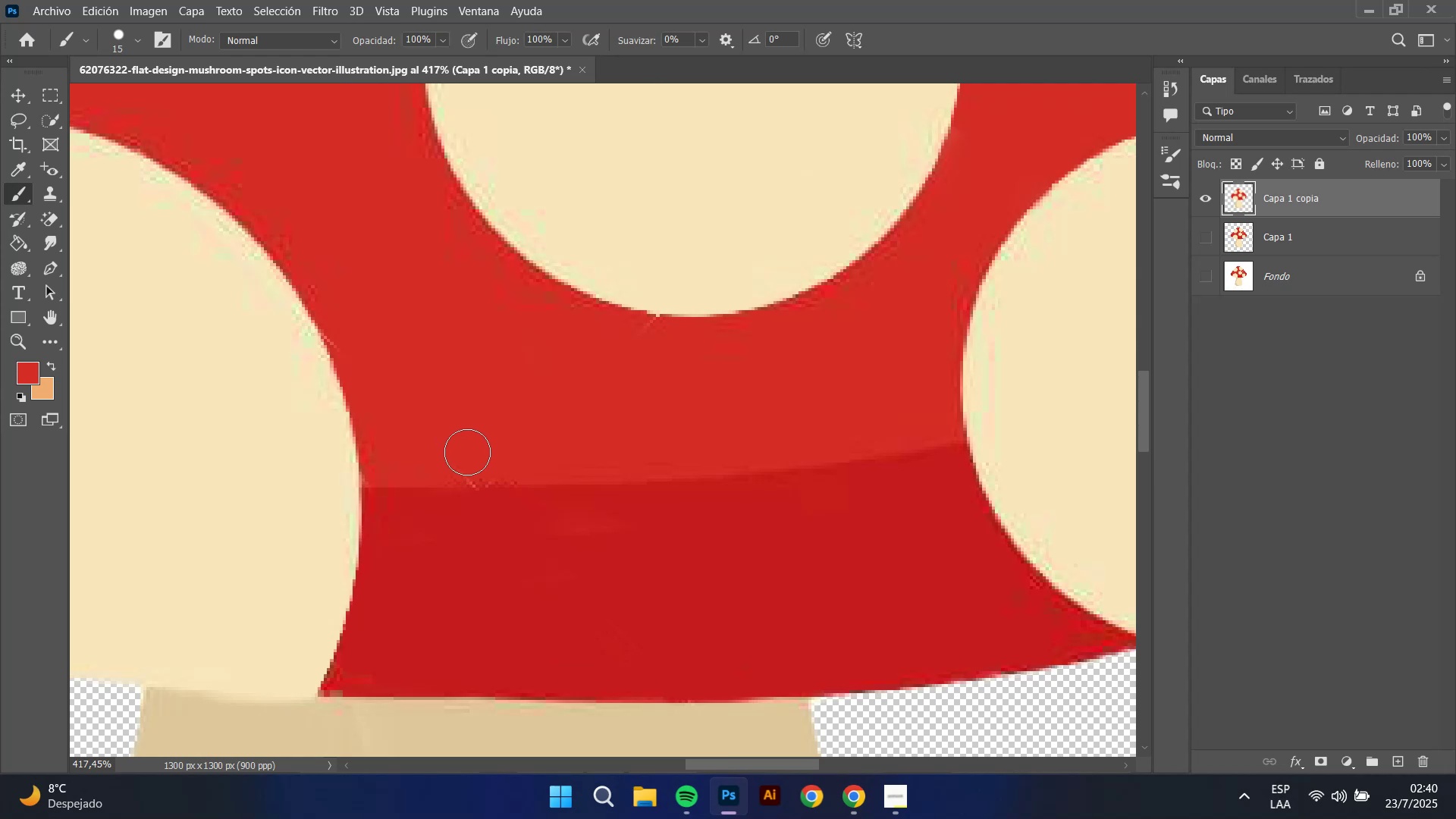 
left_click([469, 457])
 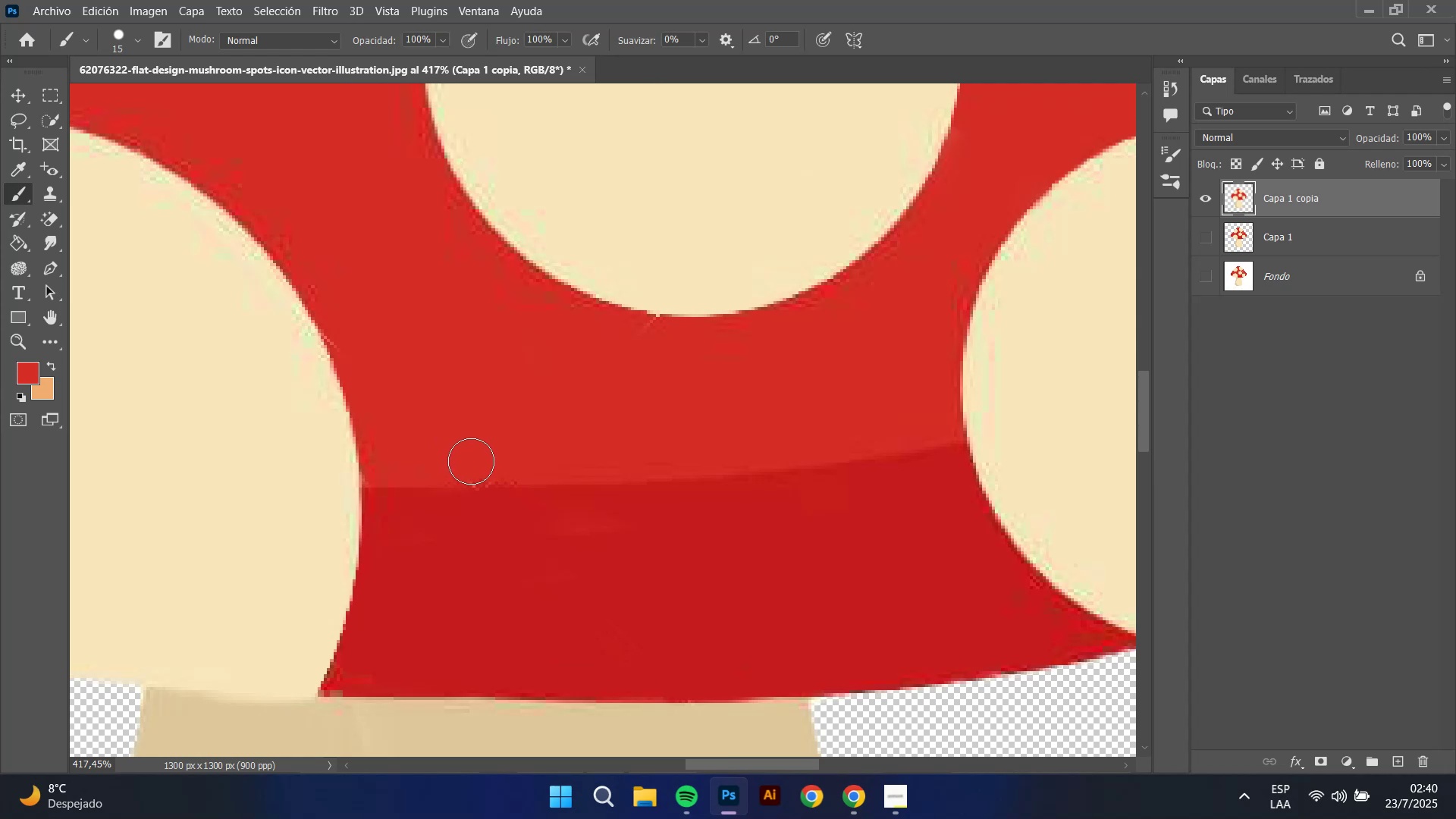 
left_click([471, 461])
 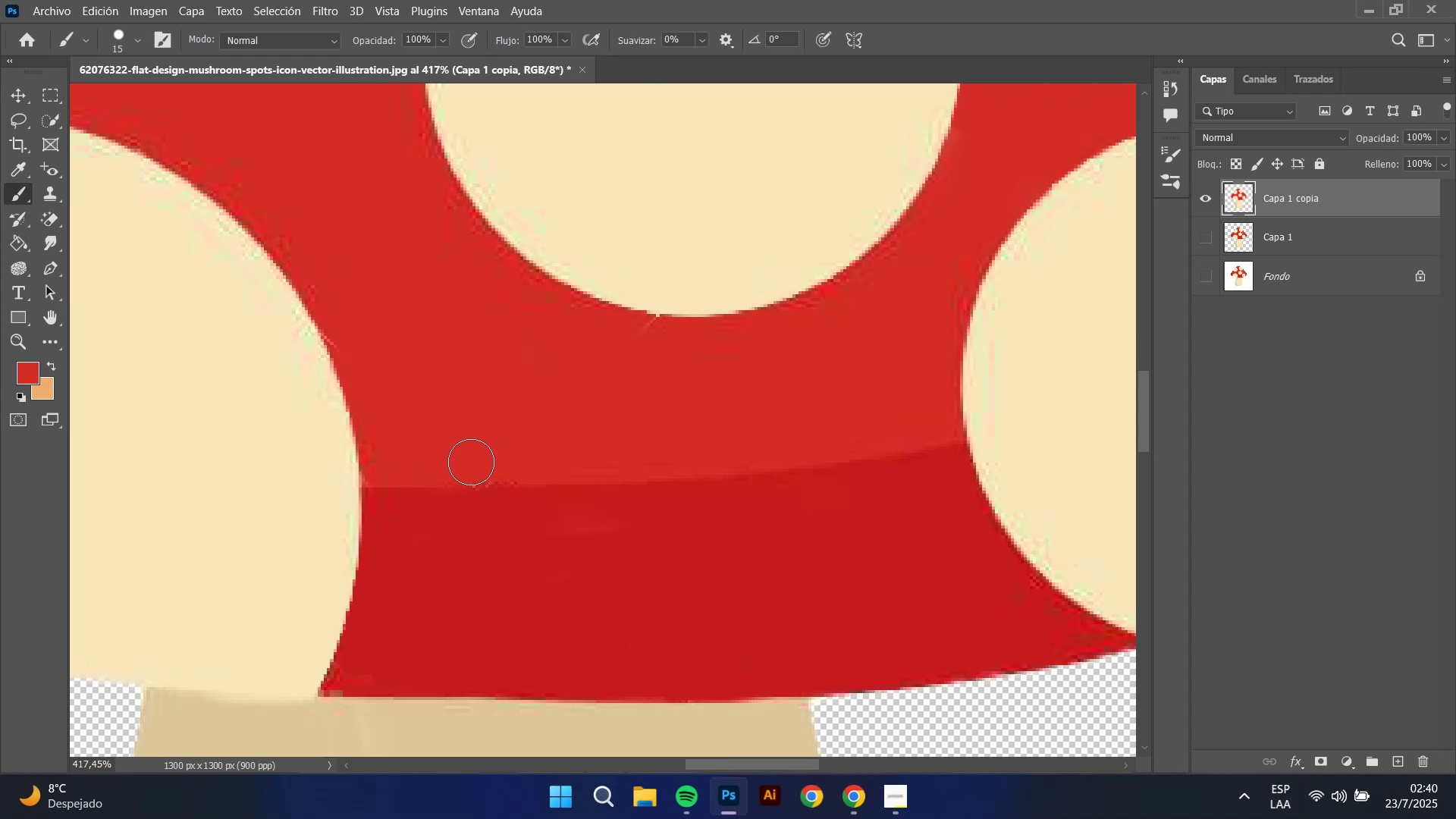 
left_click([471, 462])
 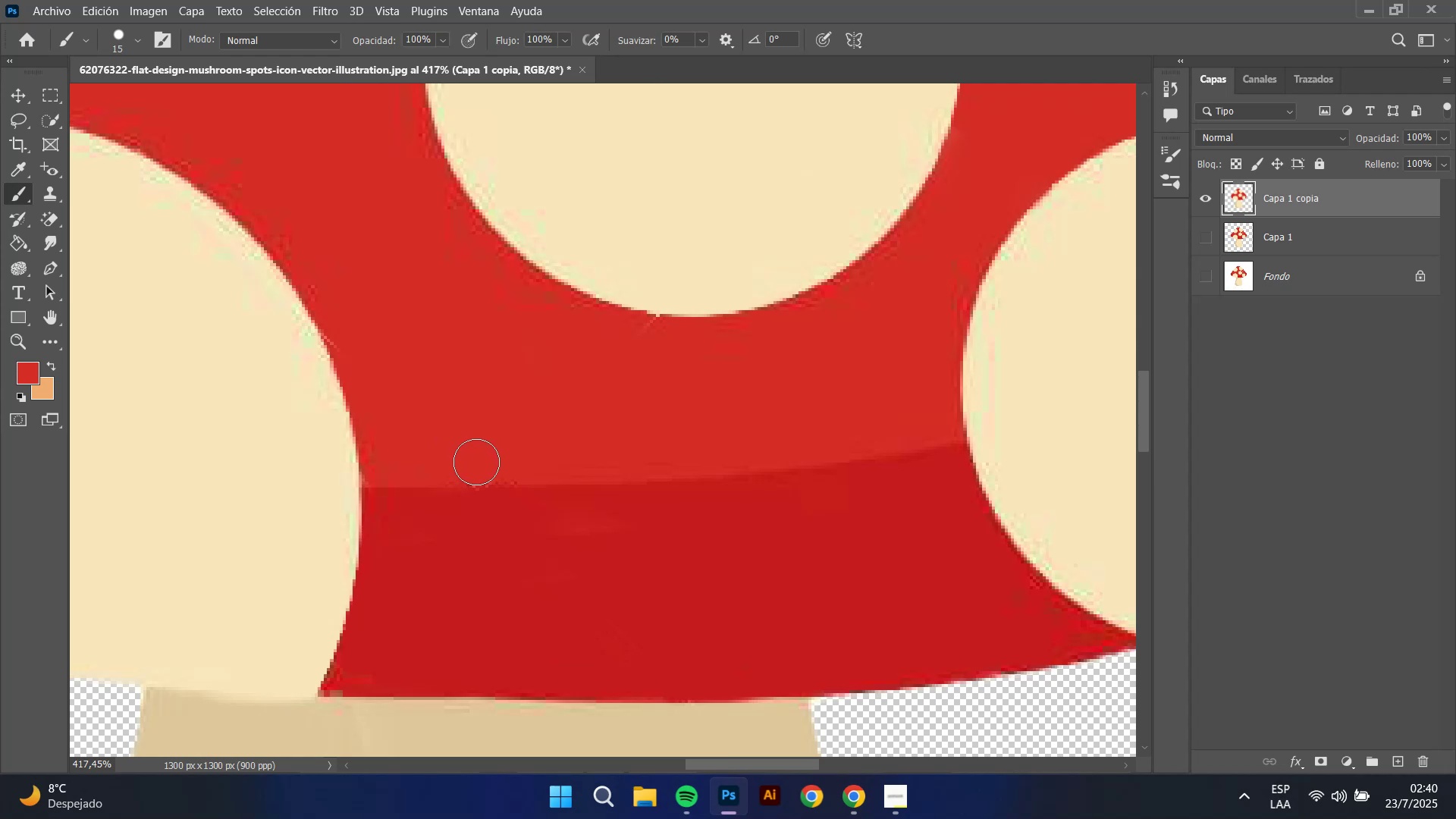 
left_click([478, 462])
 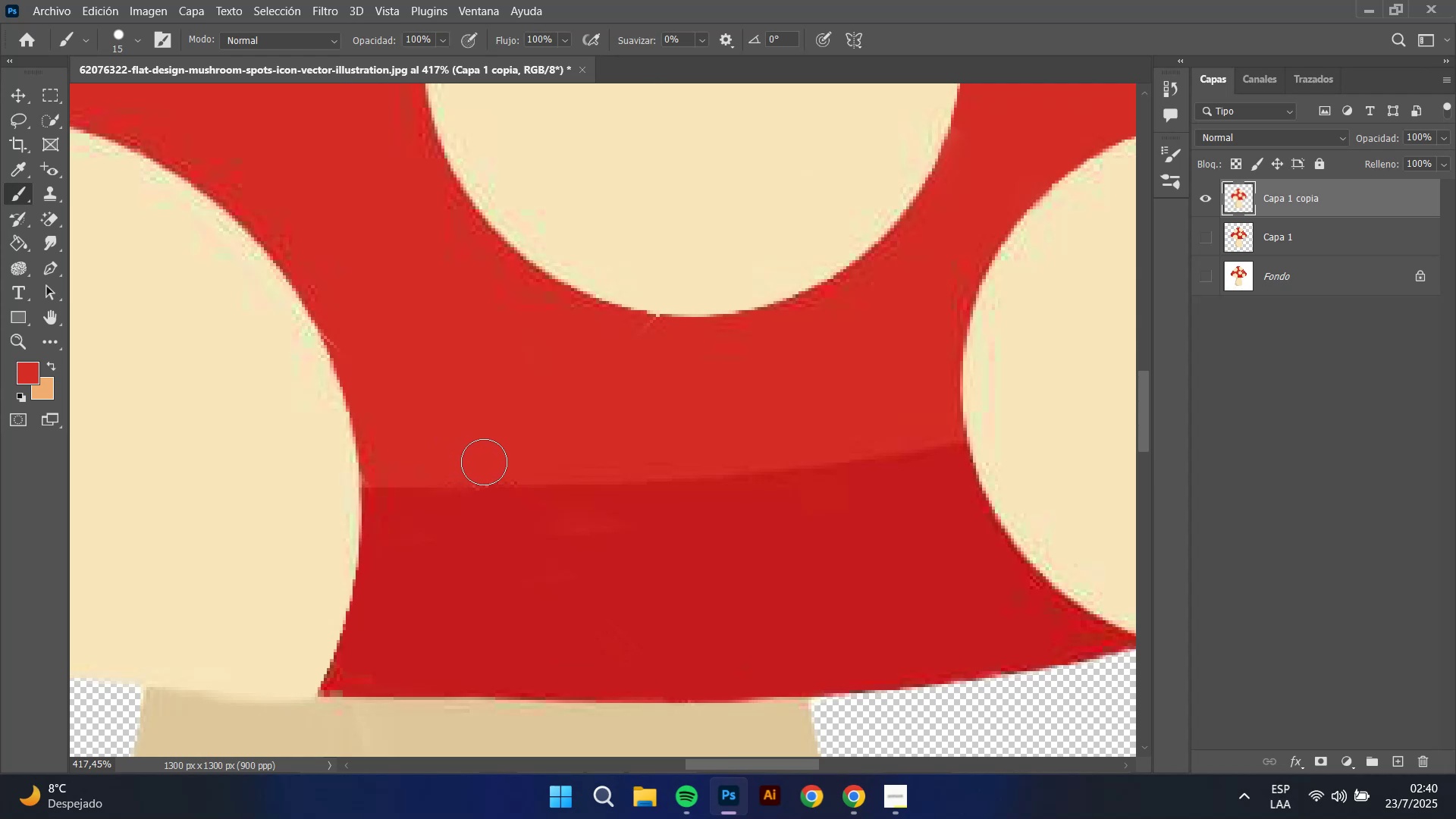 
left_click_drag(start_coordinate=[491, 462], to_coordinate=[496, 462])
 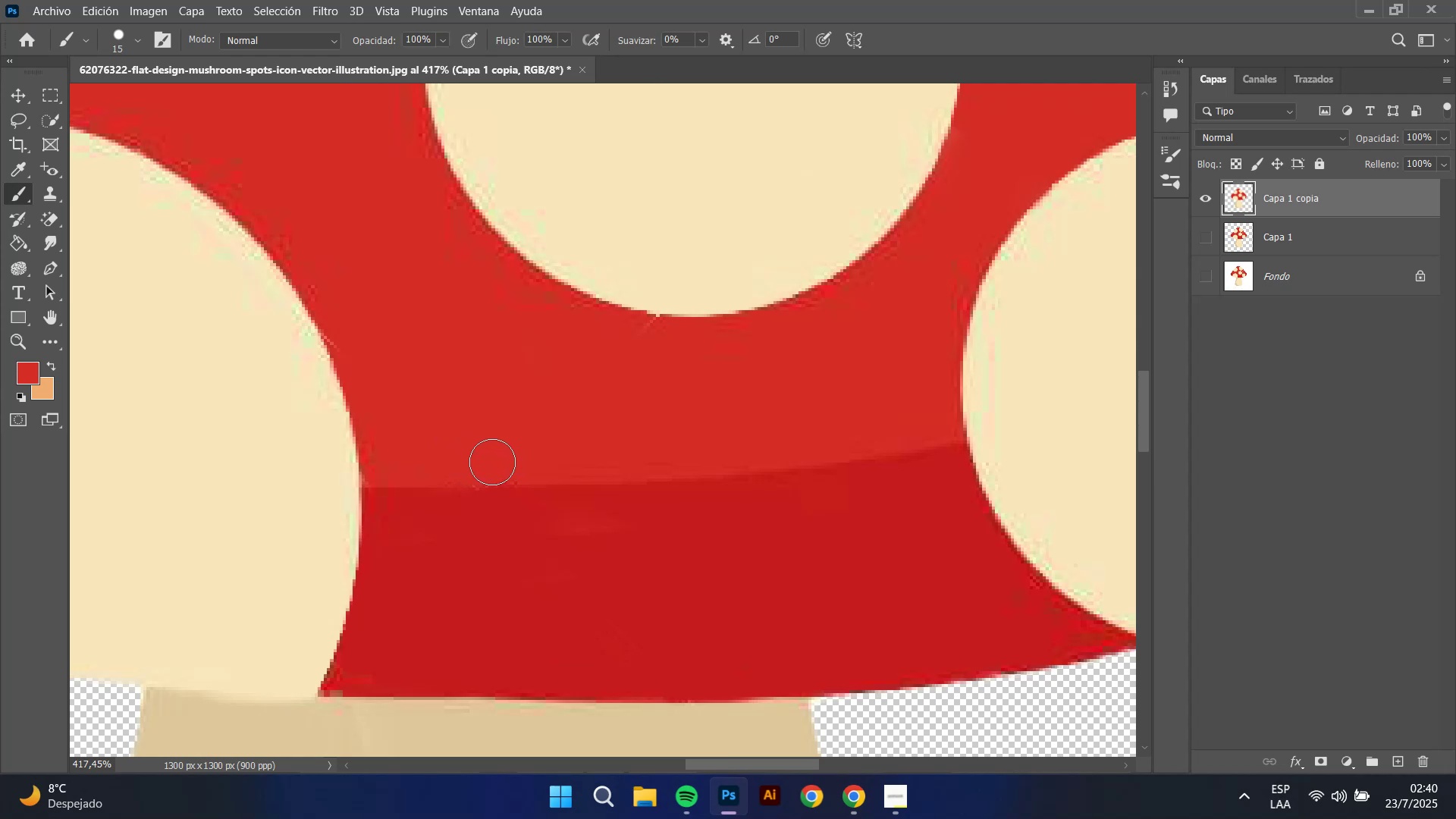 
left_click_drag(start_coordinate=[482, 462], to_coordinate=[457, 463])
 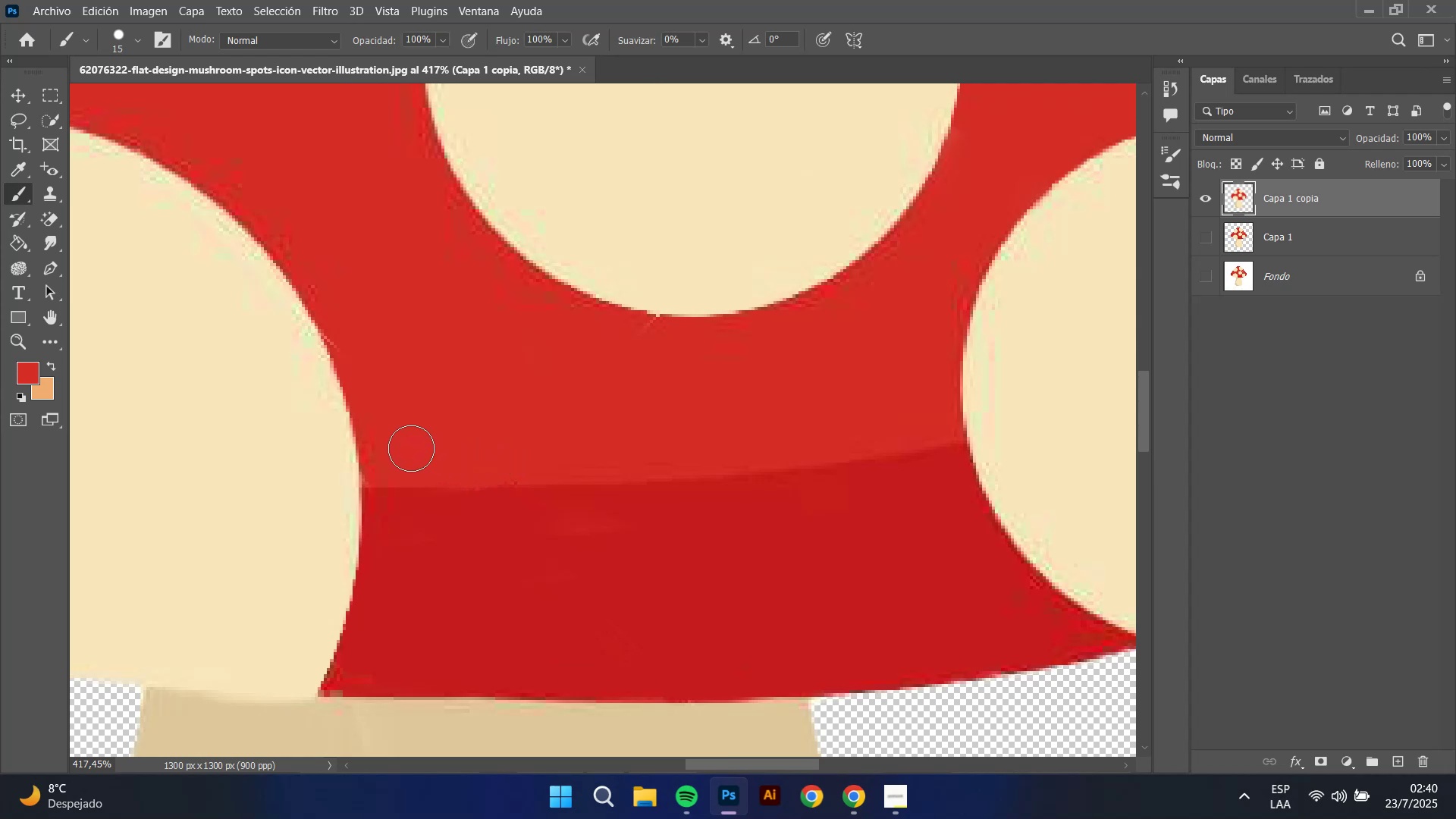 
left_click([381, 444])
 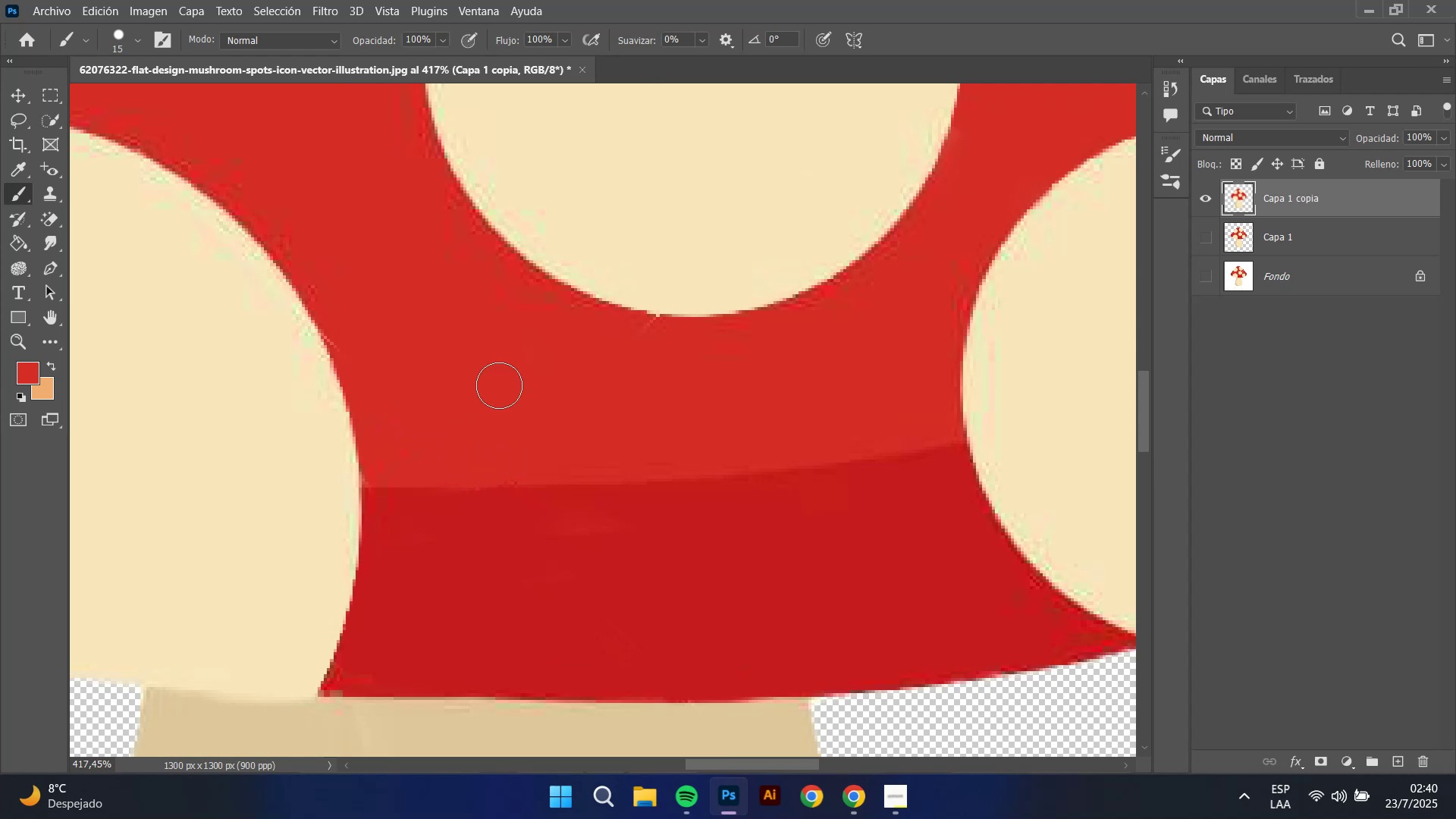 
hold_key(key=AltLeft, duration=1.52)
scroll: coordinate [543, 322], scroll_direction: up, amount: 3.0
 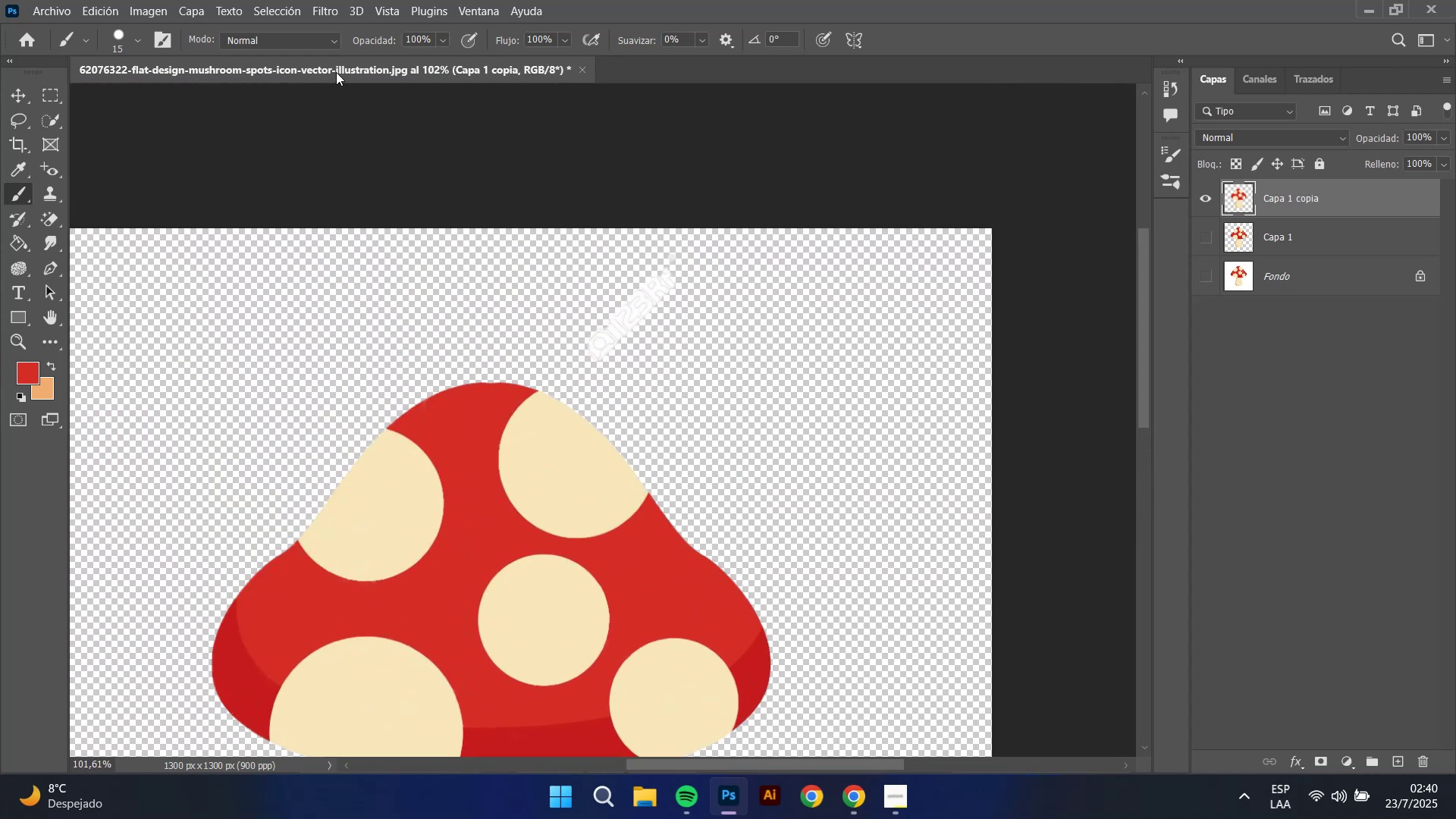 
hold_key(key=AltLeft, duration=0.43)
 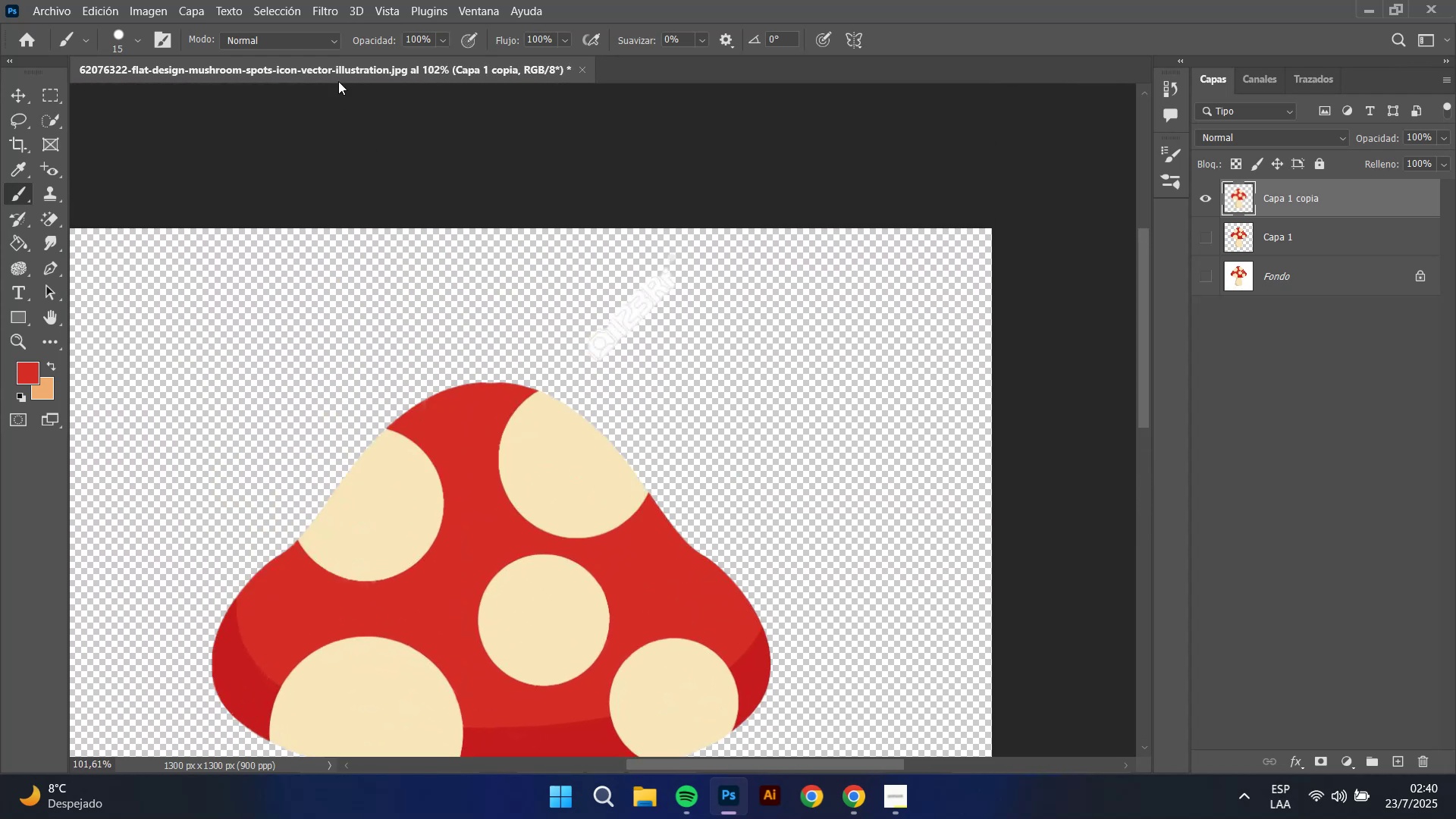 
left_click([306, 39])
 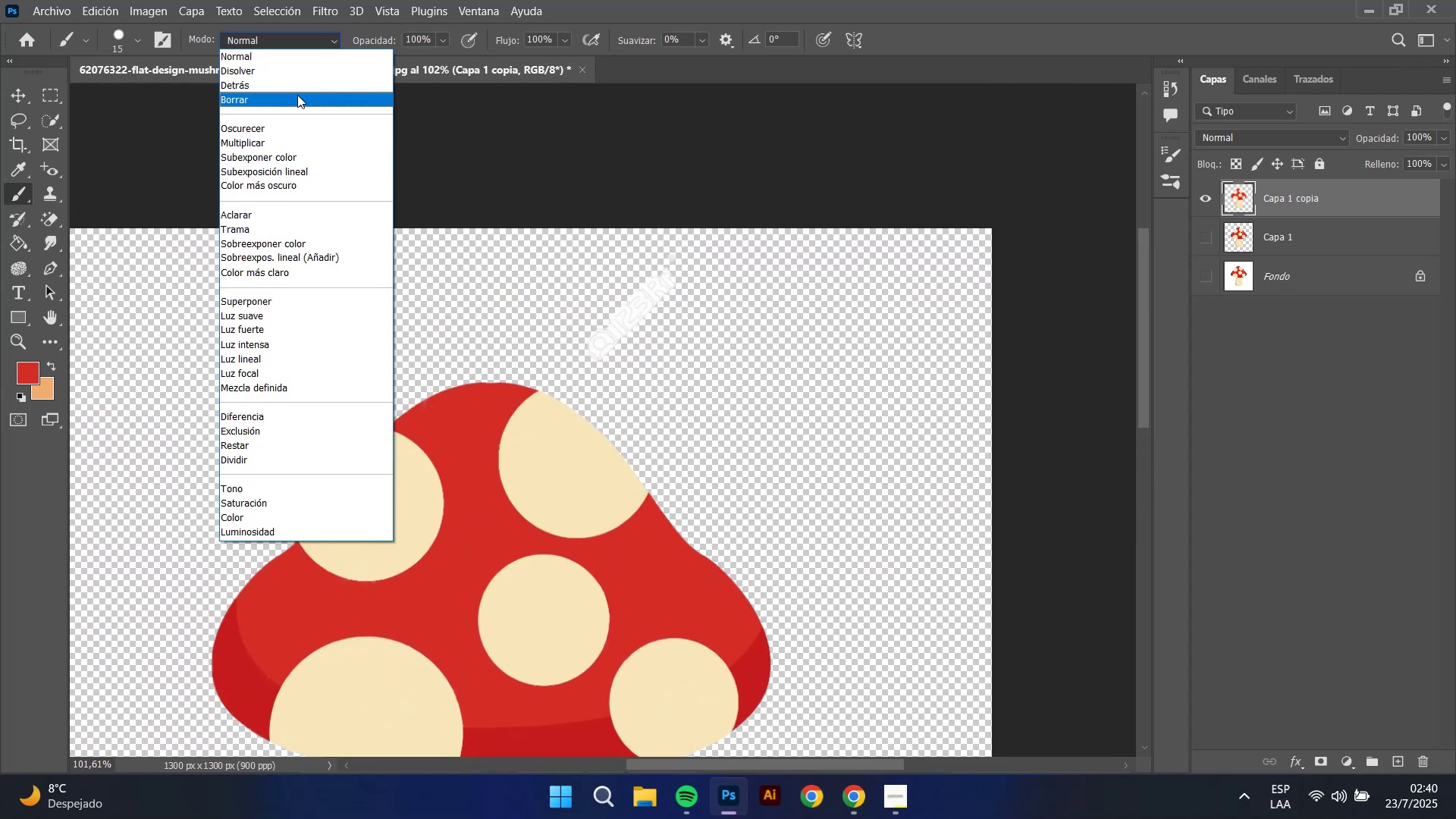 
left_click([295, 93])
 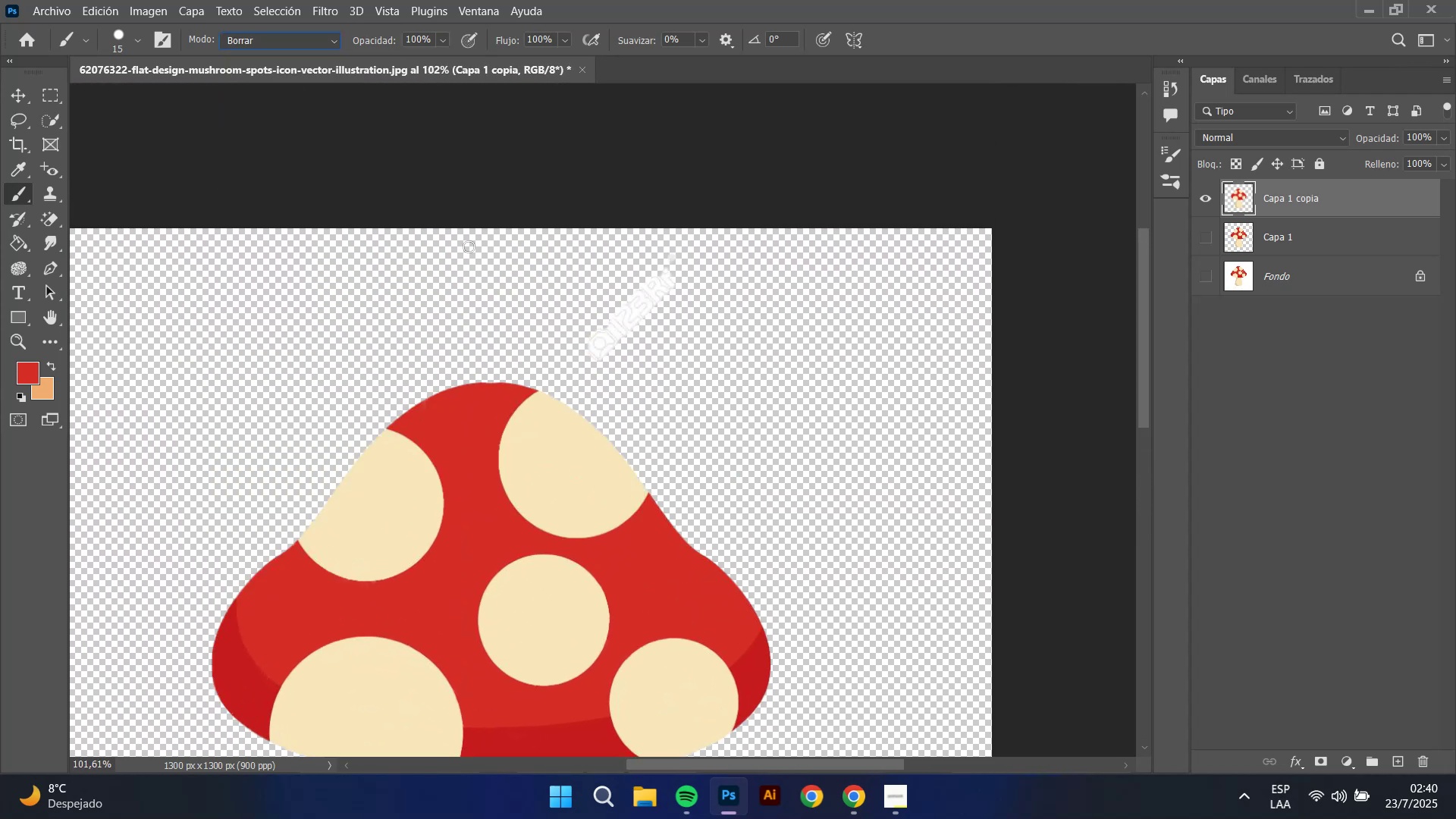 
left_click_drag(start_coordinate=[593, 270], to_coordinate=[589, 347])
 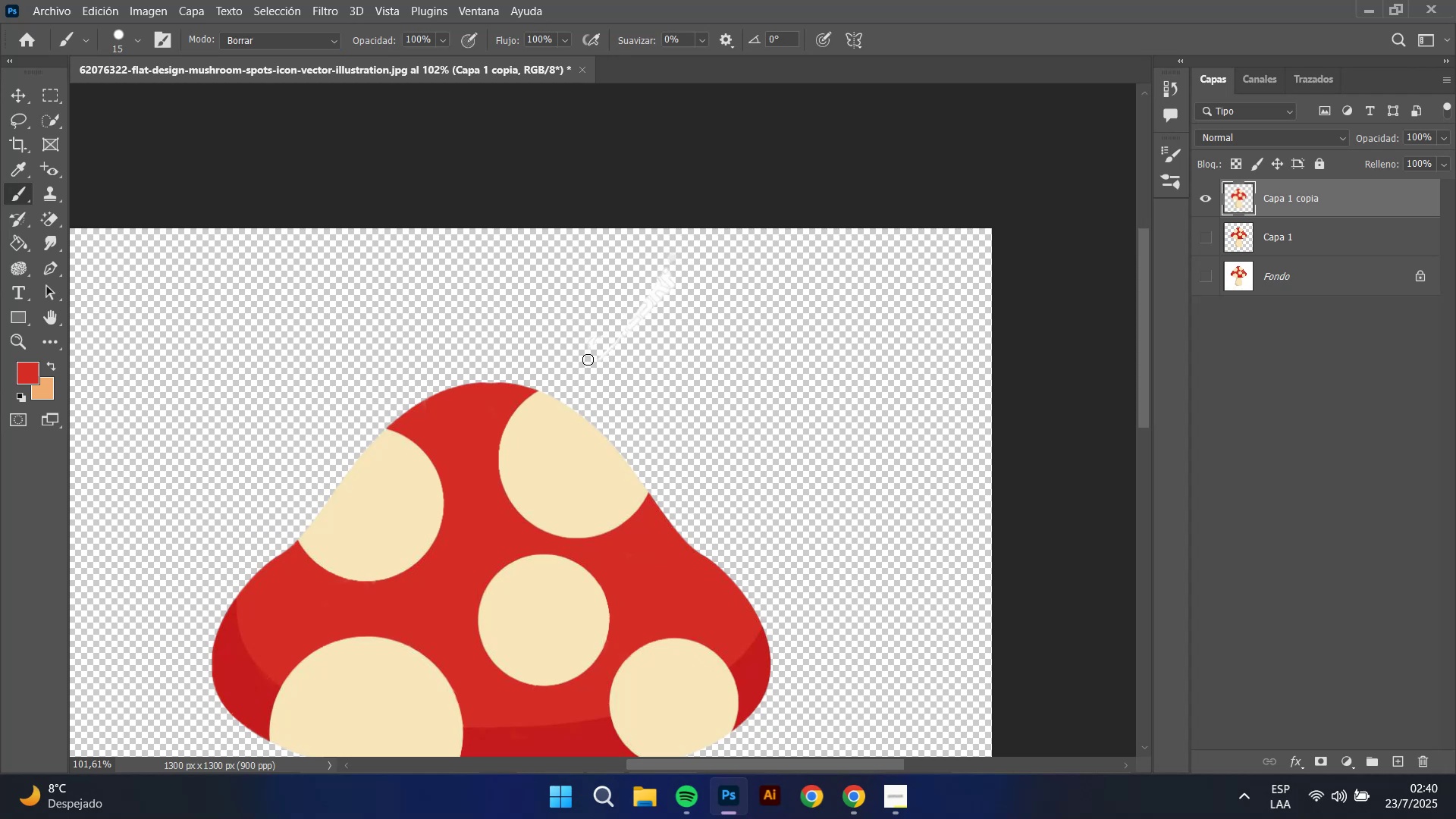 
hold_key(key=AltLeft, duration=0.44)
 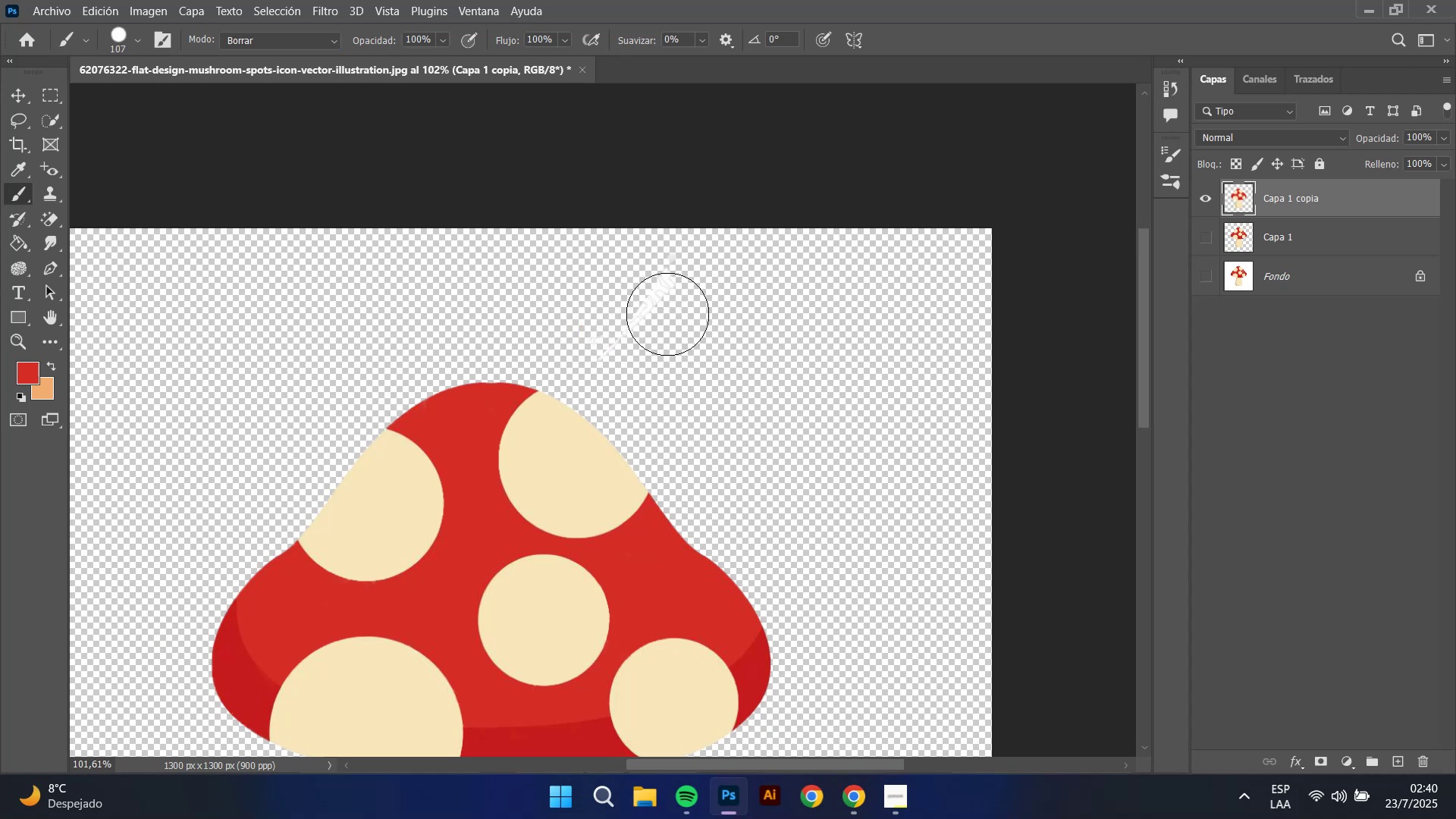 
left_click_drag(start_coordinate=[657, 276], to_coordinate=[602, 350])
 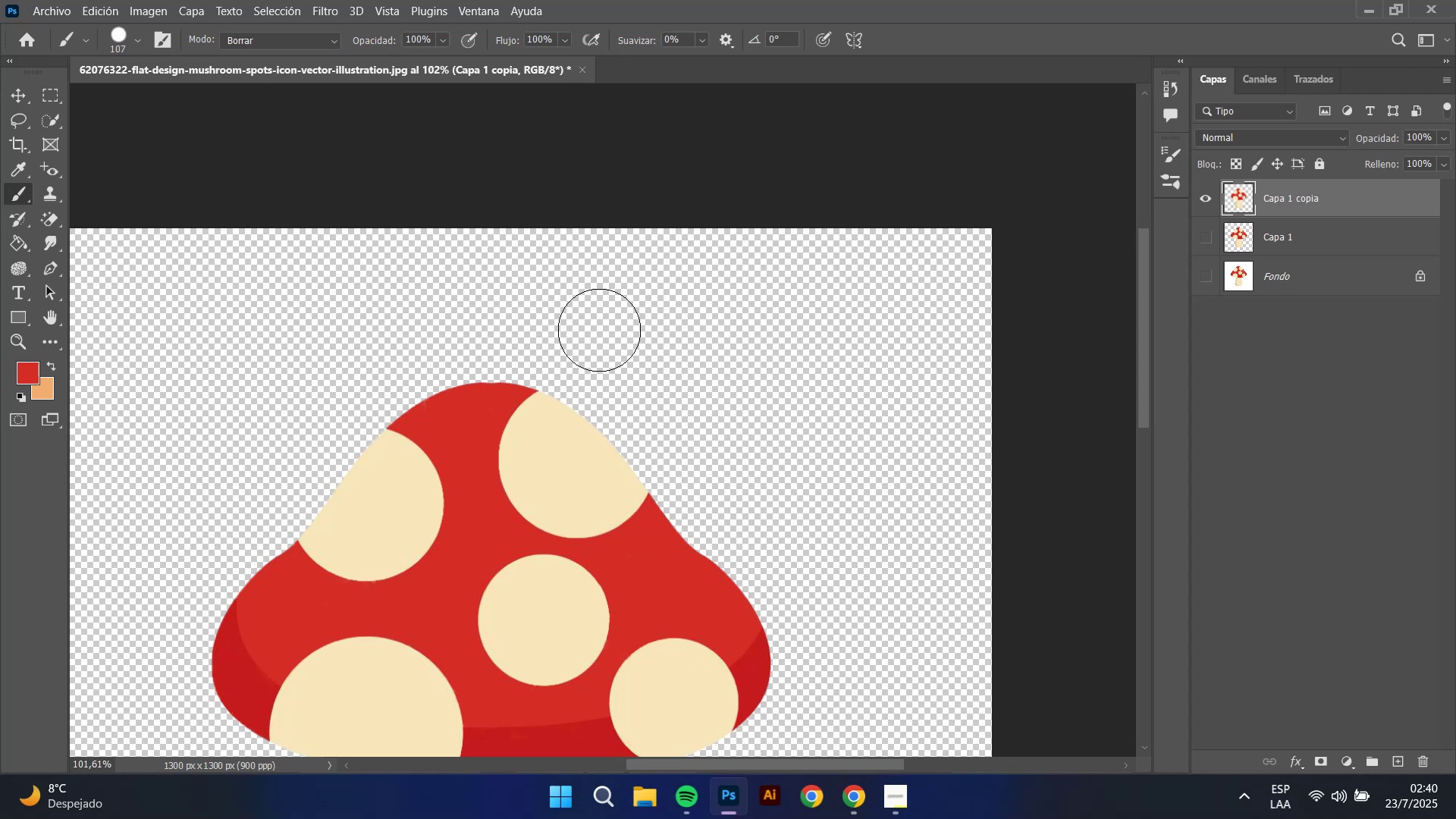 
hold_key(key=AltLeft, duration=0.64)
scroll: coordinate [637, 416], scroll_direction: down, amount: 12.0
 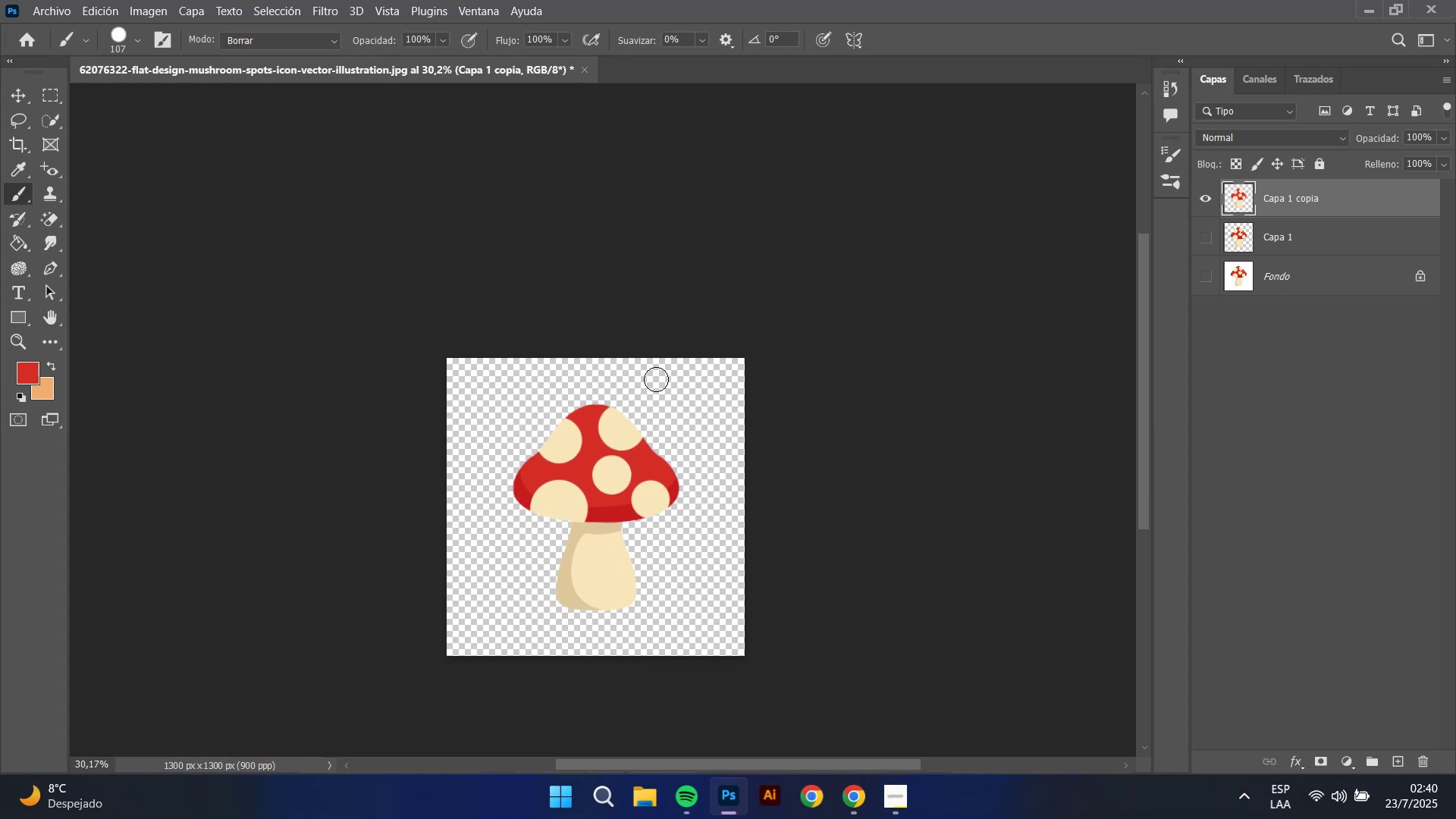 
left_click([18, 86])
 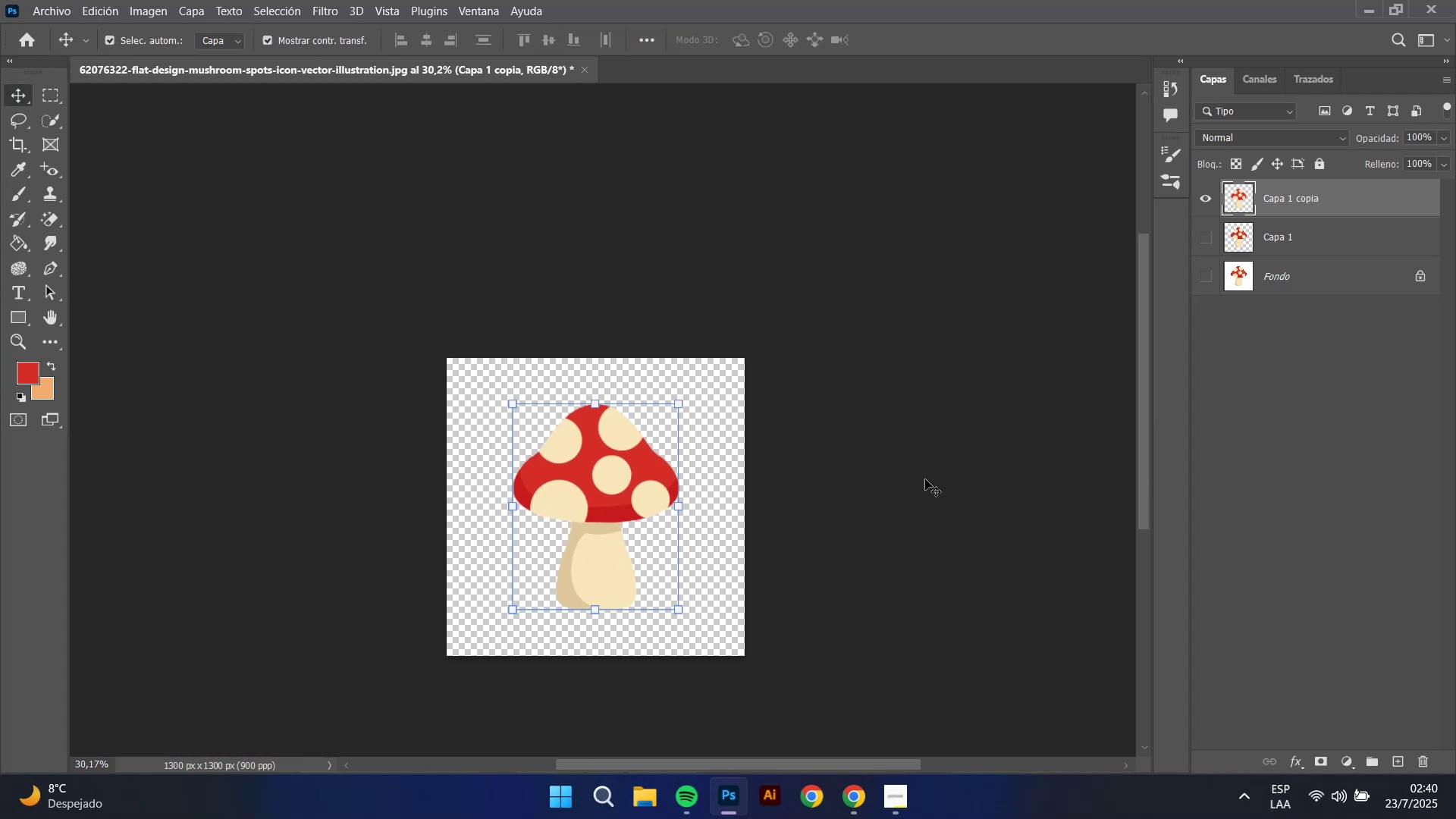 
hold_key(key=AltLeft, duration=0.52)
scroll: coordinate [591, 528], scroll_direction: up, amount: 8.0
 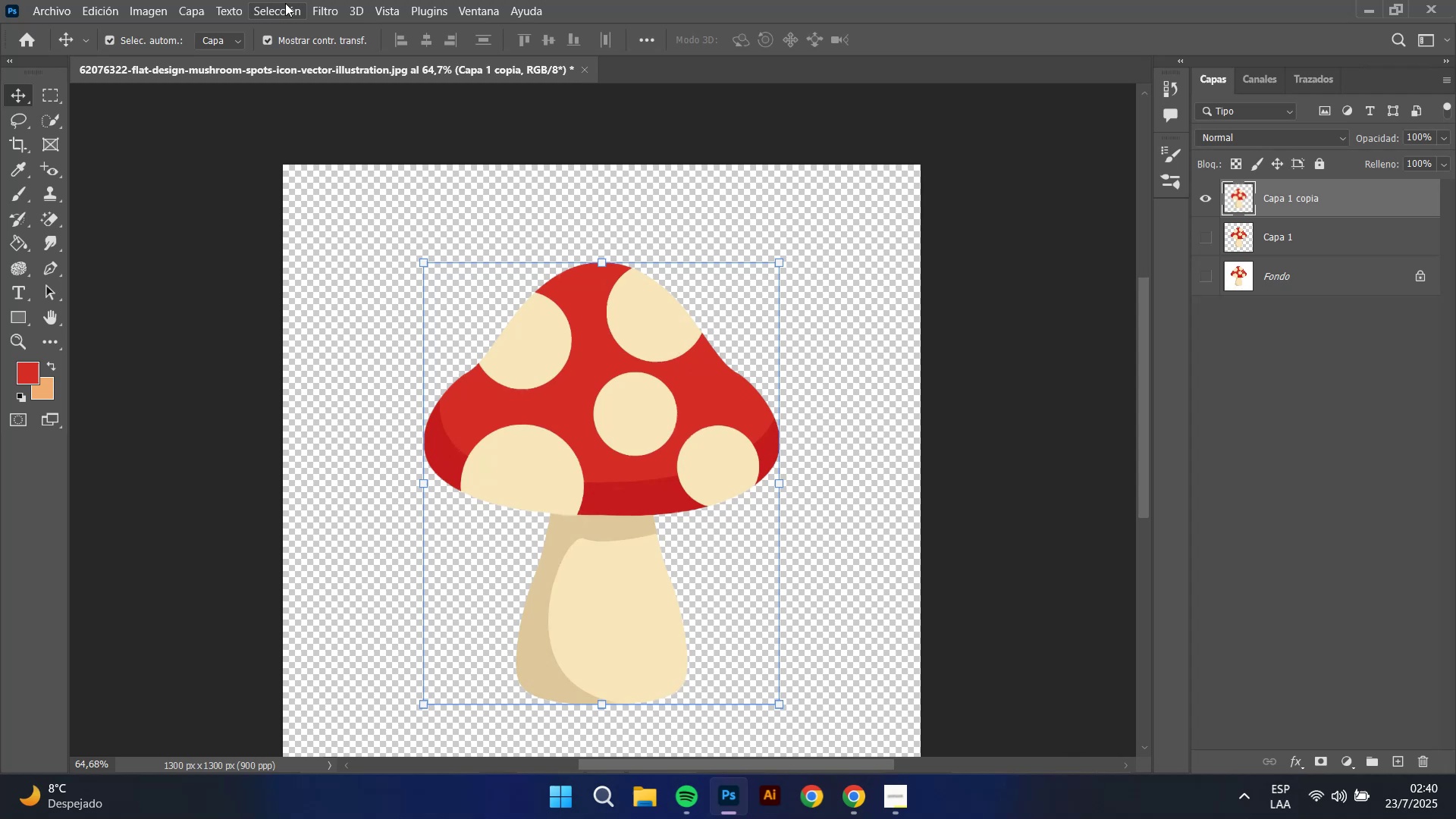 
left_click([317, 3])
 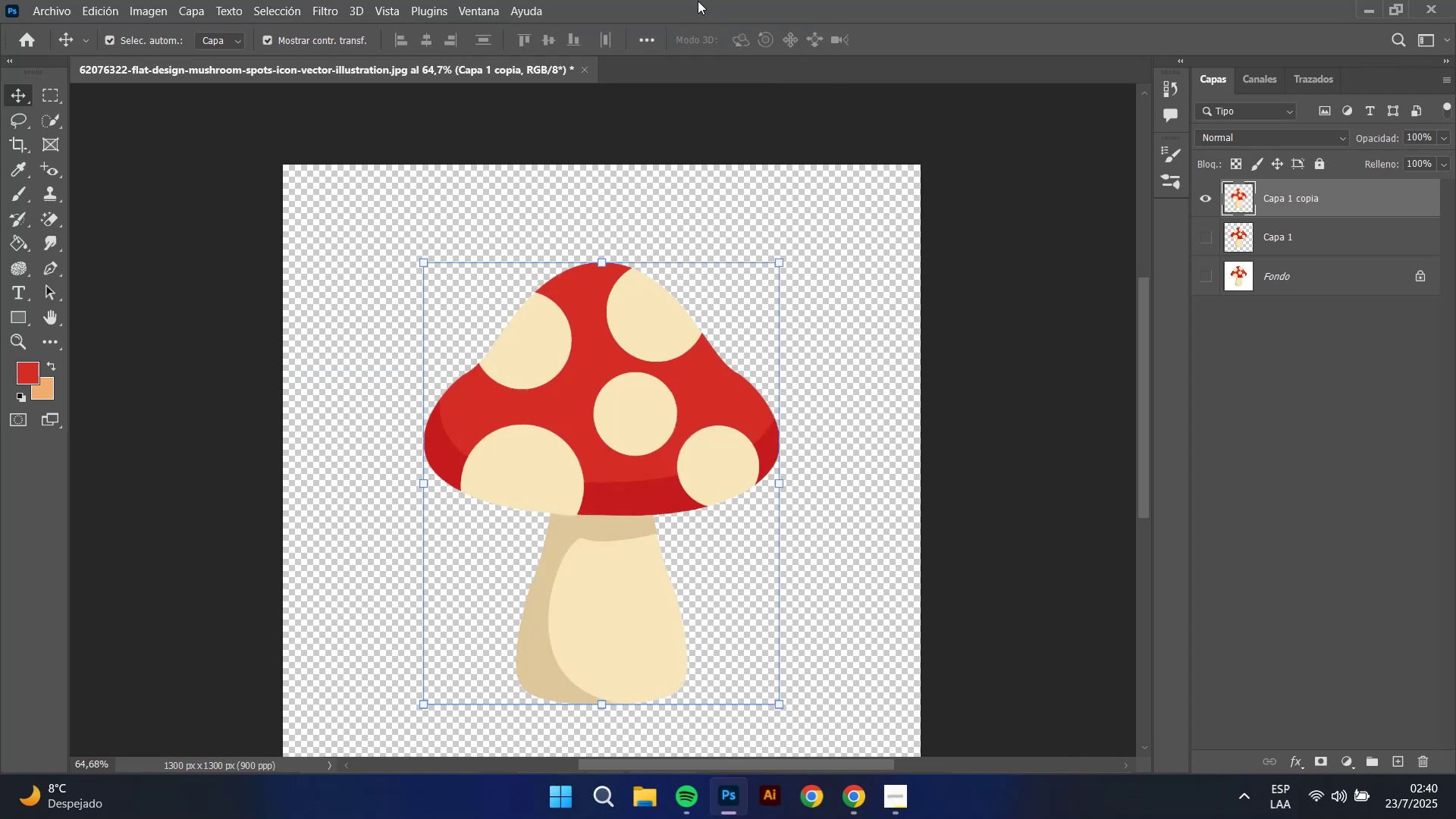 
left_click([1326, 219])
 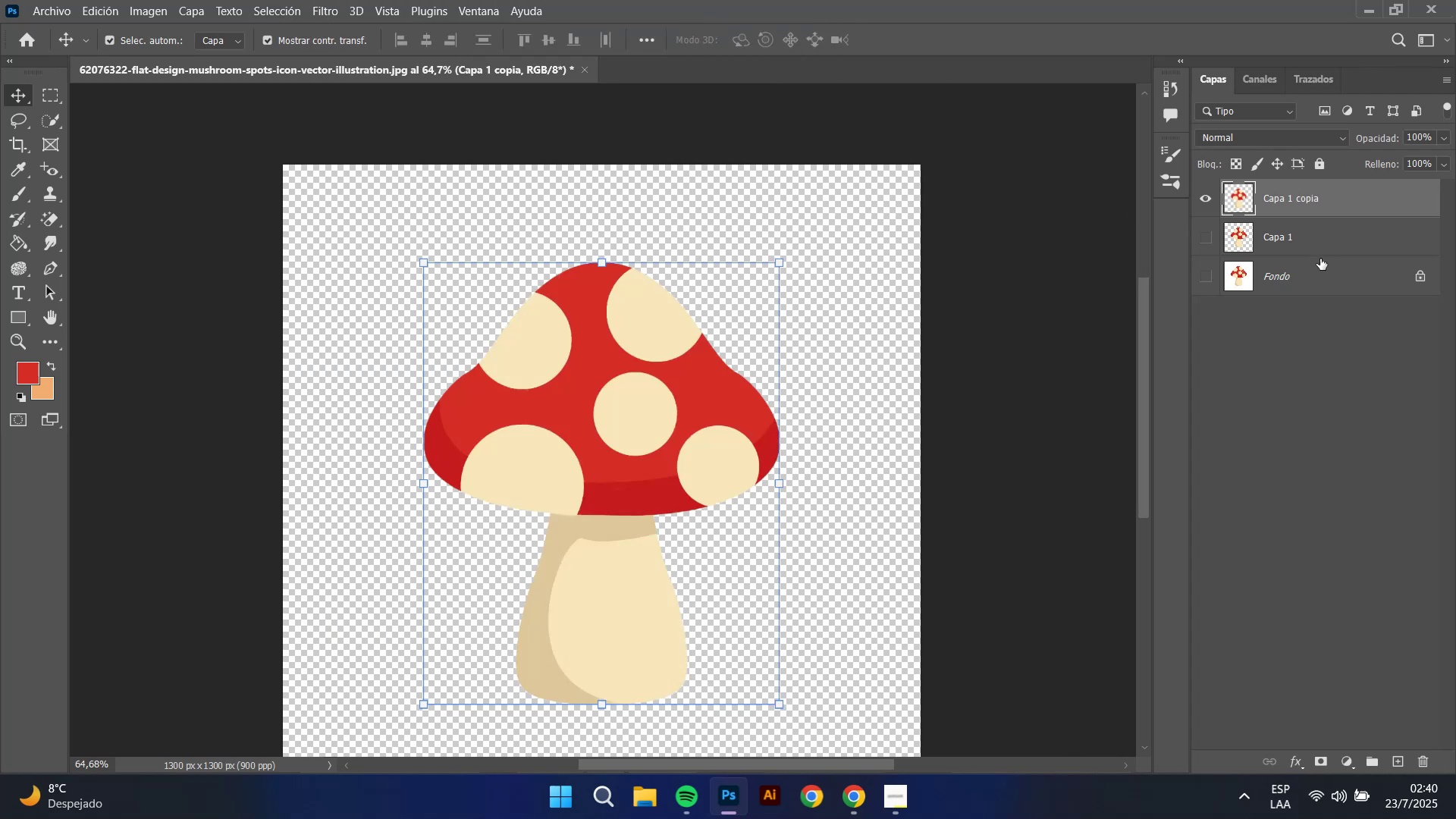 
left_click([1320, 259])
 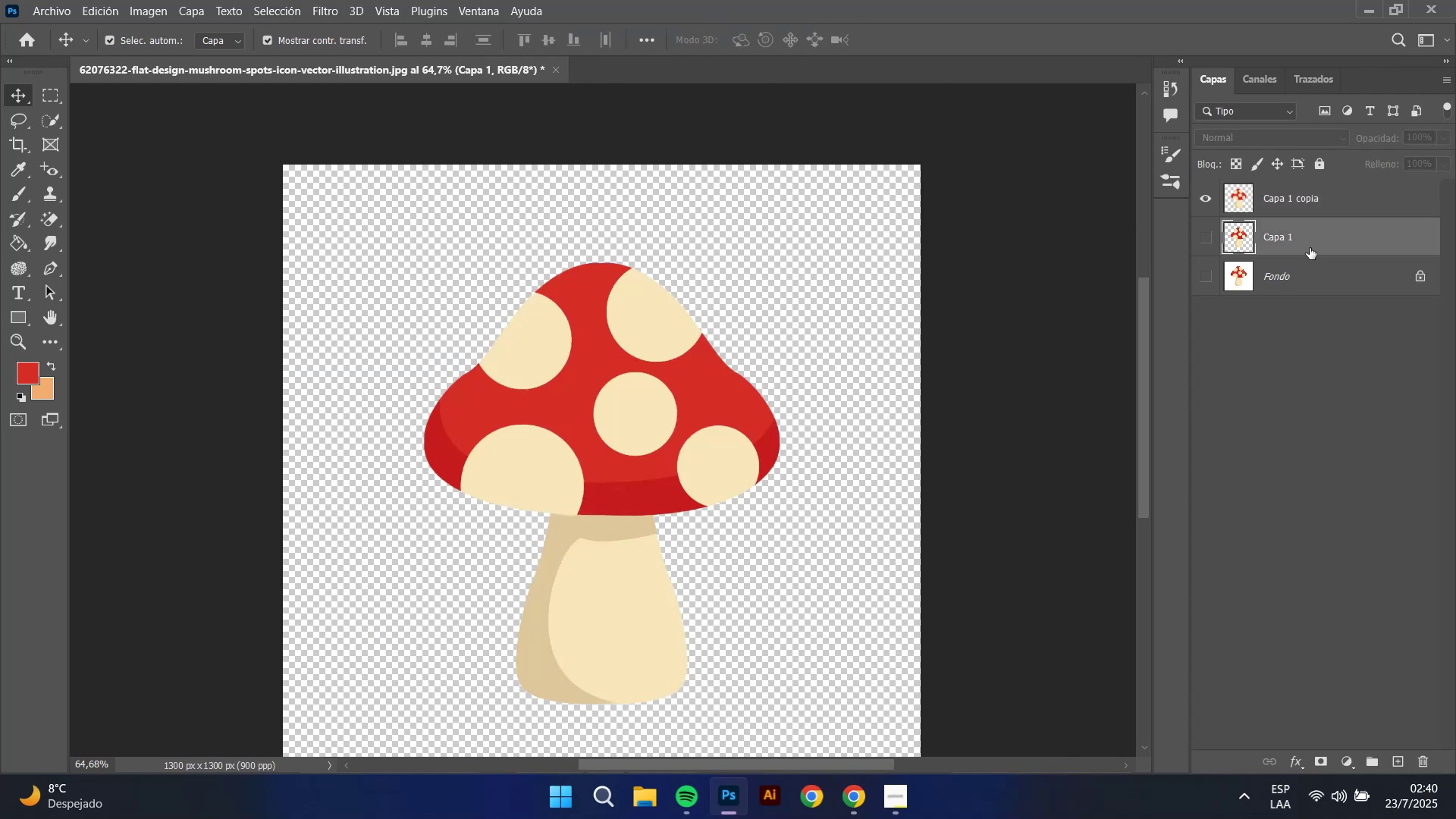 
key(Delete)
 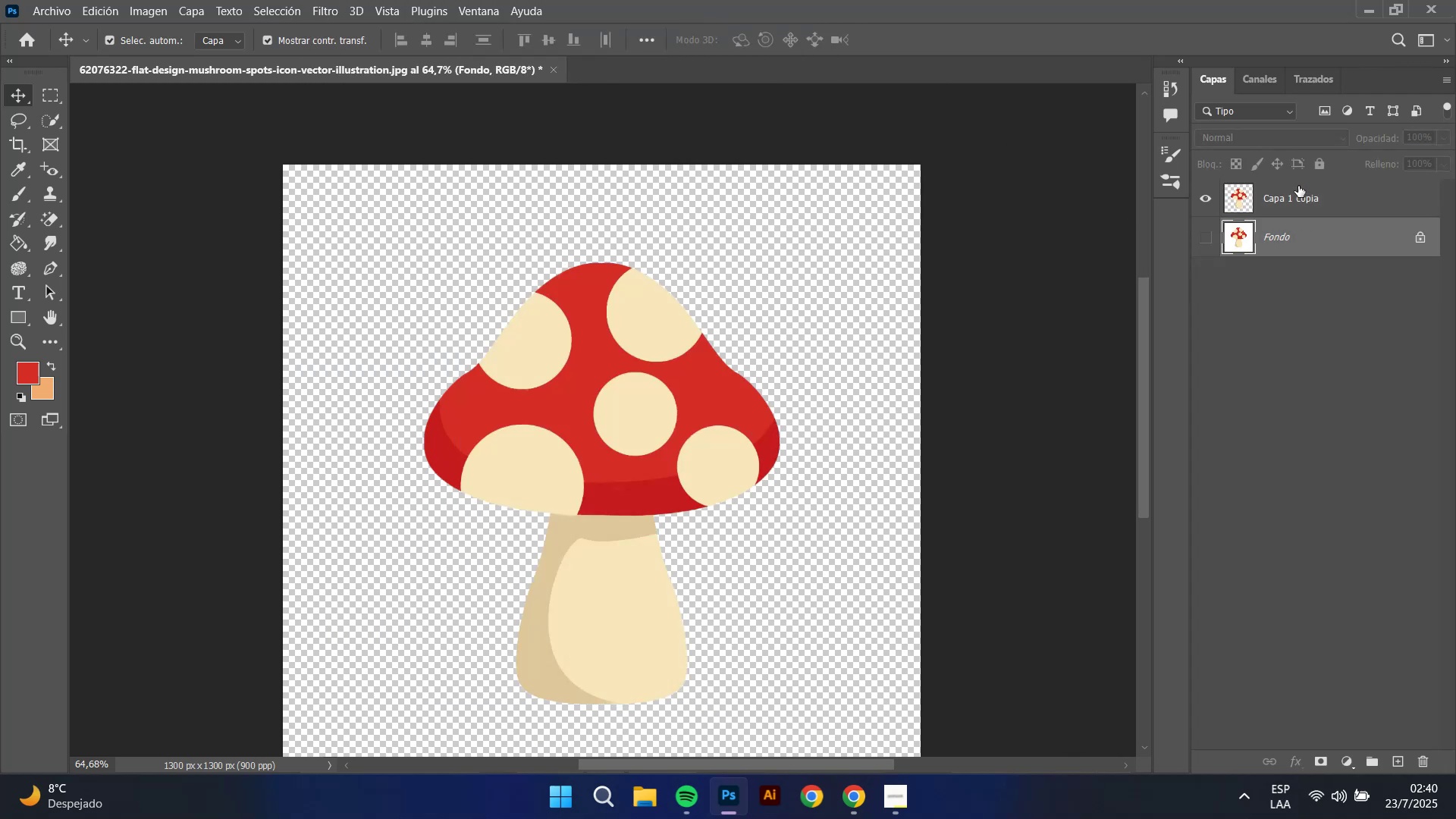 
left_click([1298, 190])
 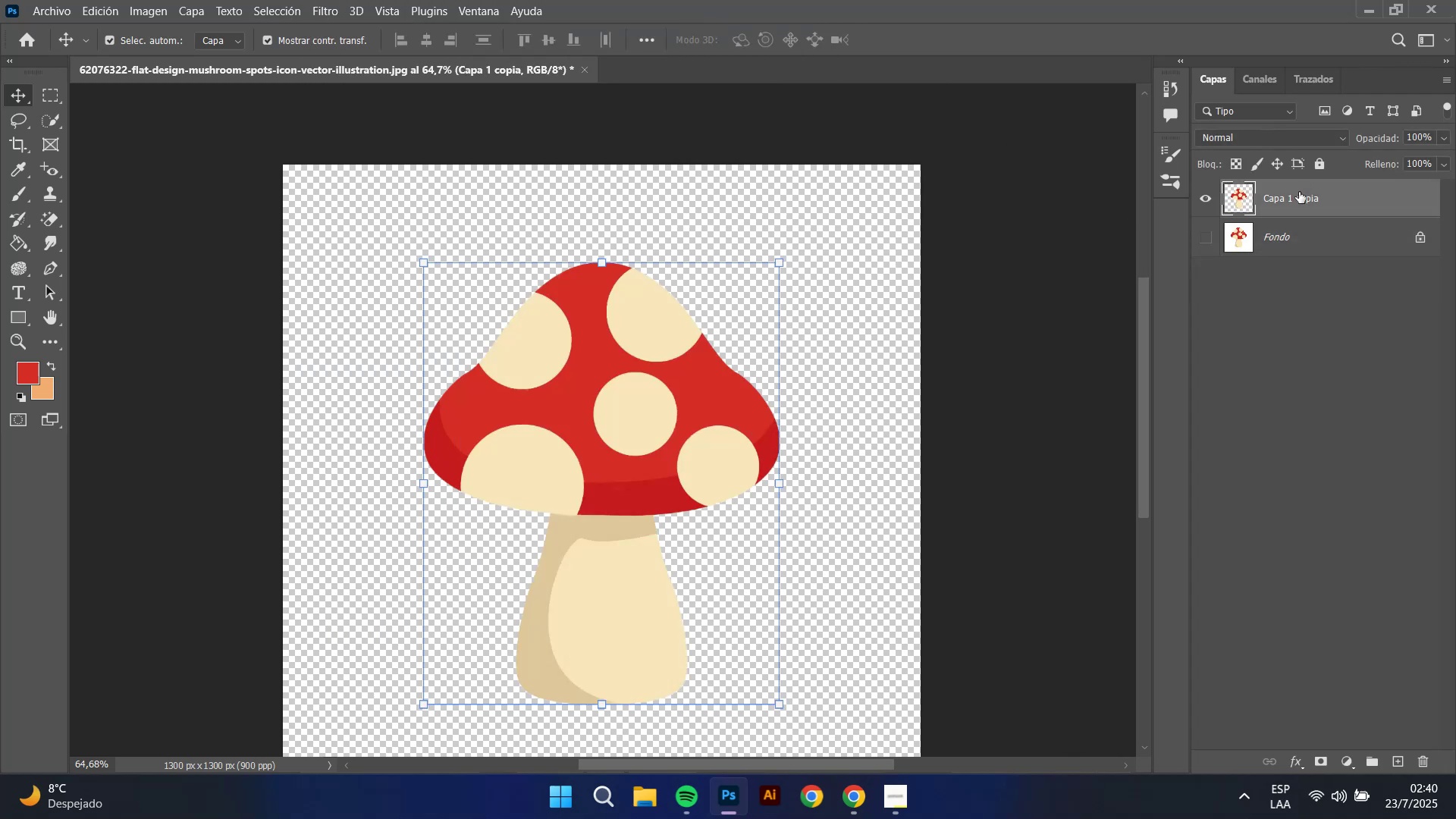 
hold_key(key=AltLeft, duration=0.54)
left_click_drag(start_coordinate=[1307, 199], to_coordinate=[1314, 183])
 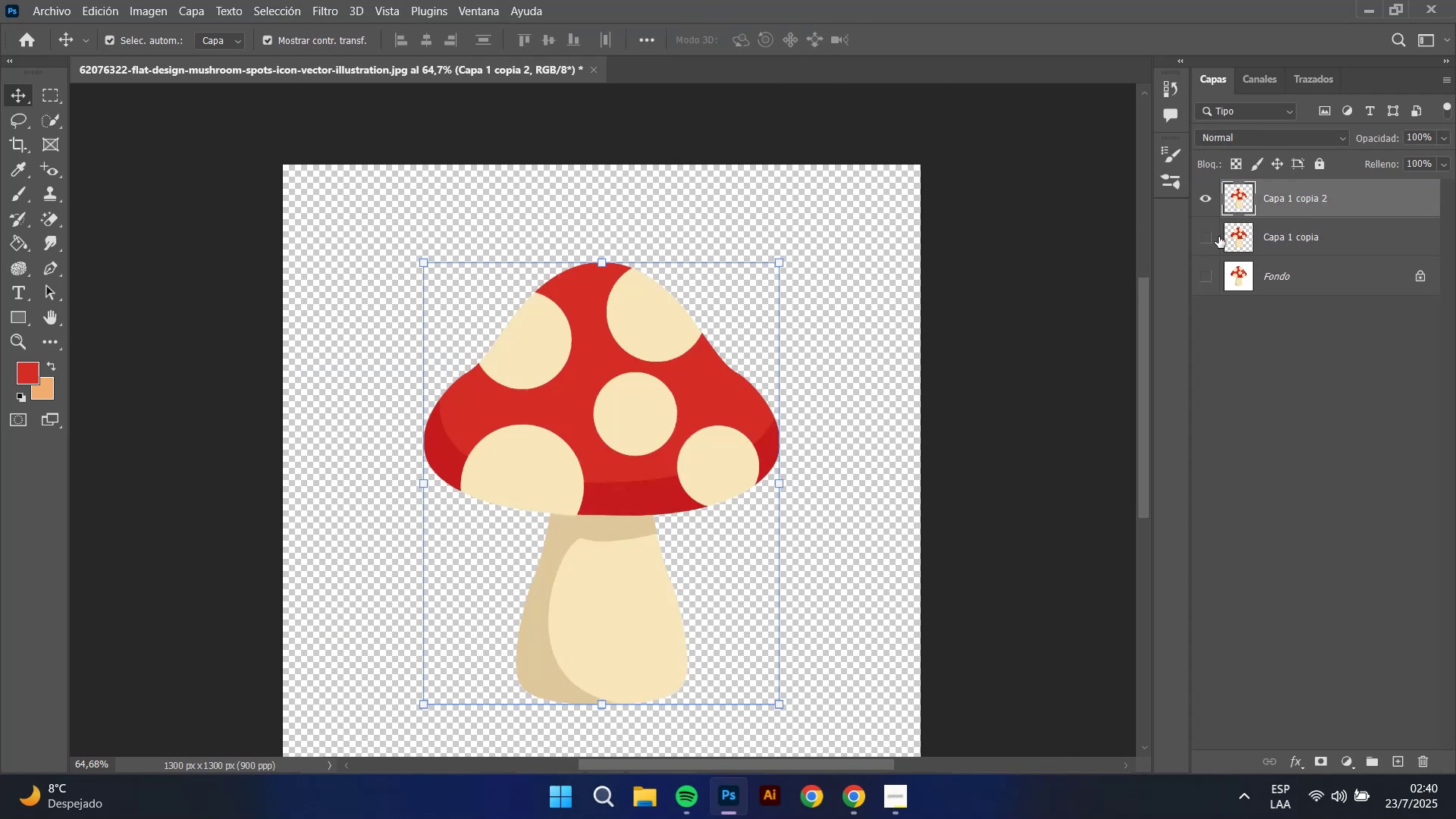 
hold_key(key=AltLeft, duration=0.68)
scroll: coordinate [585, 398], scroll_direction: up, amount: 8.0
 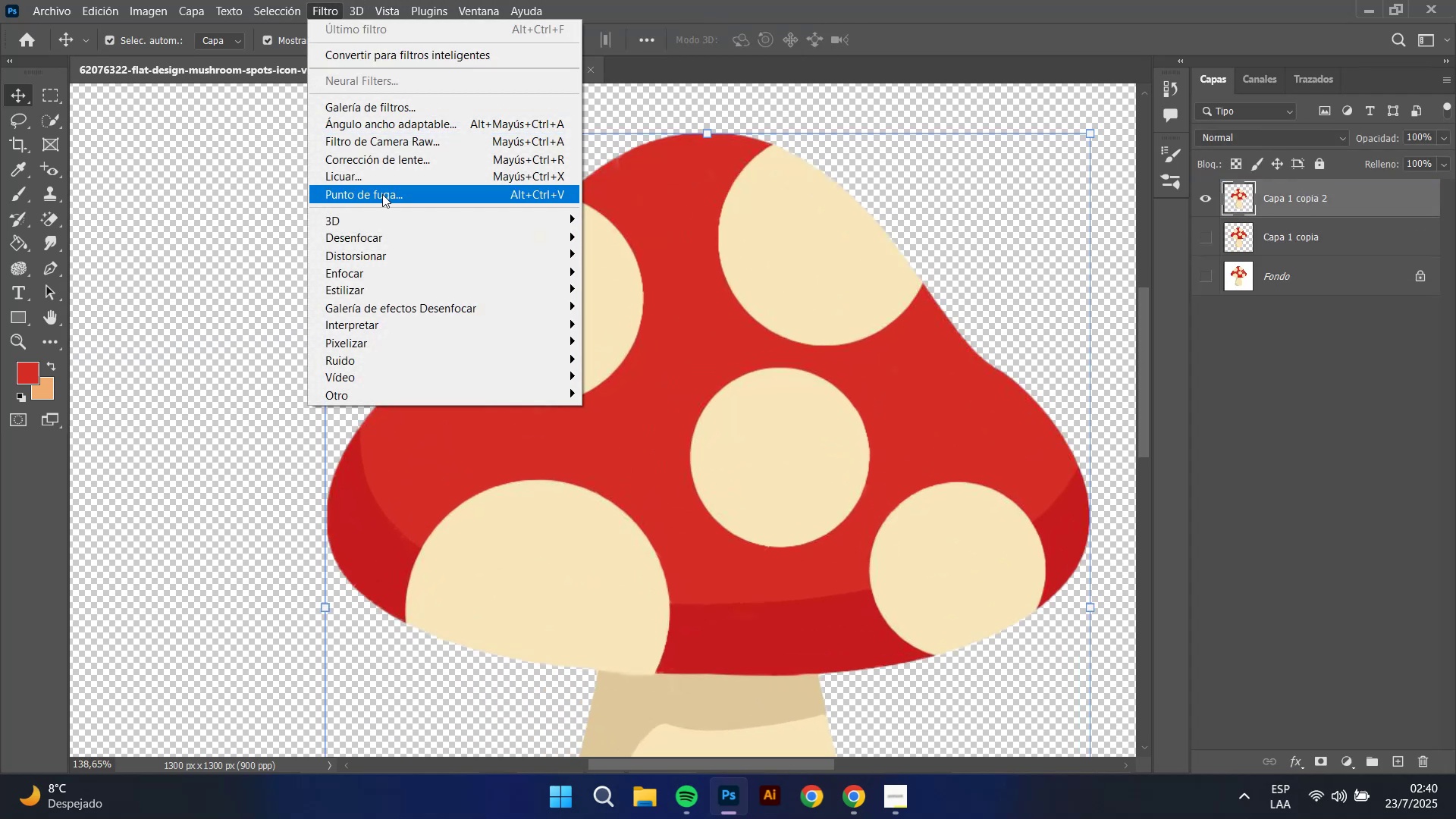 
left_click([404, 237])
 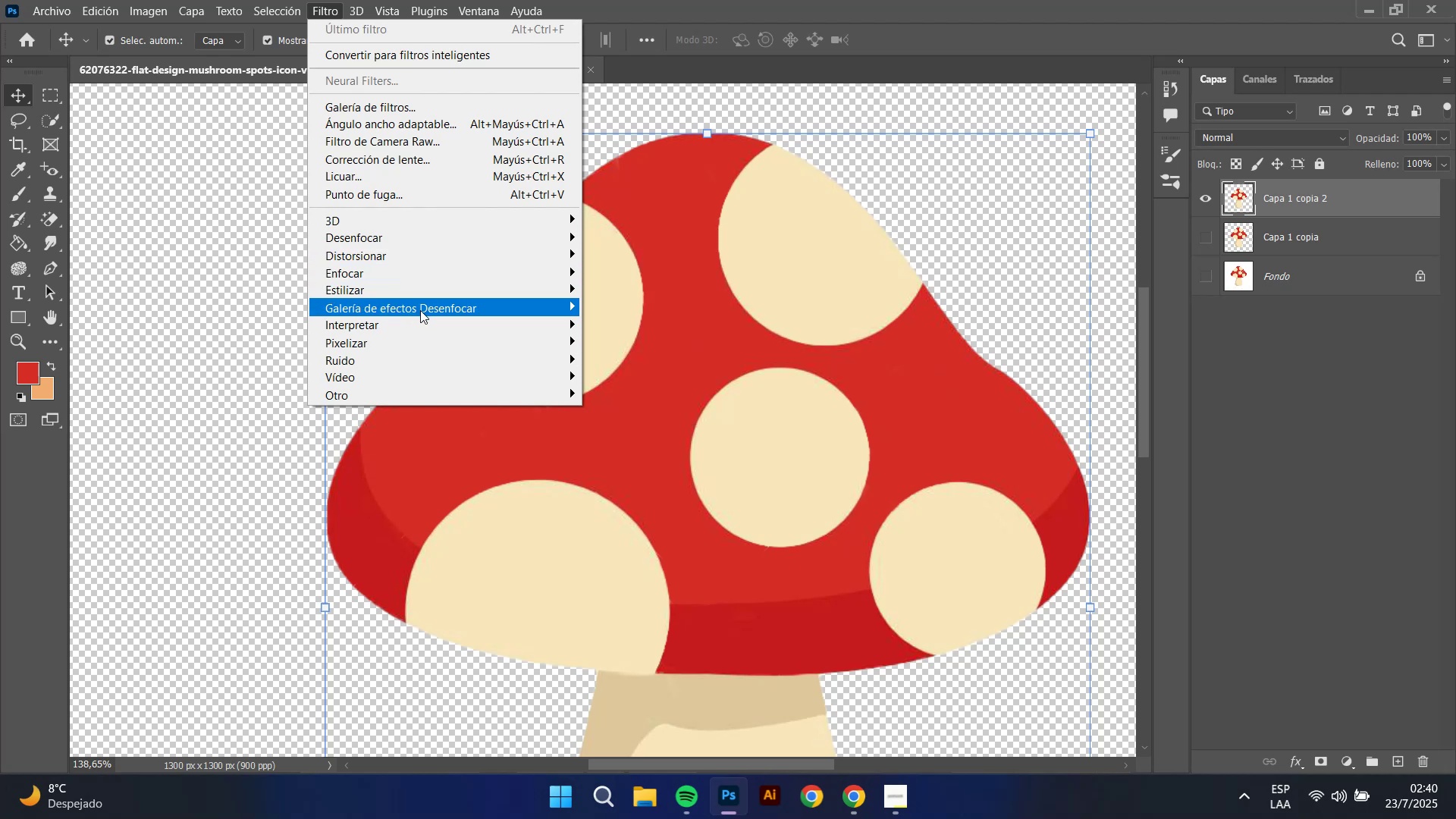 
left_click([421, 286])
 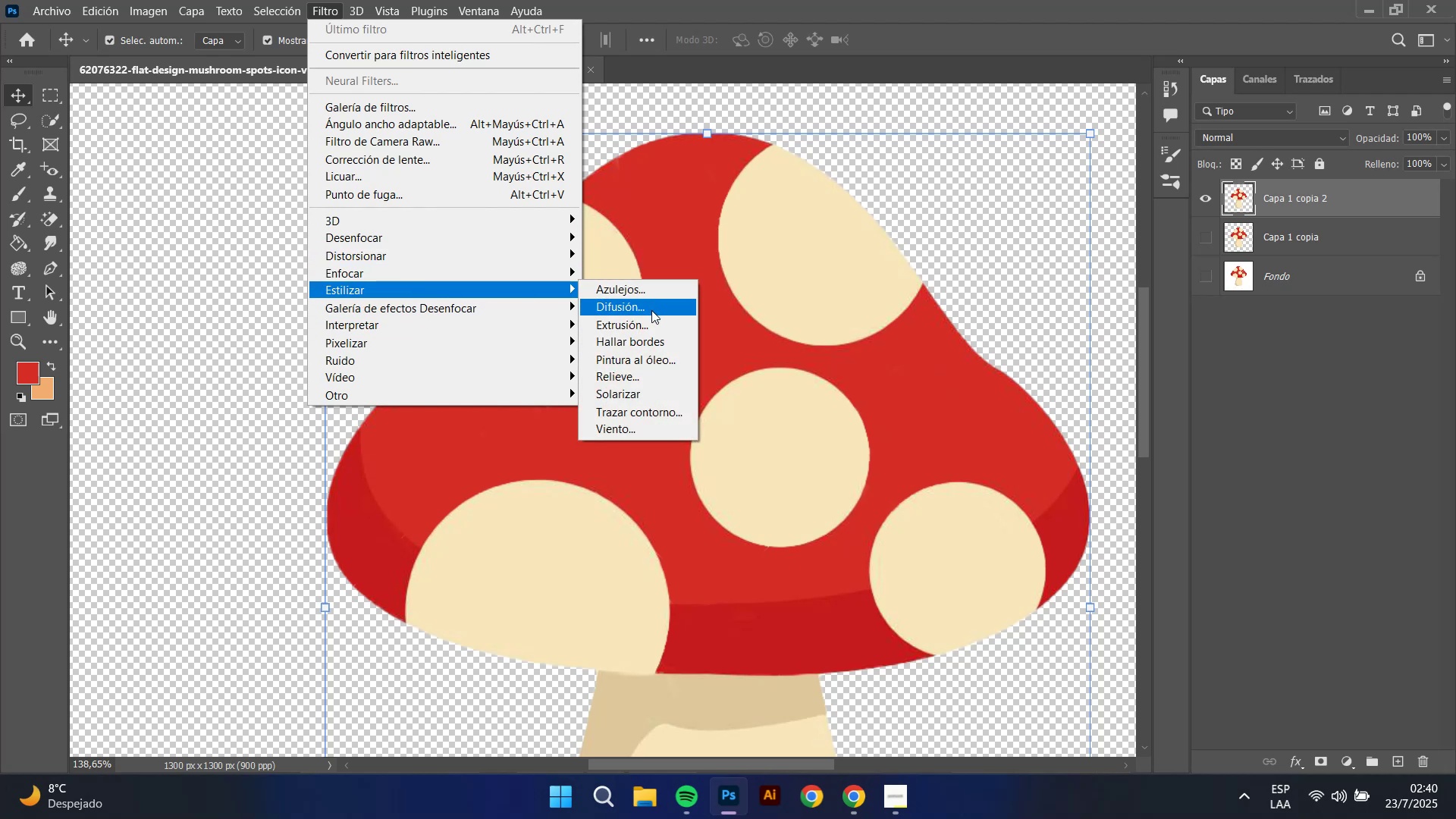 
left_click([654, 309])
 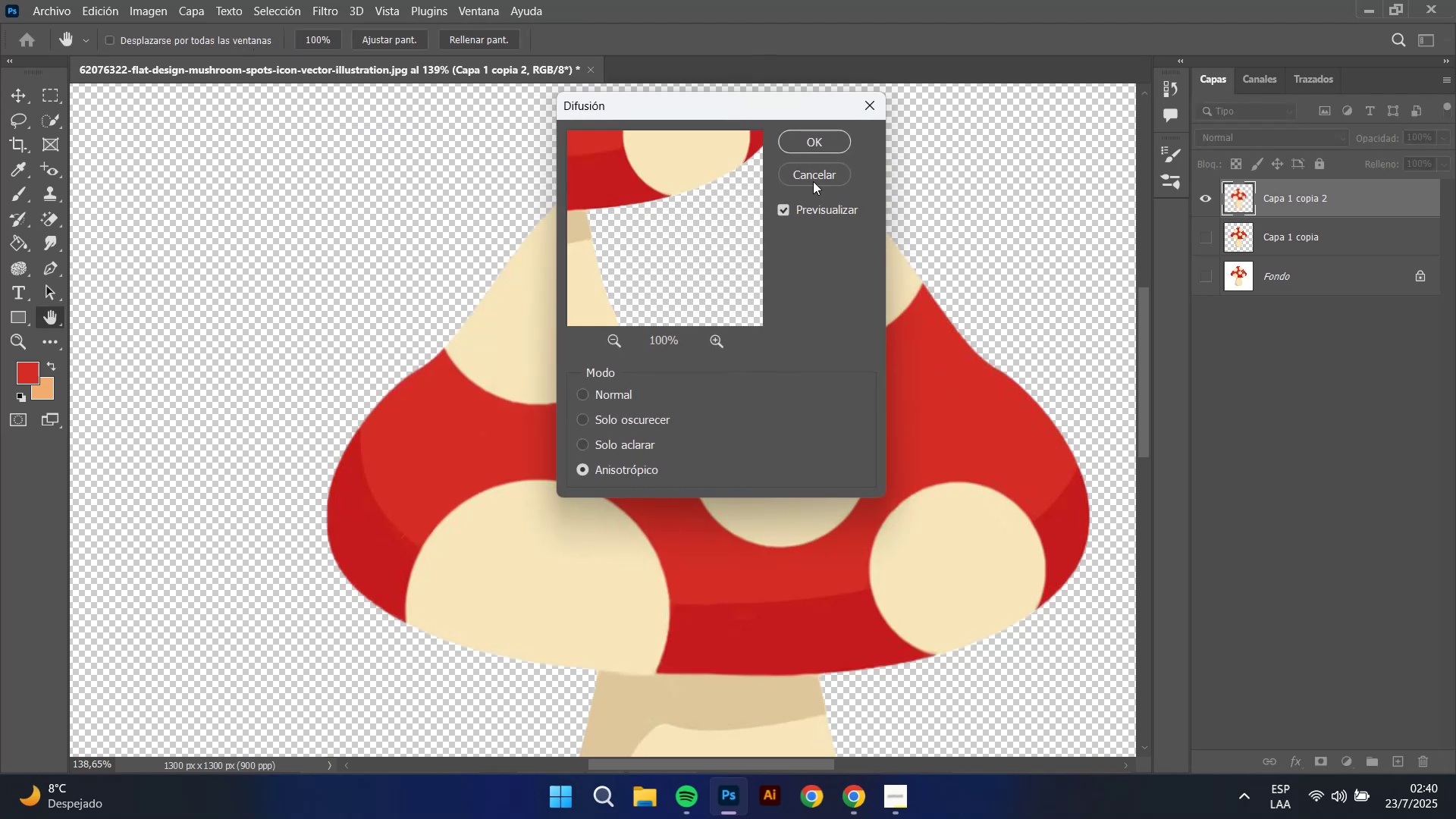 
left_click([821, 146])
 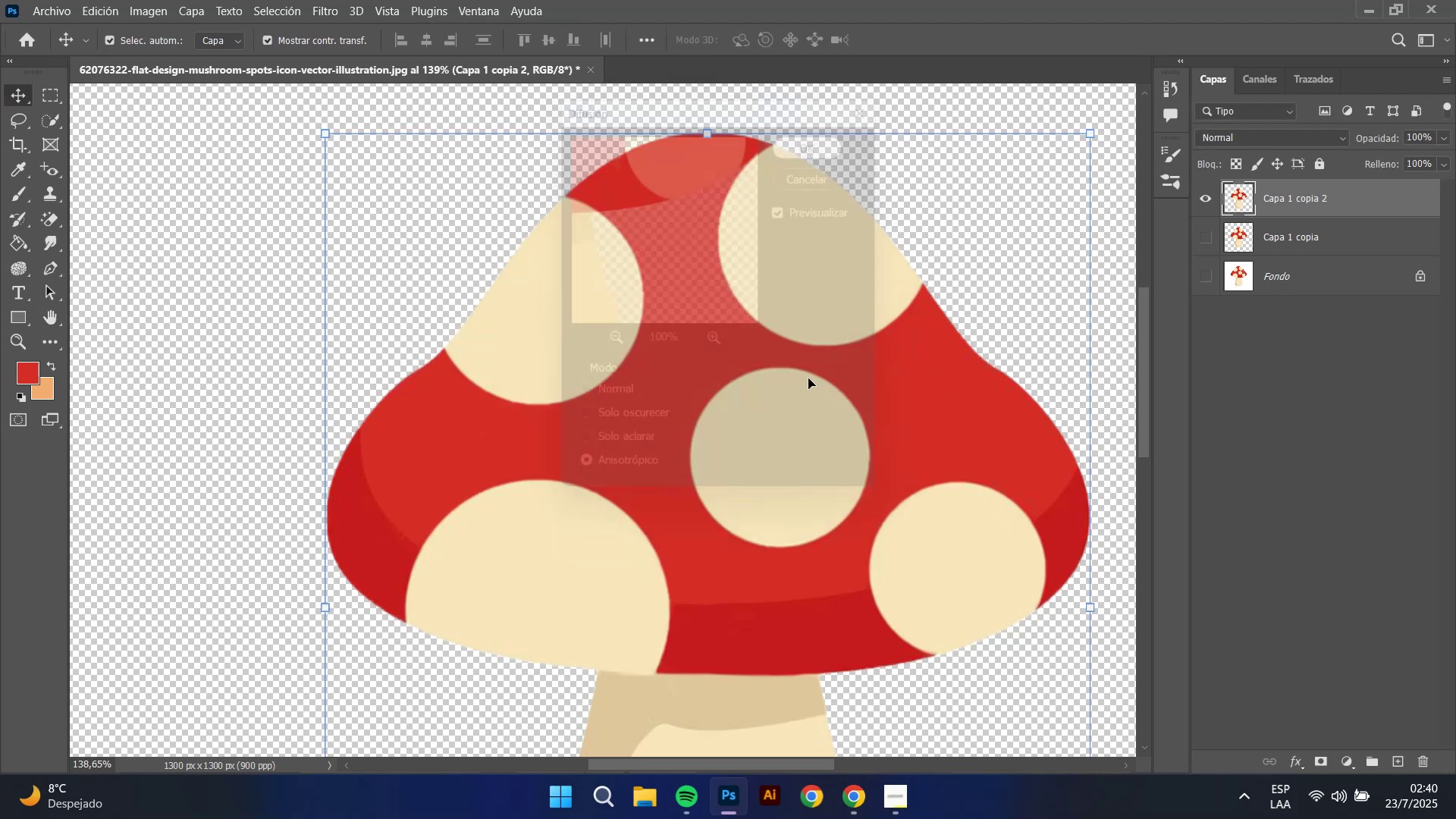 
hold_key(key=AltLeft, duration=0.79)
scroll: coordinate [830, 535], scroll_direction: up, amount: 14.0
 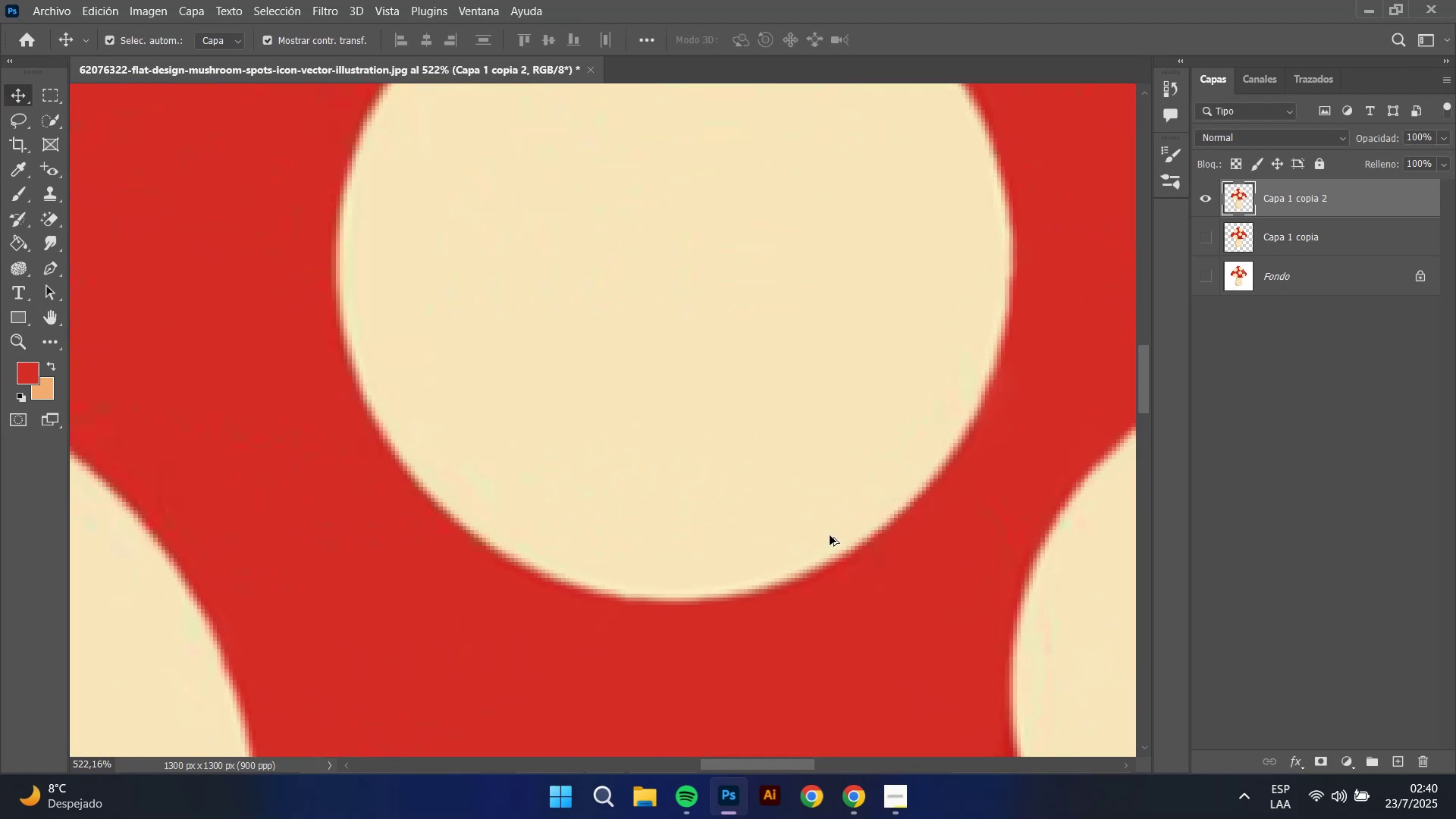 
key(Control+Z)
 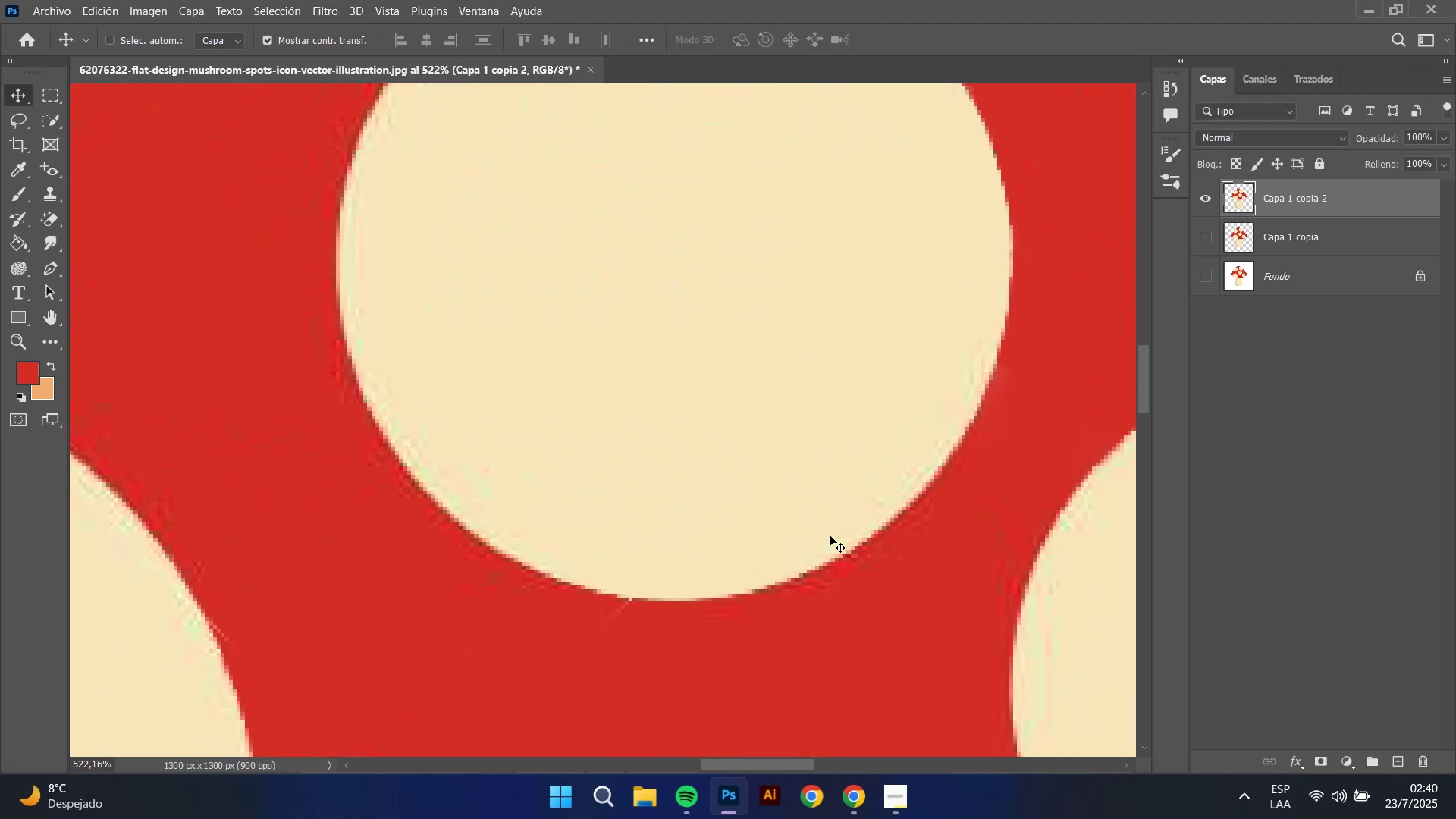 
key(Control+Shift+ShiftLeft)
 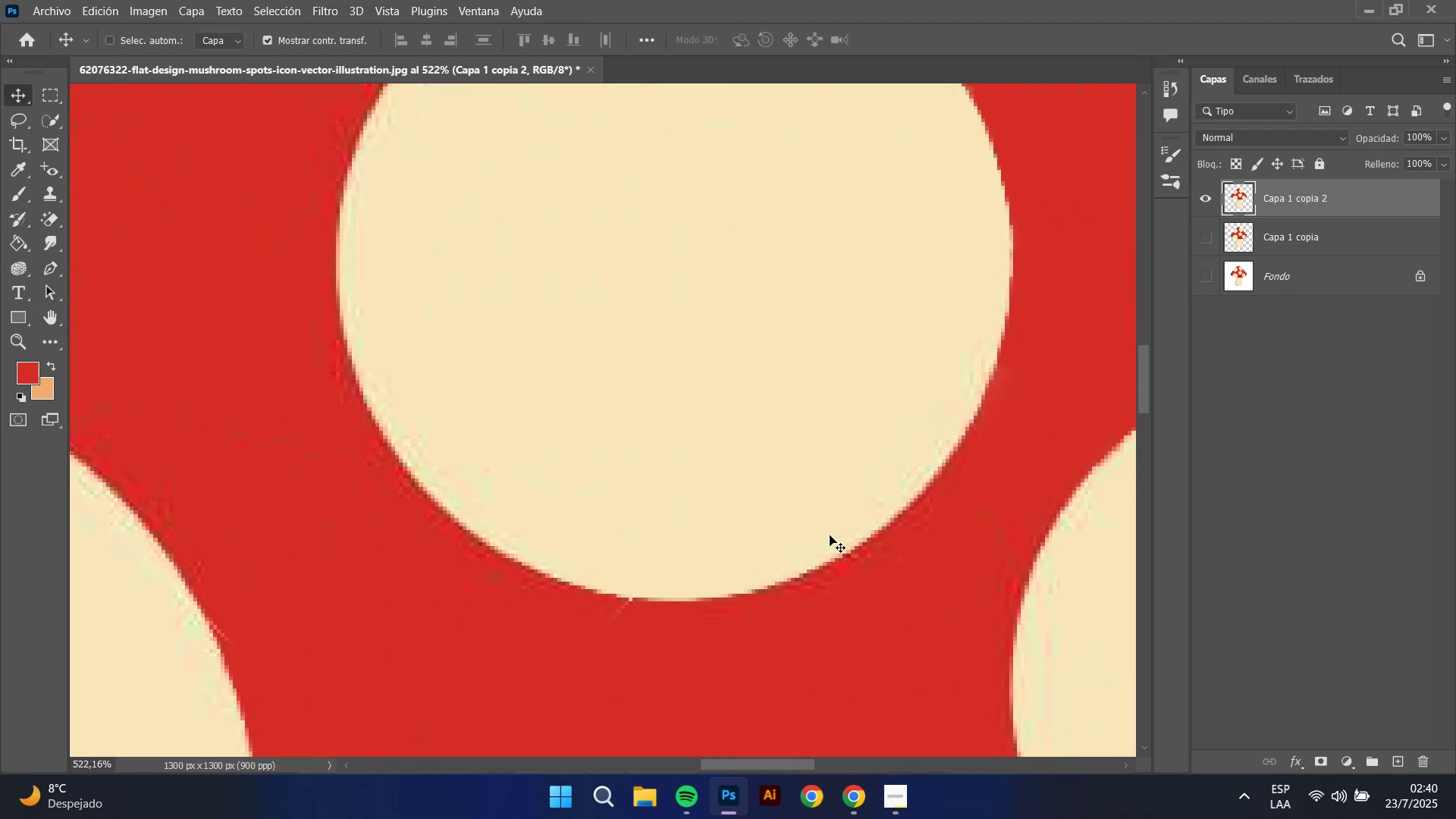 
key(Control+Shift+Z)
 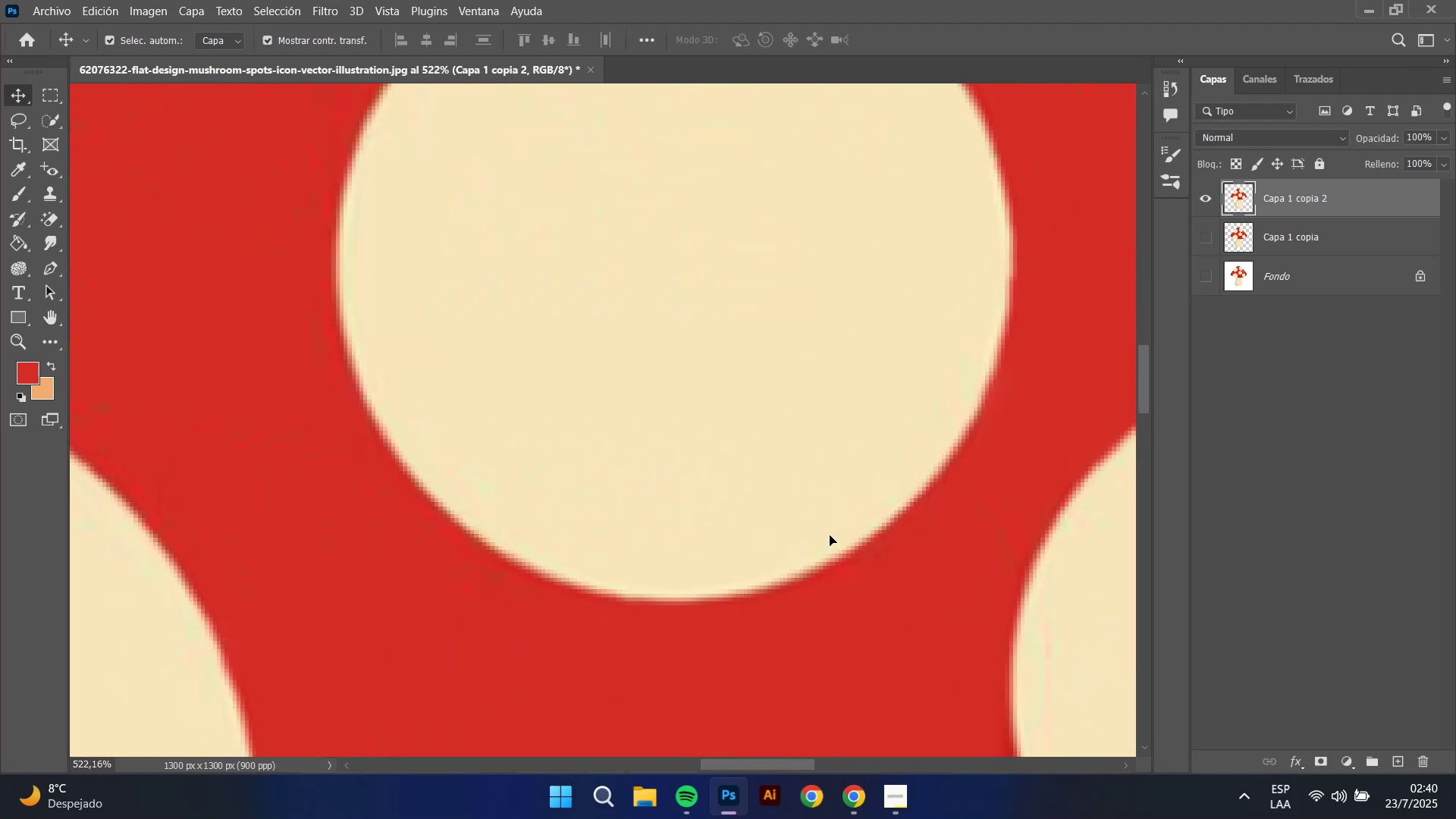 
hold_key(key=AltLeft, duration=1.24)
scroll: coordinate [356, 429], scroll_direction: down, amount: 22.0
 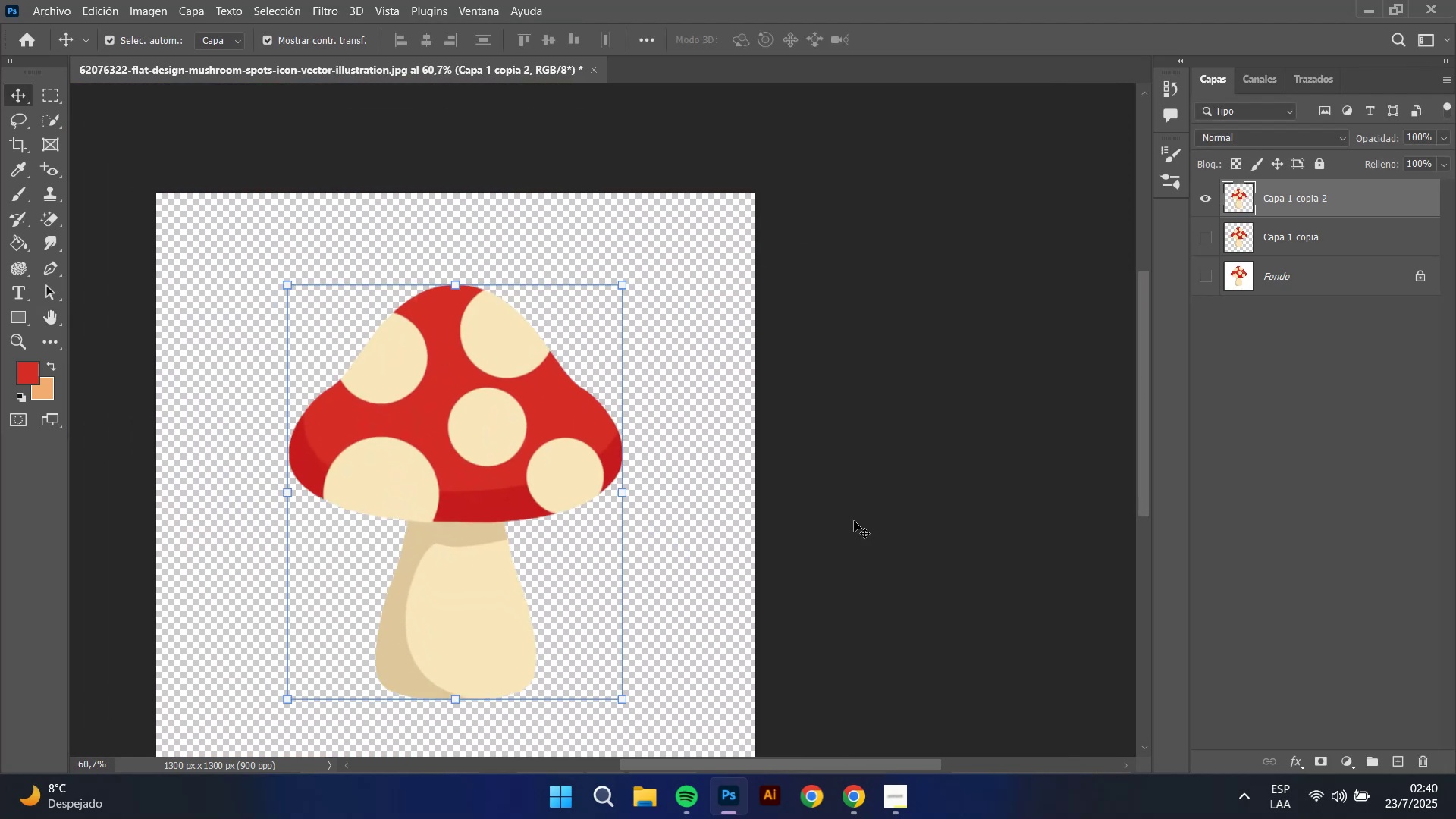 
left_click([901, 488])
 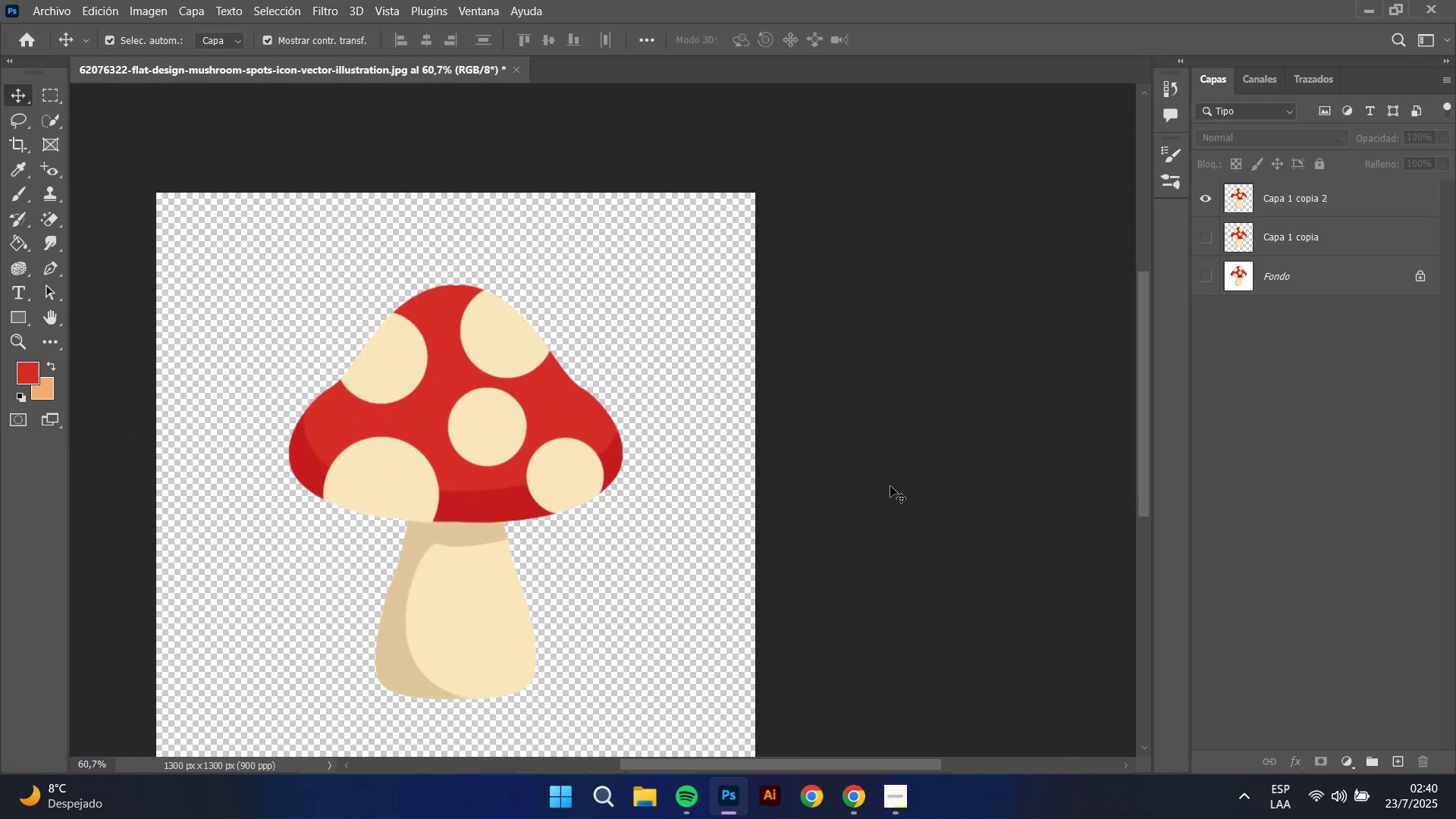 
key(Alt+AltLeft)
 